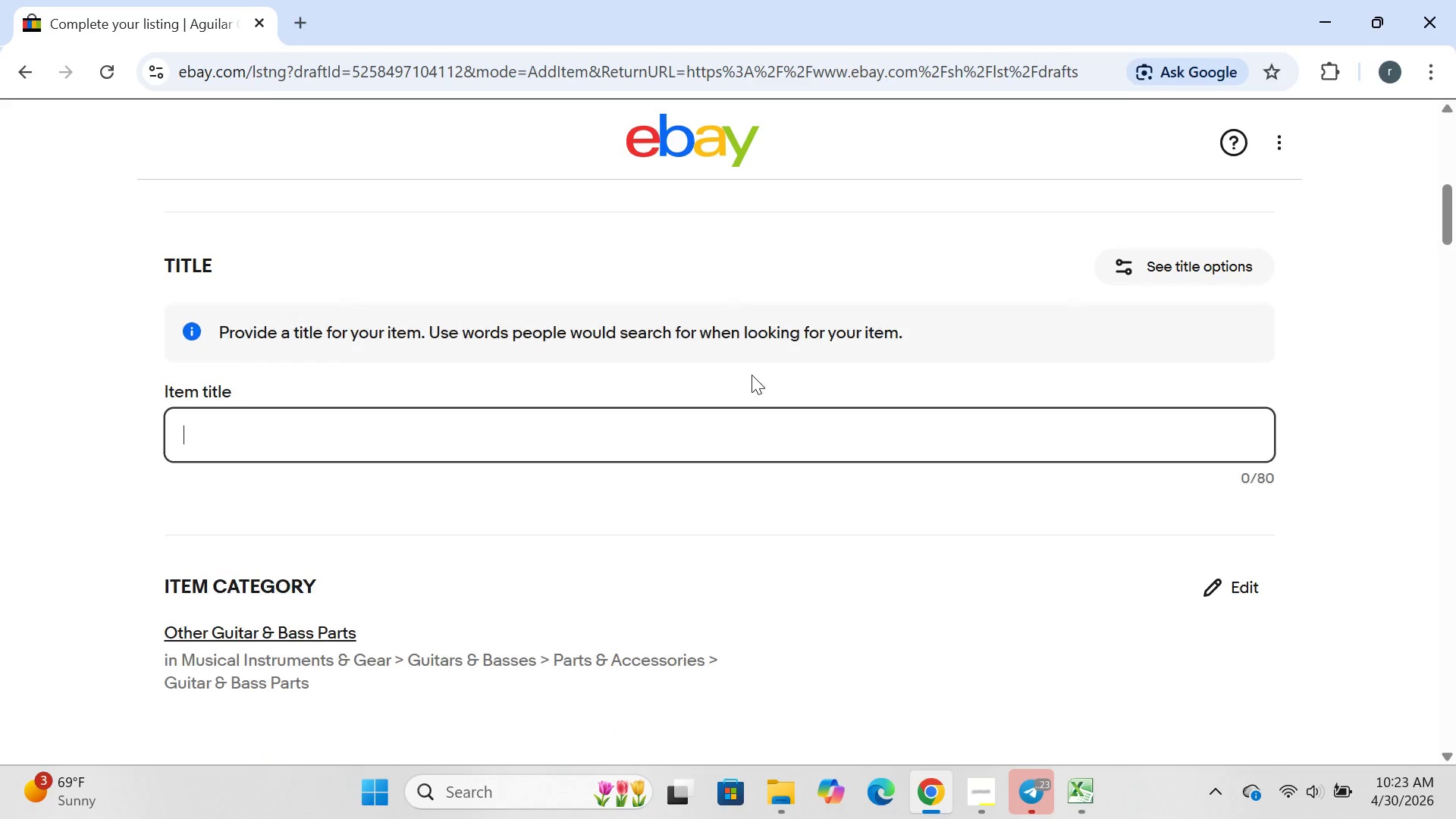 
key(Backspace)
type(badass leo quan bridge )
 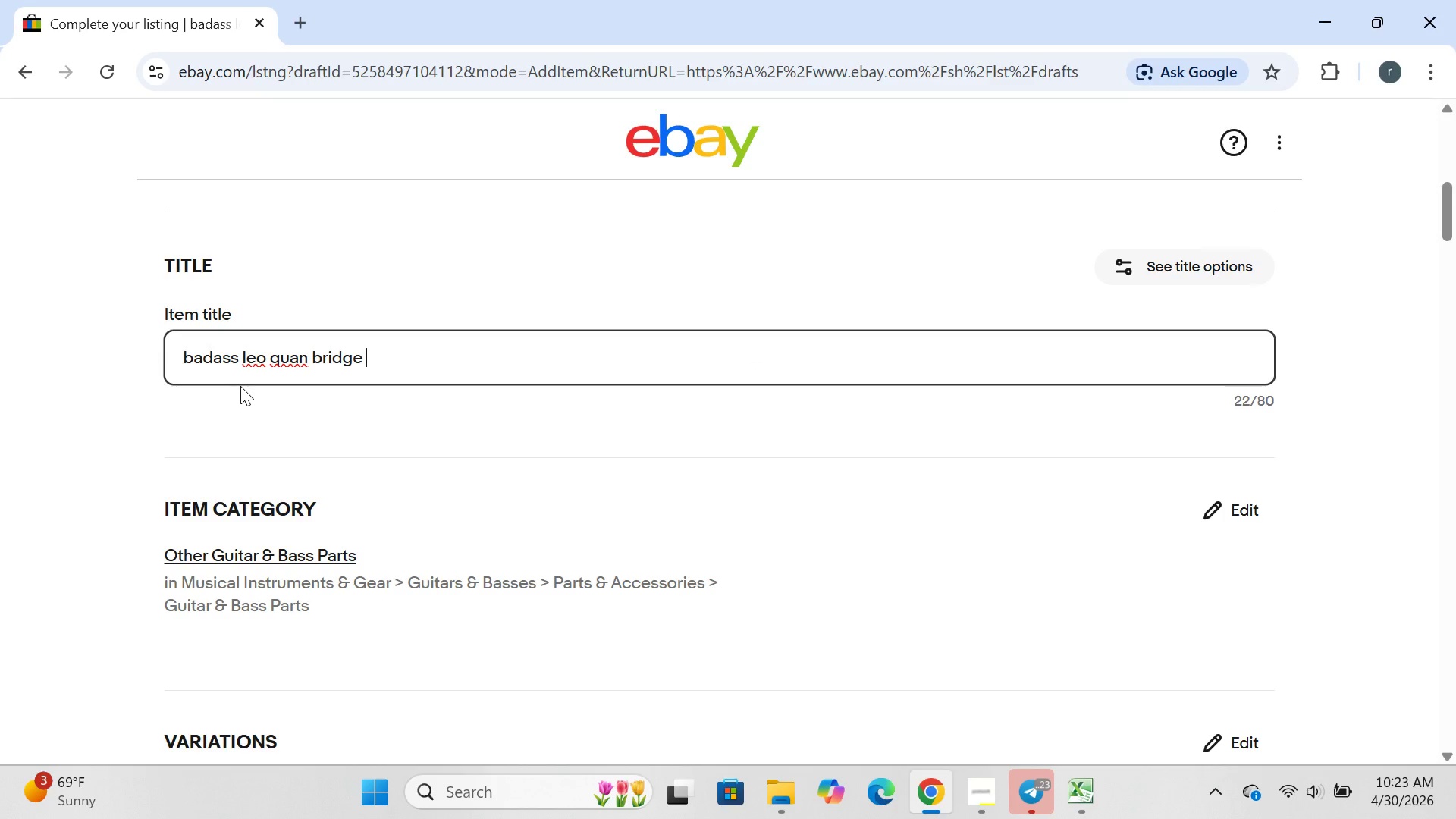 
left_click([249, 365])
 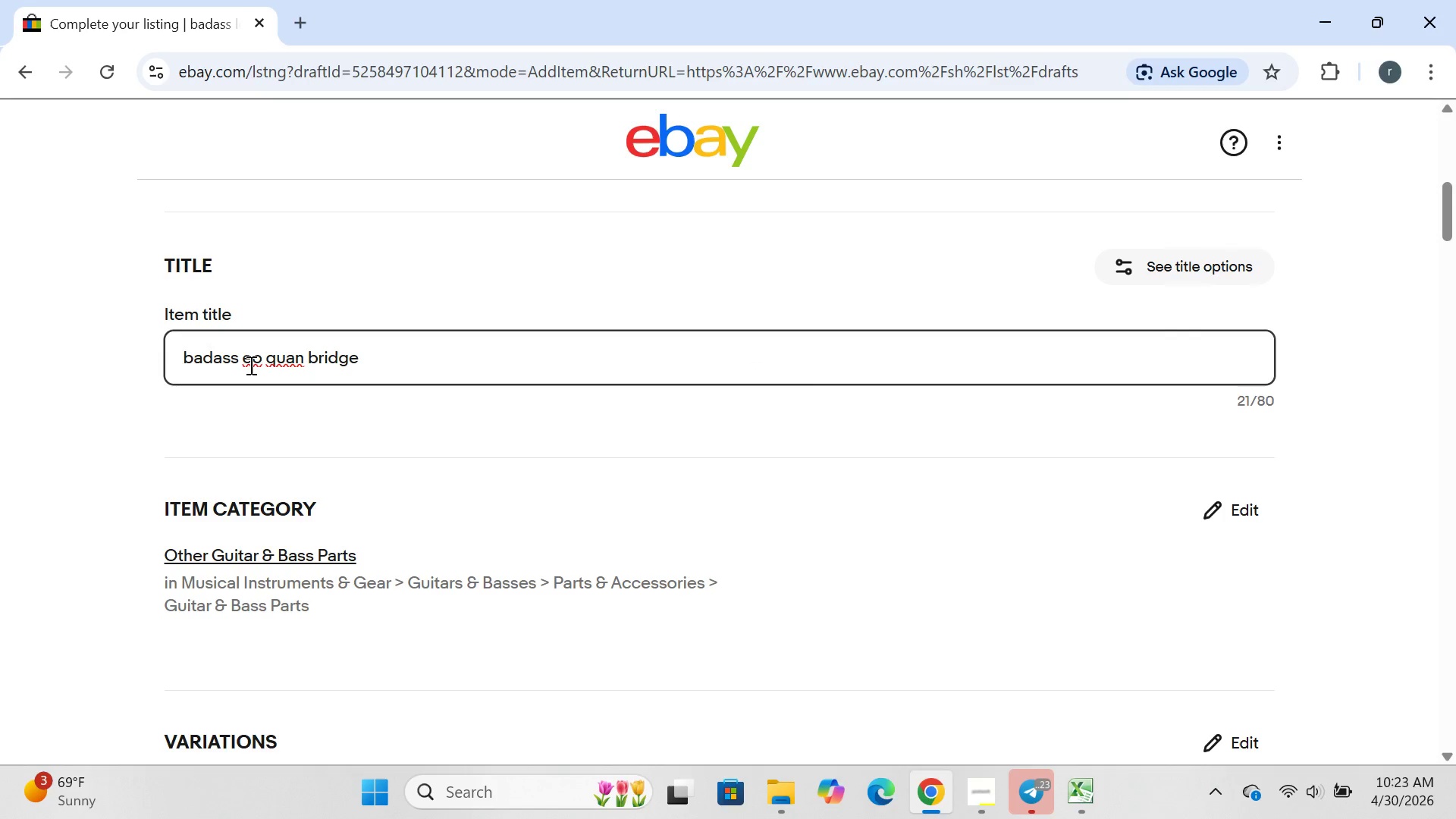 
key(Backspace)
 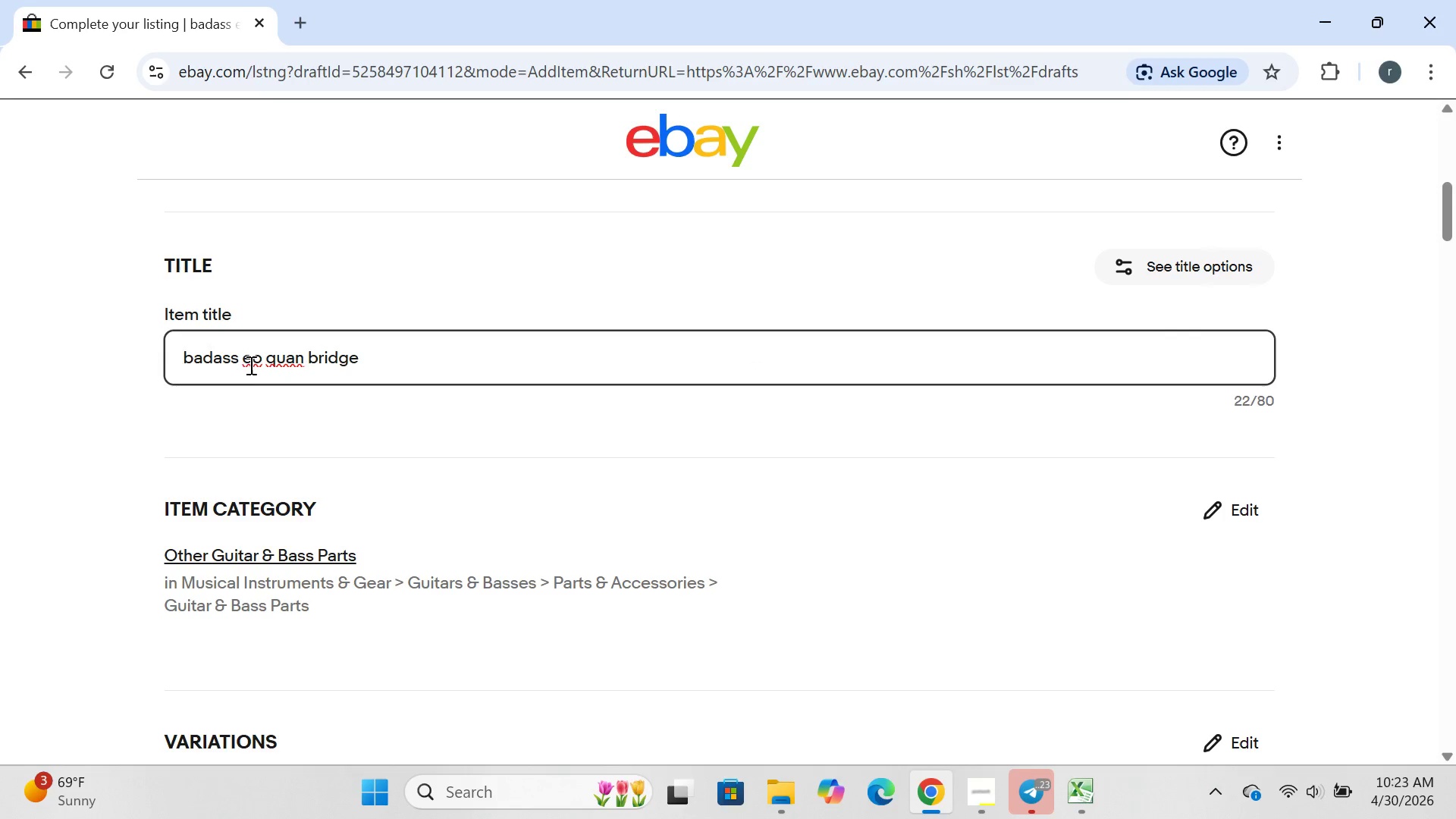 
key(CapsLock)
 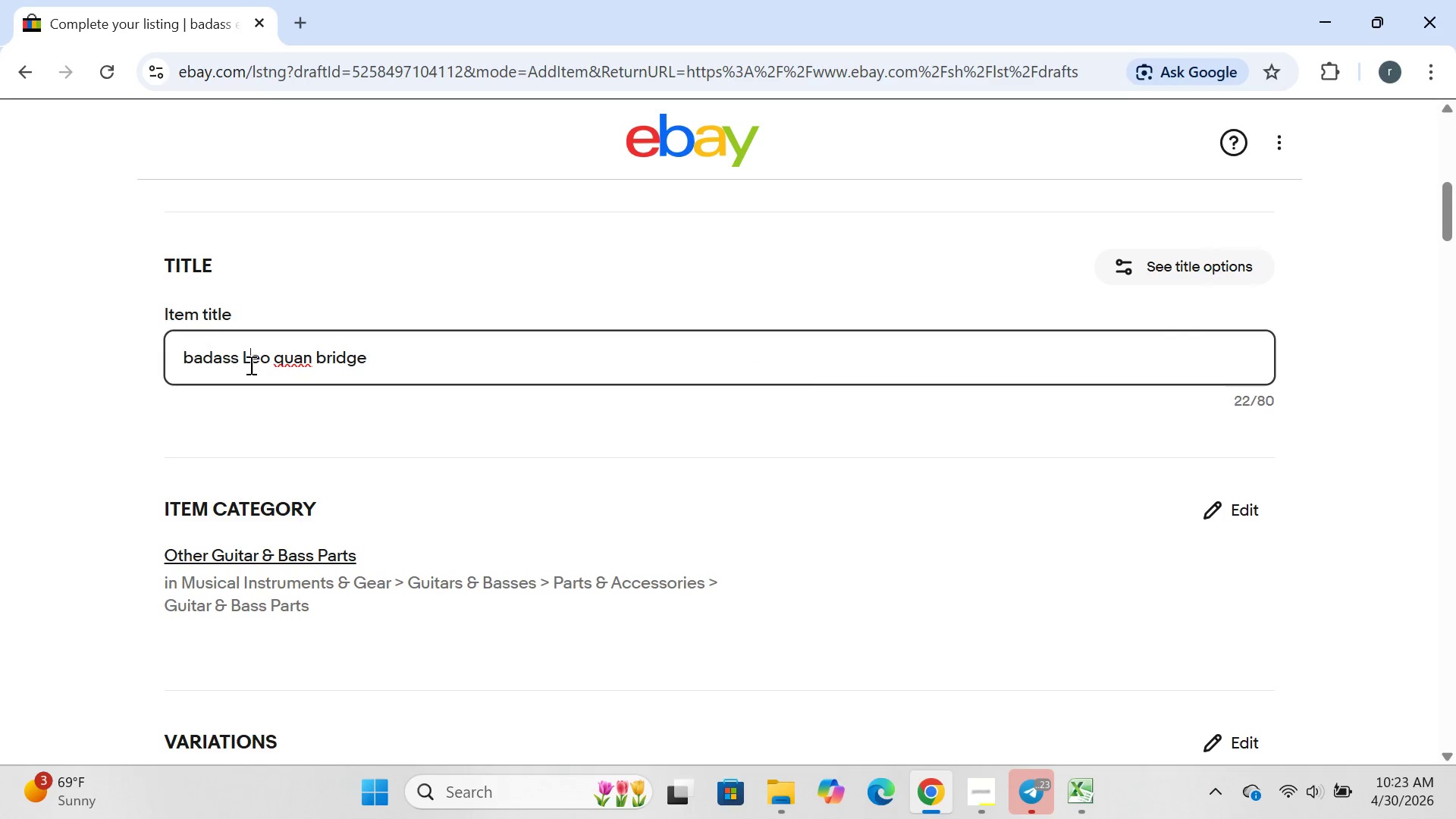 
key(L)
 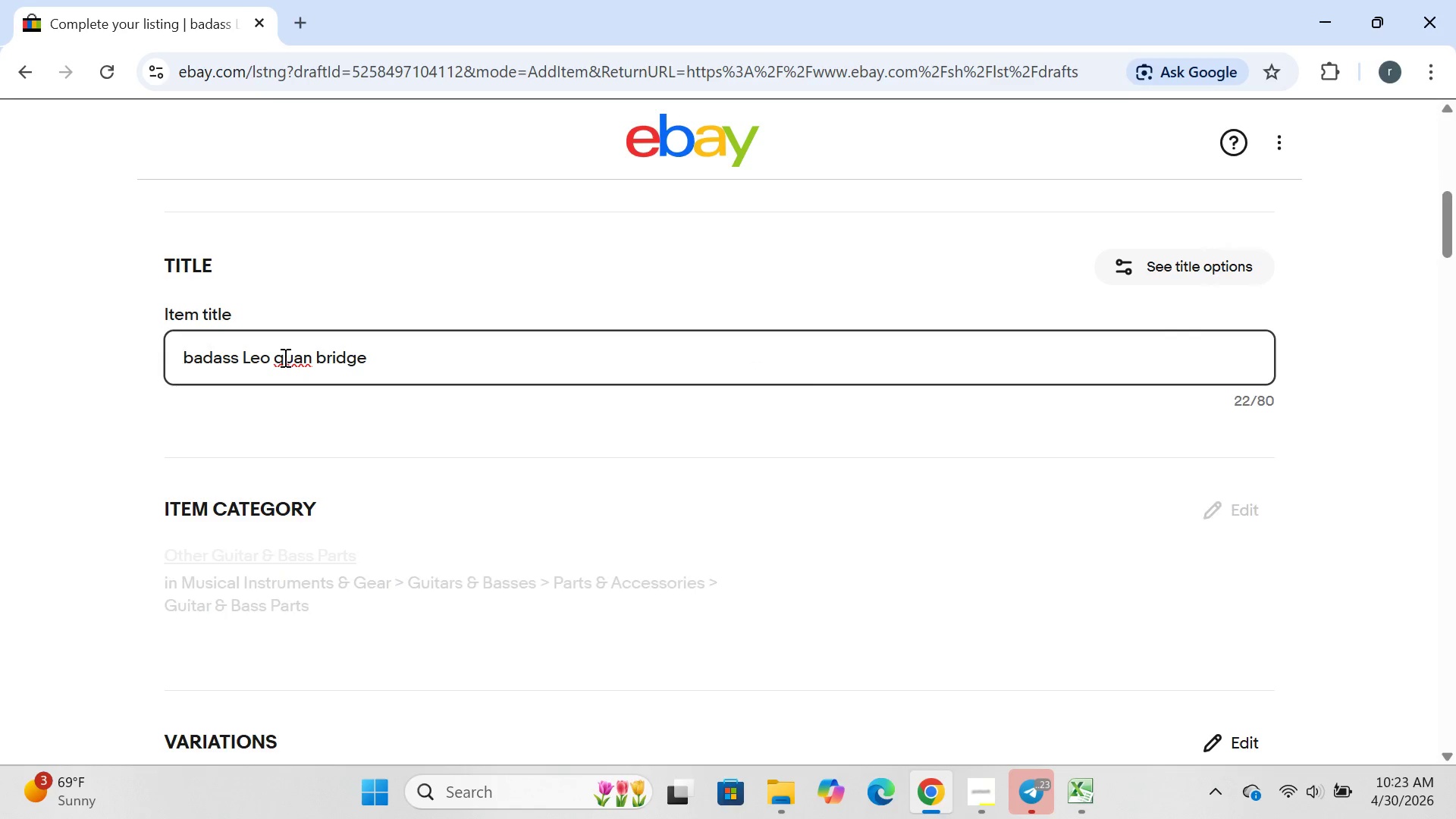 
left_click([284, 357])
 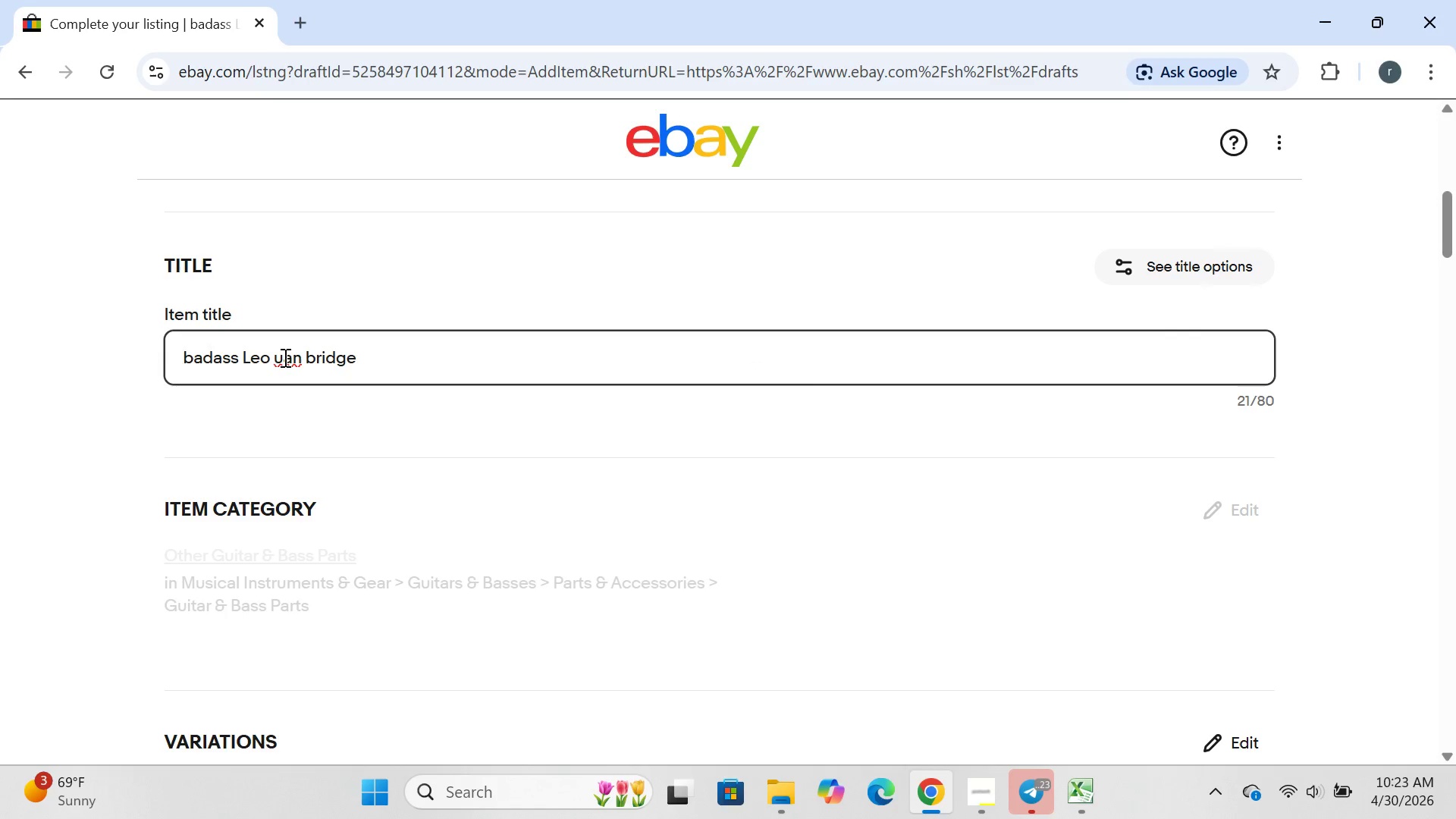 
key(Backspace)
 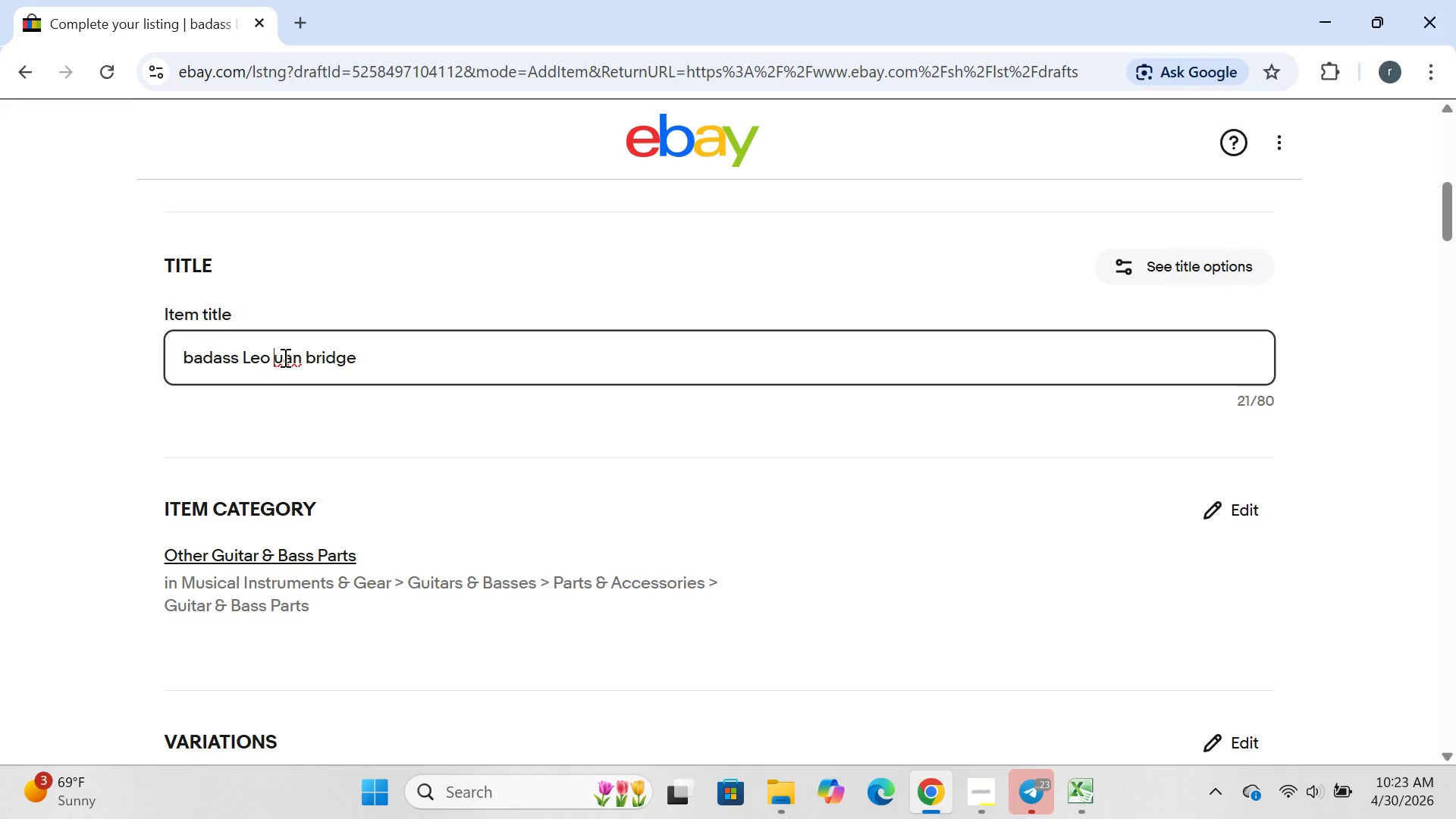 
key(Q)
 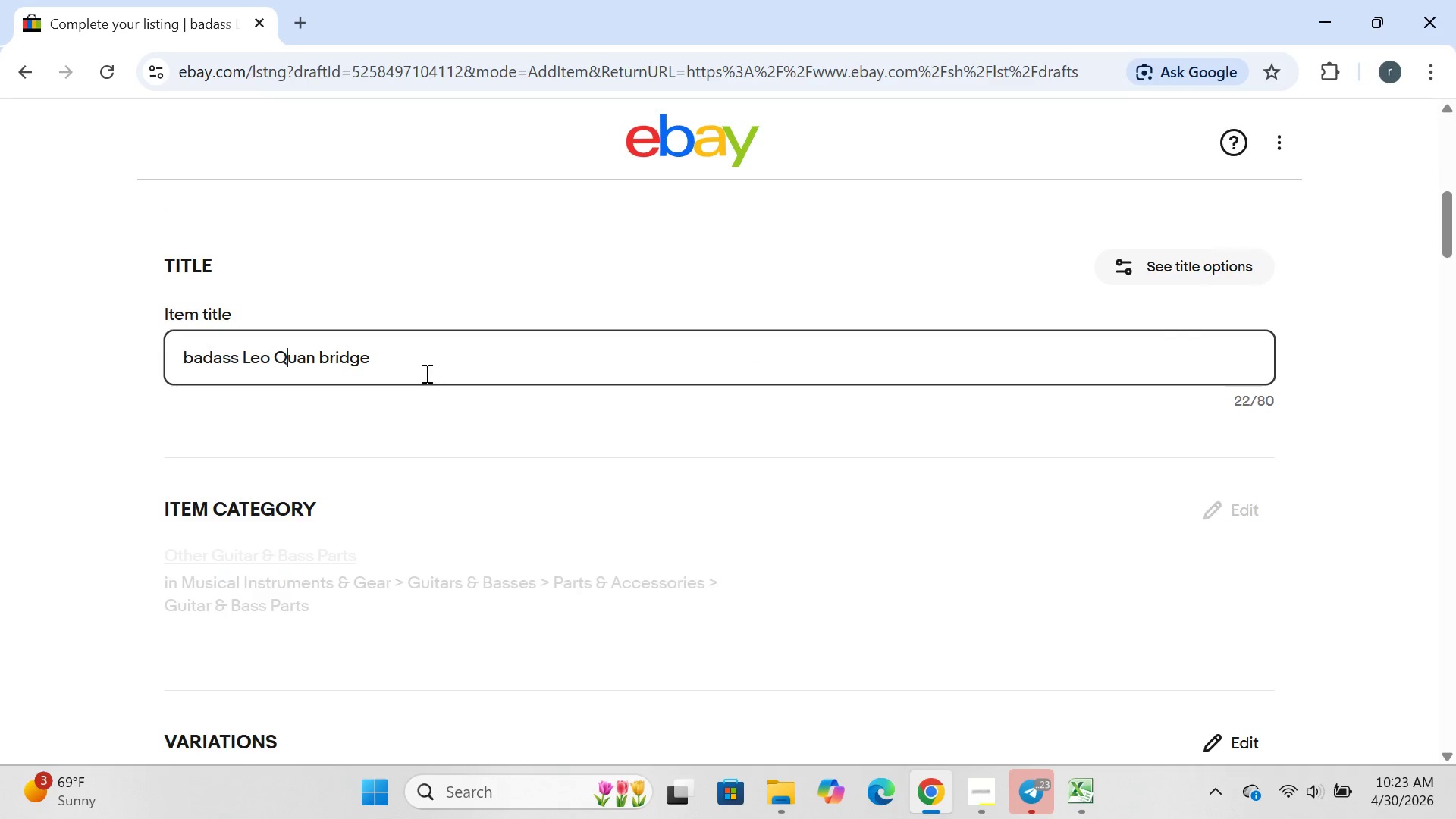 
left_click([425, 373])
 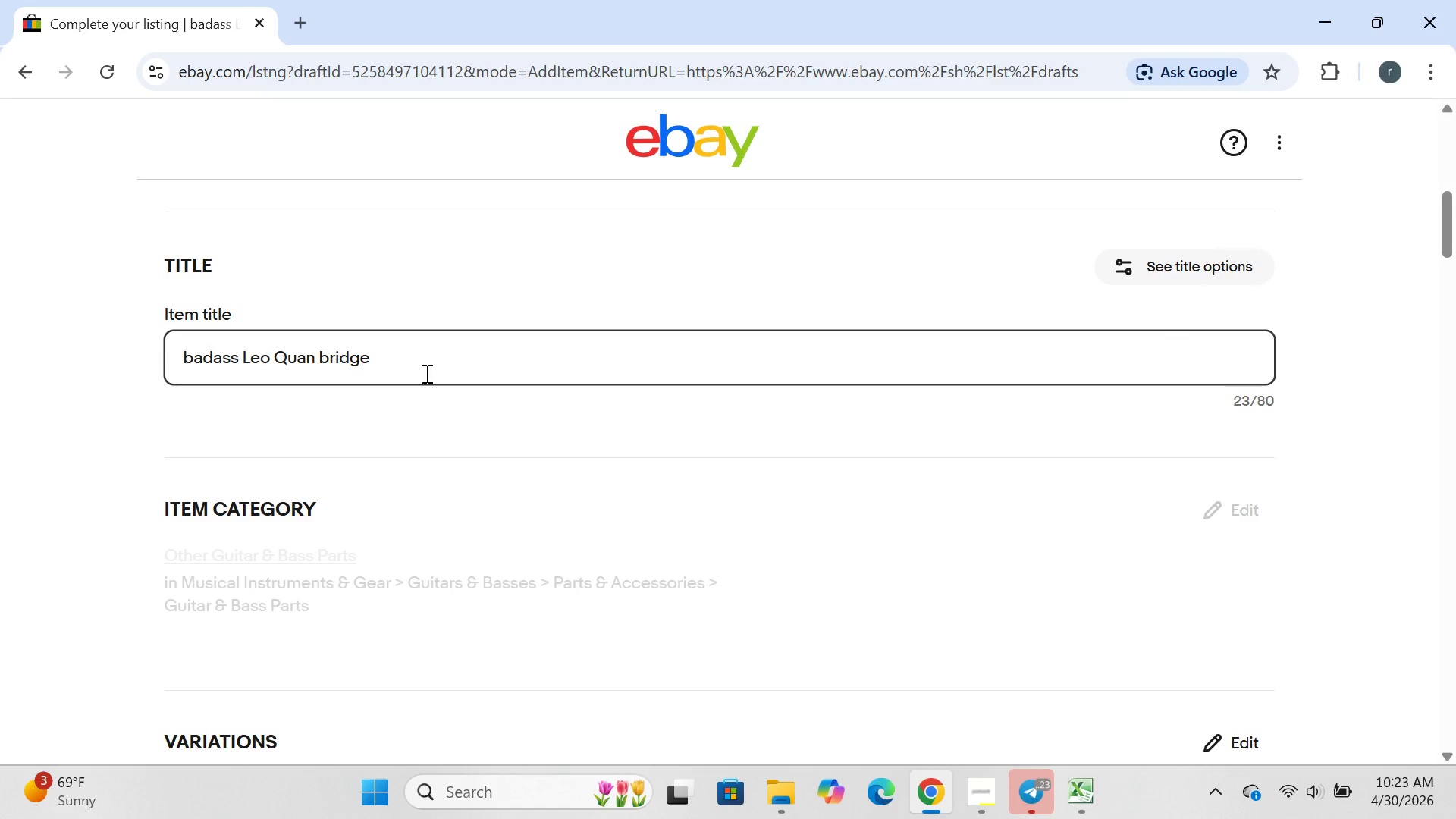 
key(CapsLock)
 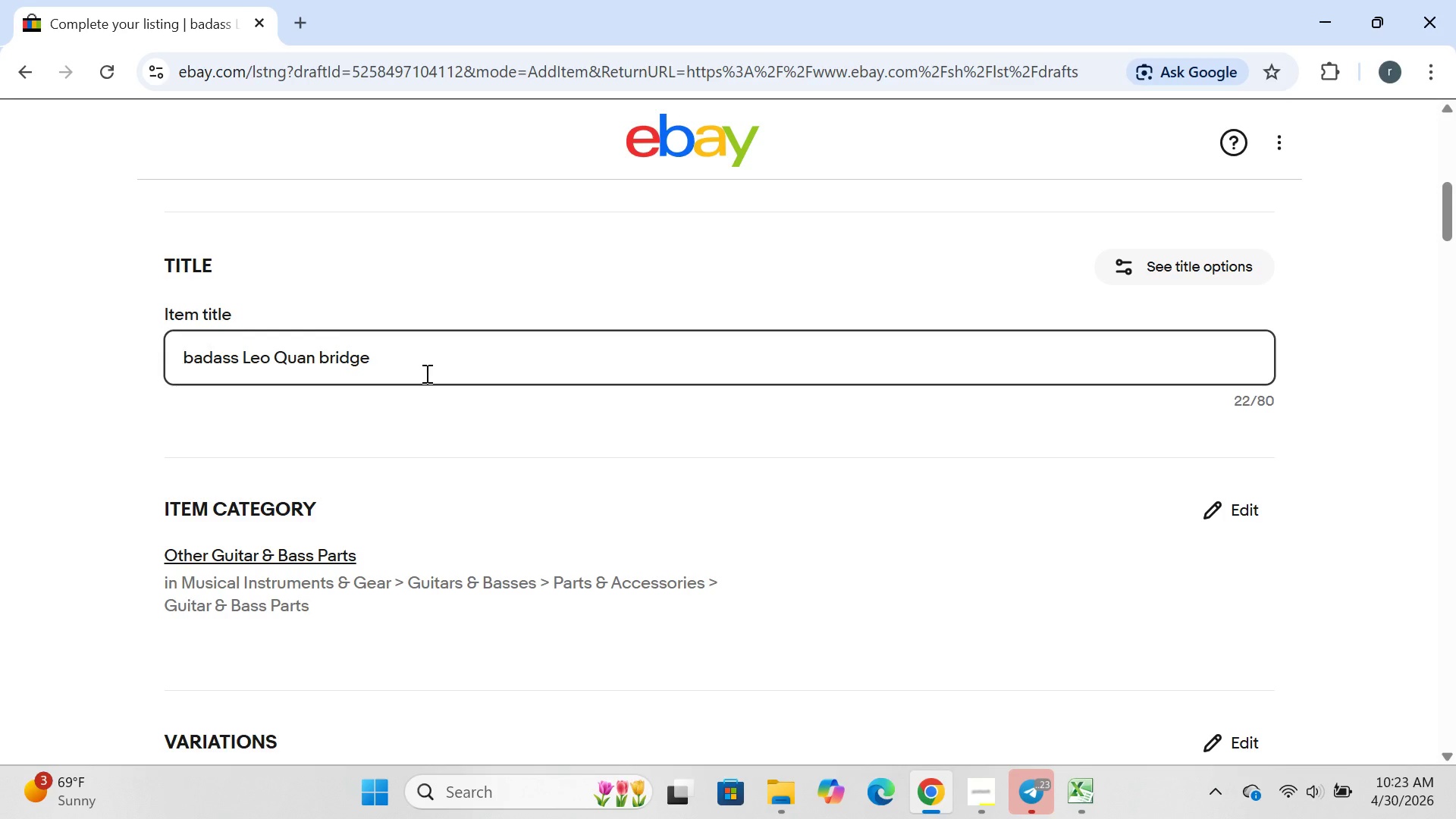 
type(11)
key(Backspace)
key(Backspace)
type(secon )
key(Backspace)
type(d LQ-BII-C4-string )
 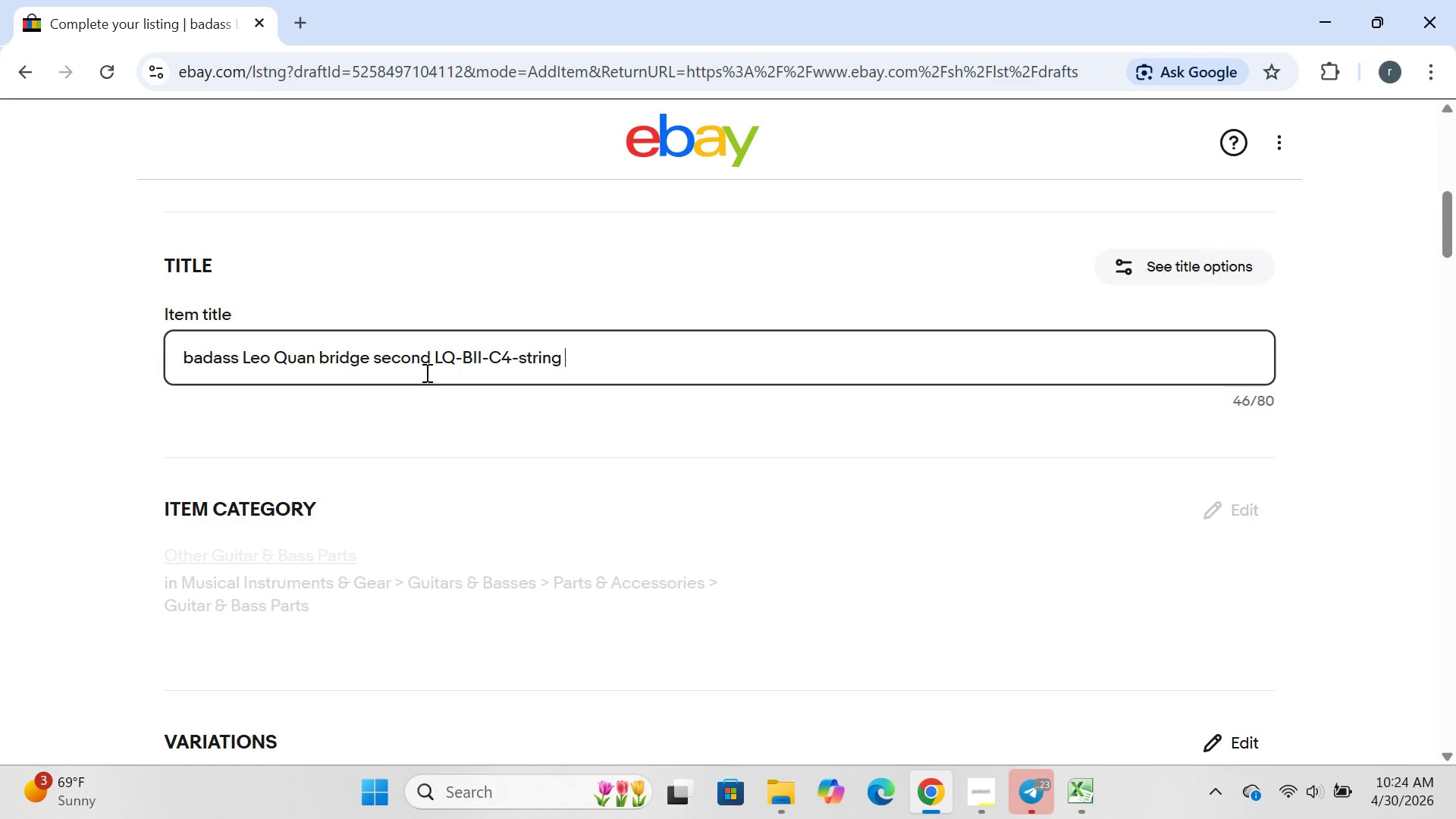 
wait(9.09)
 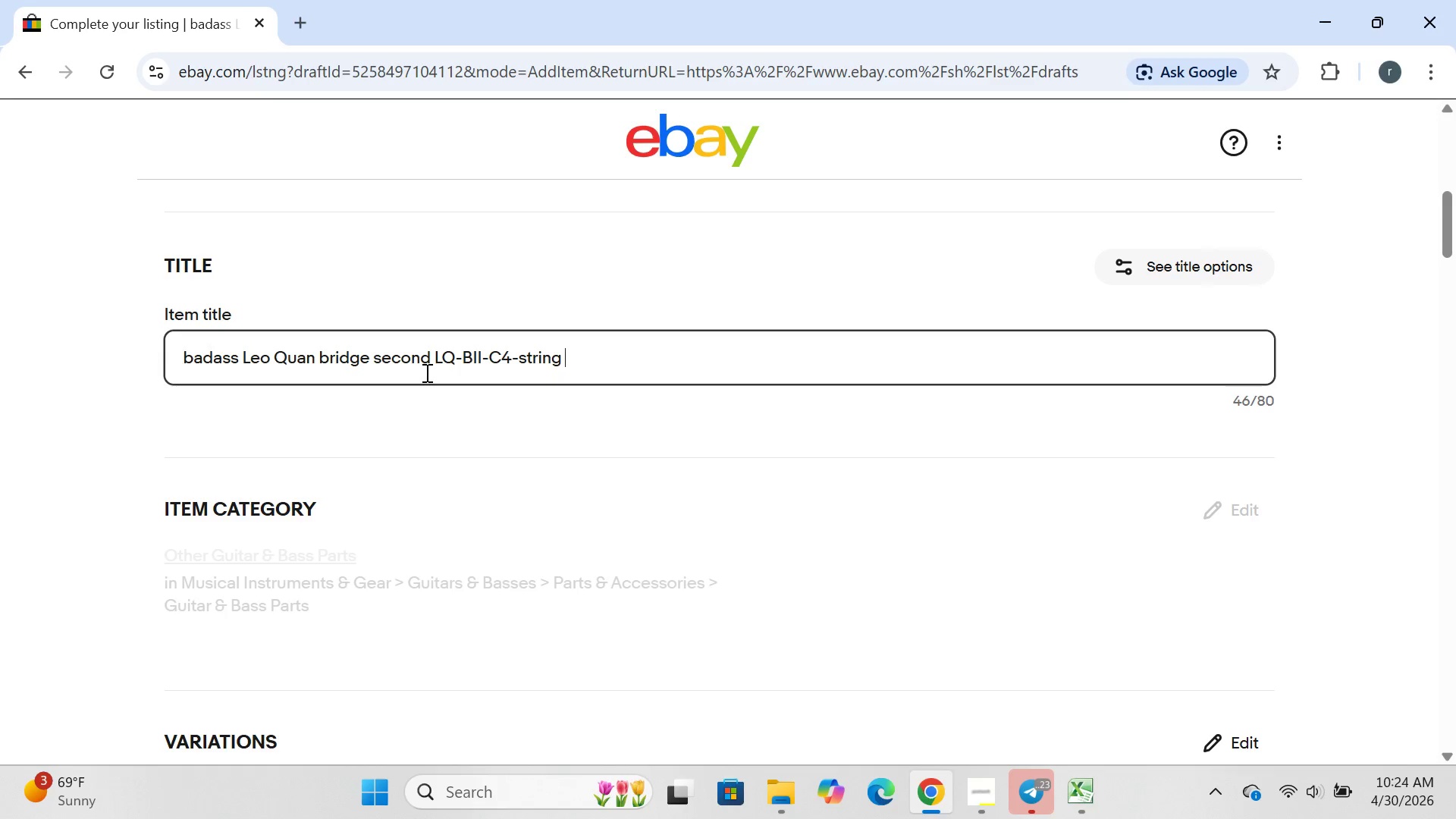 
type(high mass )
 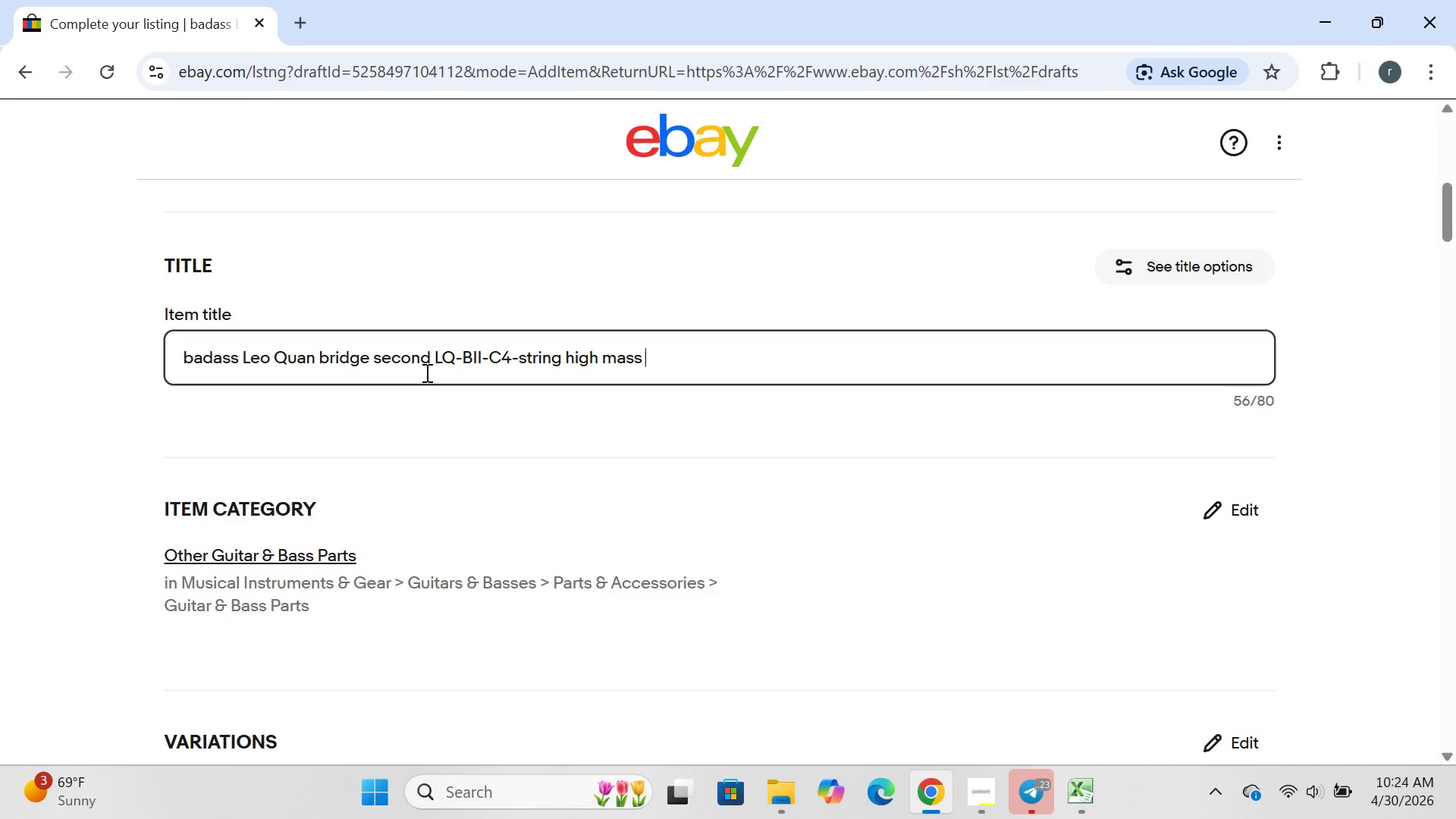 
wait(5.36)
 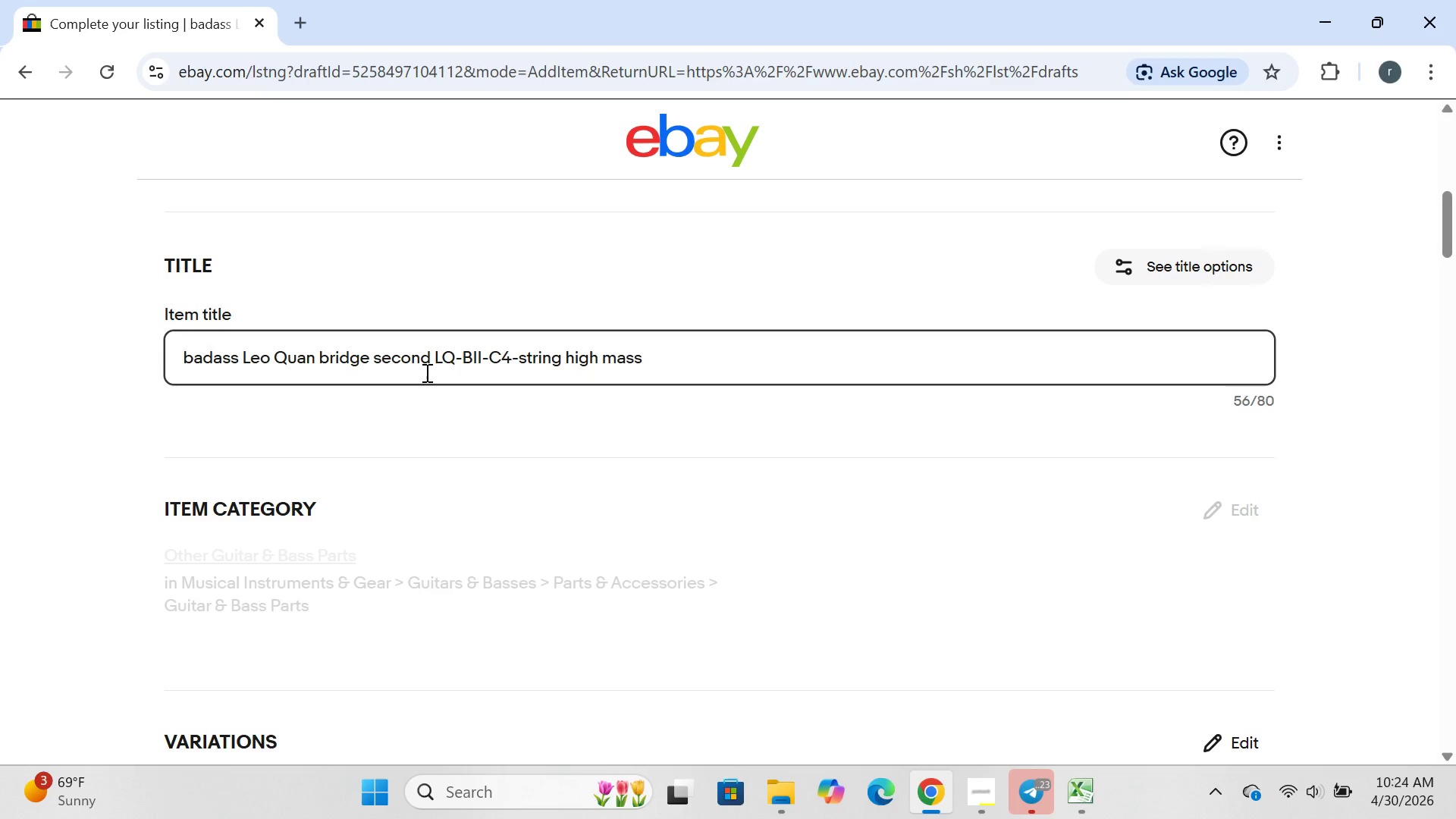 
type(bass bri)
 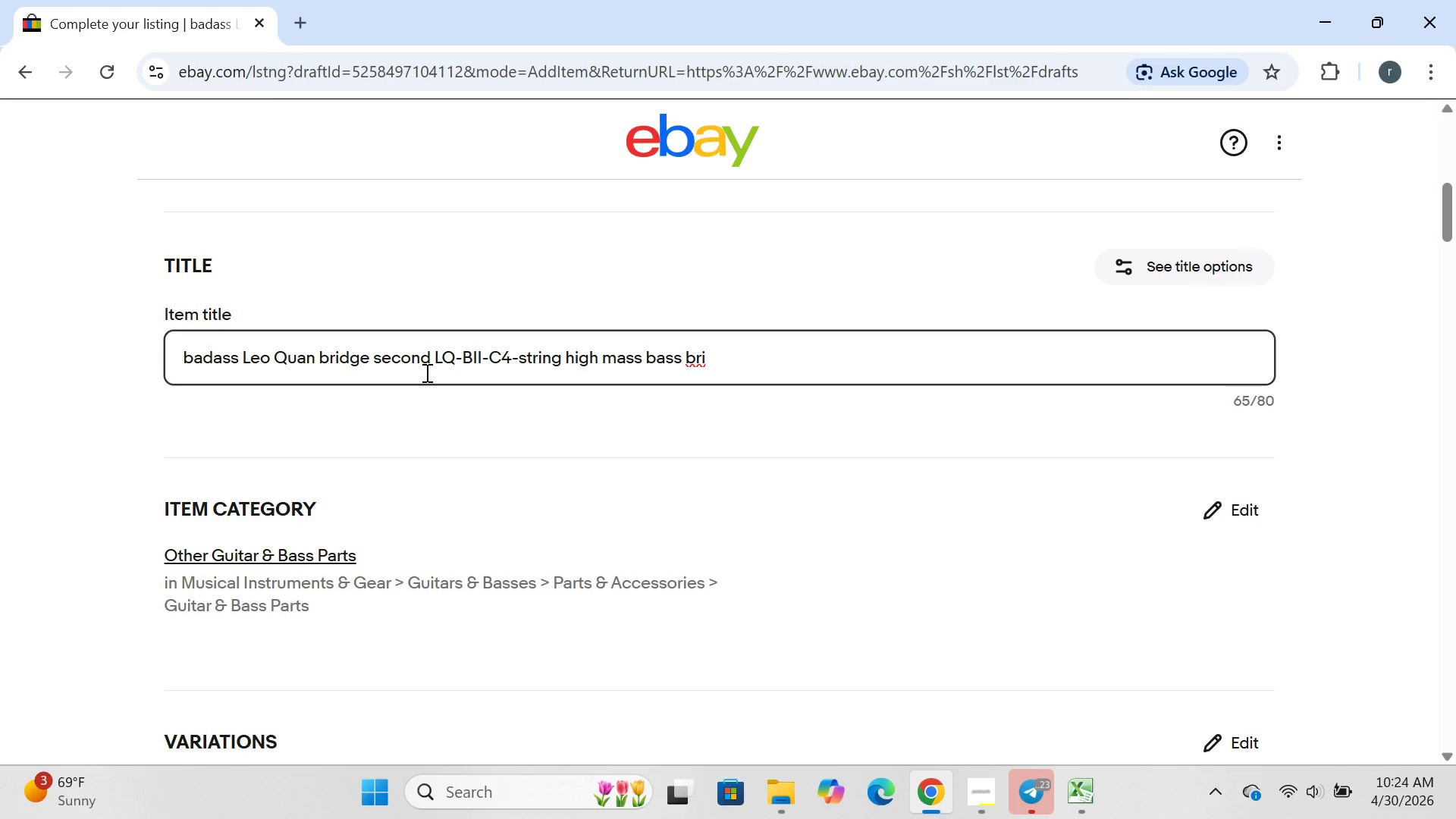 
type(dge new ols)
key(Backspace)
type(d stock)
 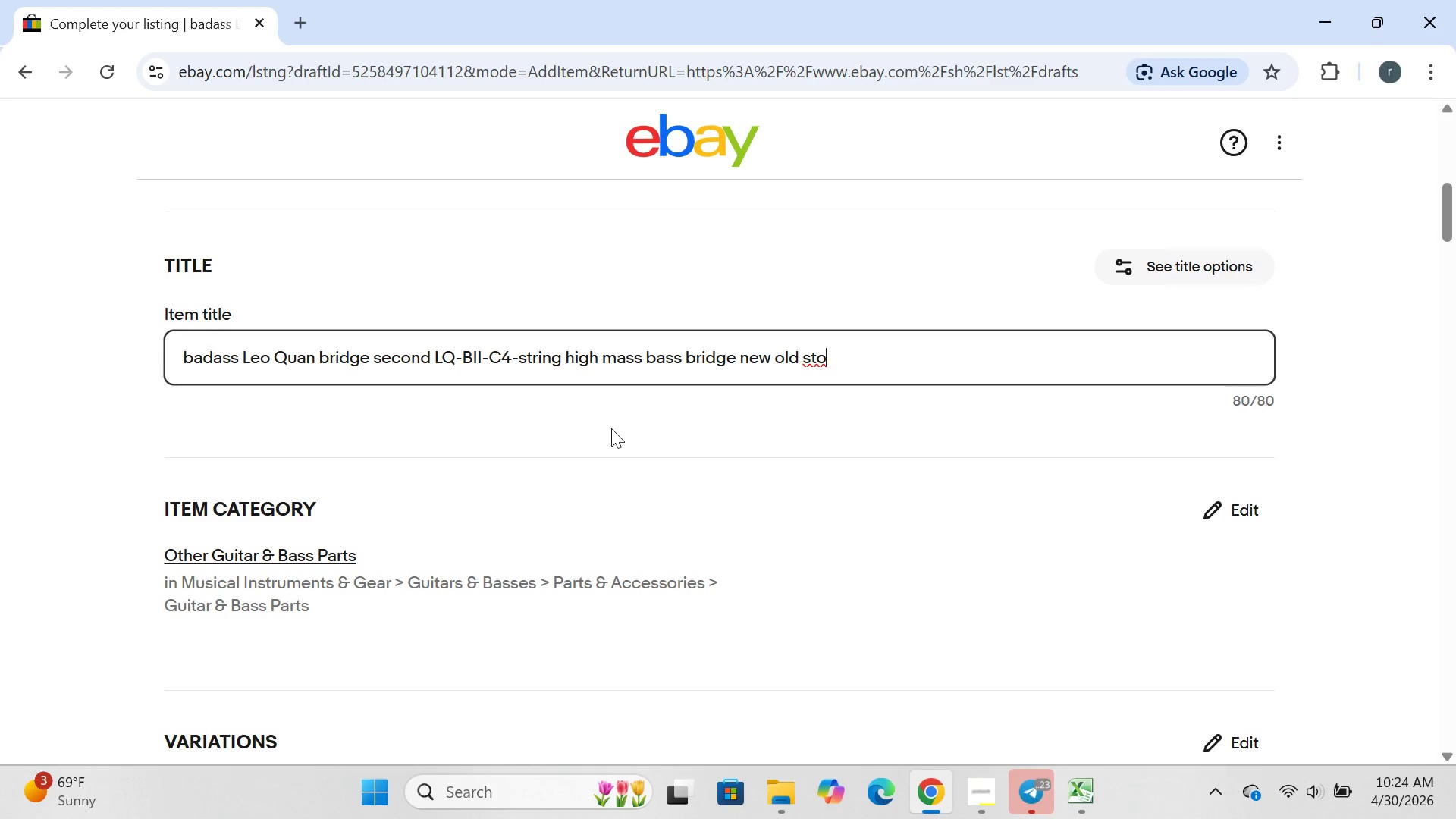 
wait(9.86)
 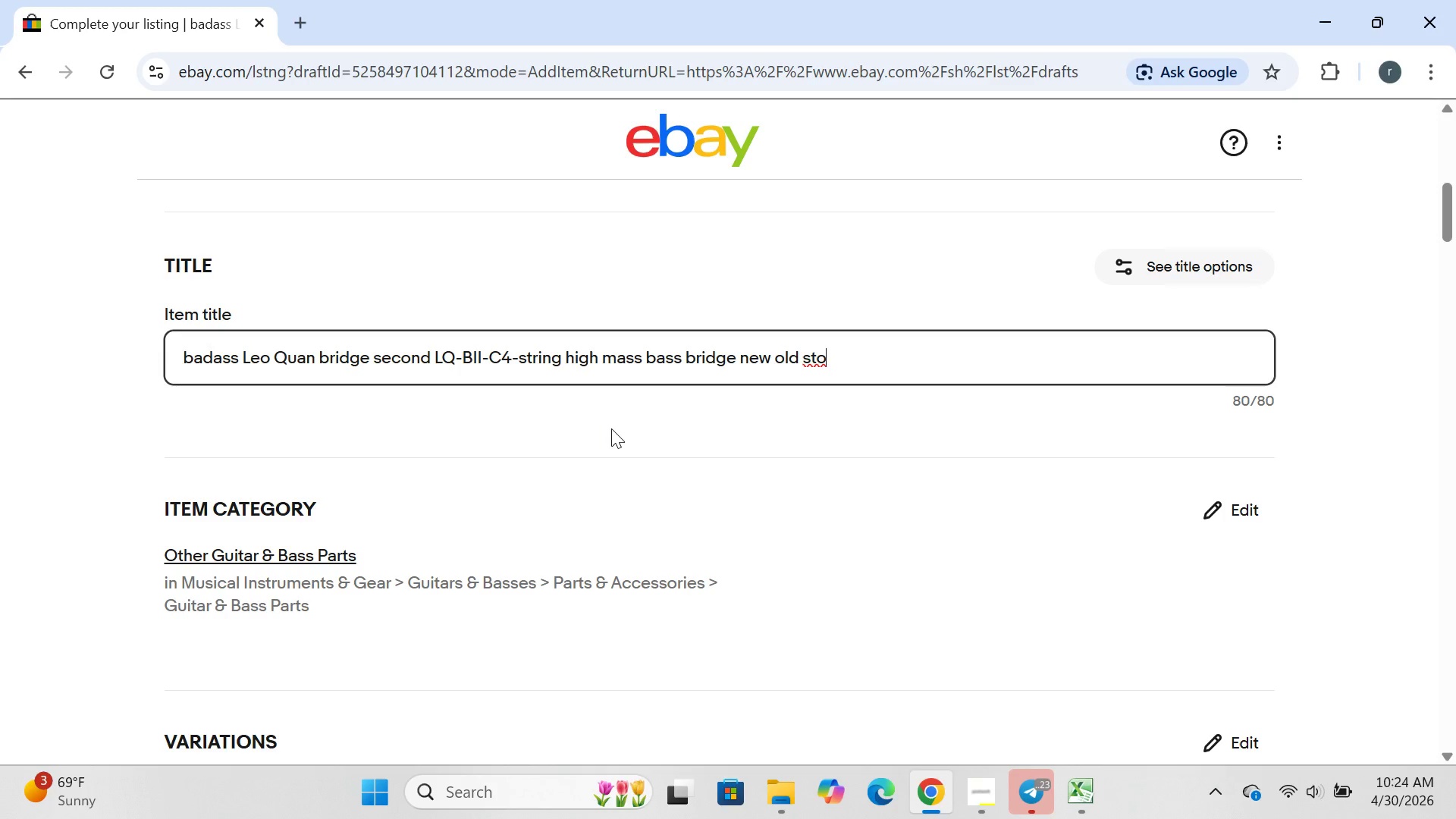 
left_click([435, 359])
 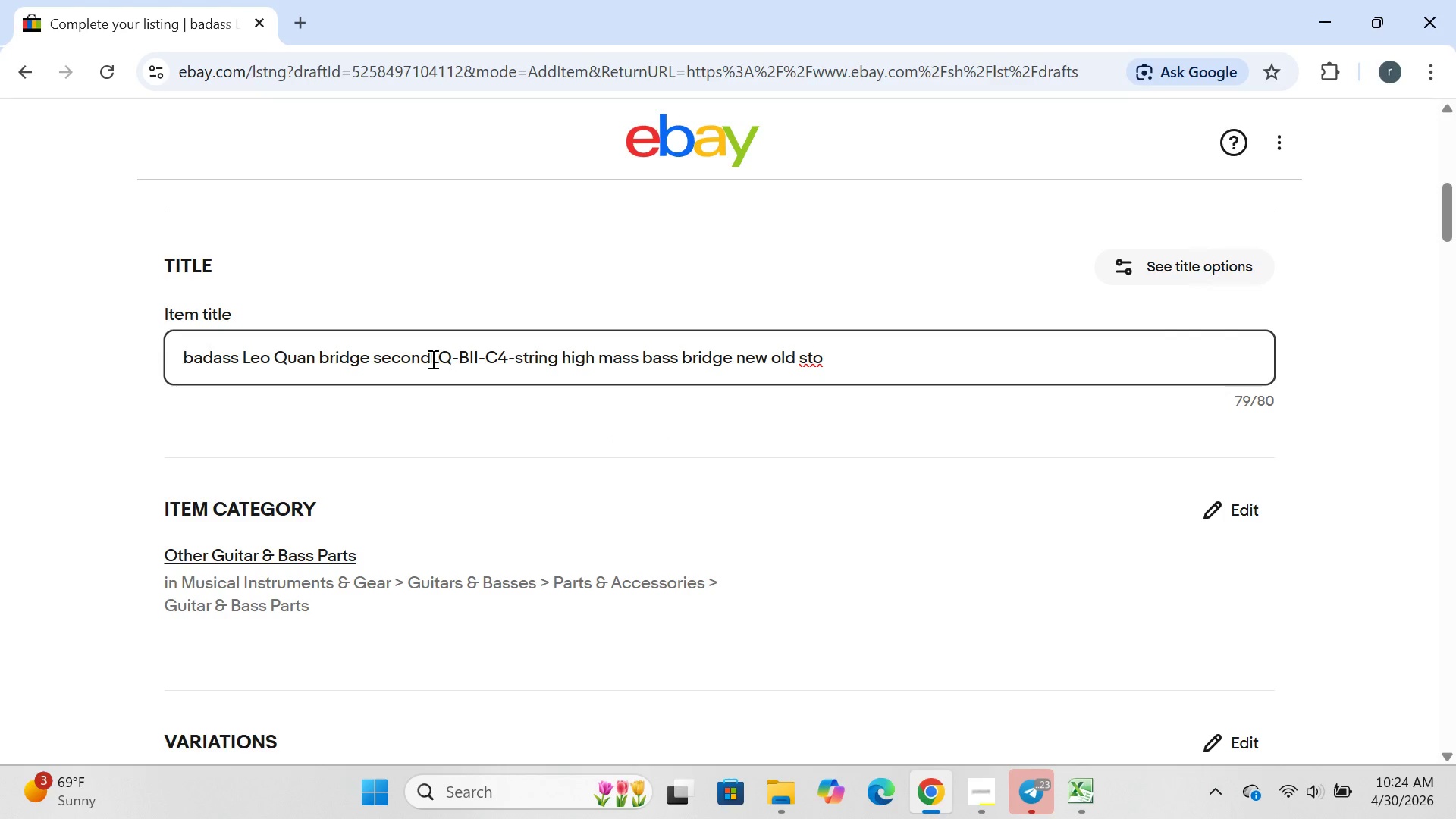 
key(Backspace)
 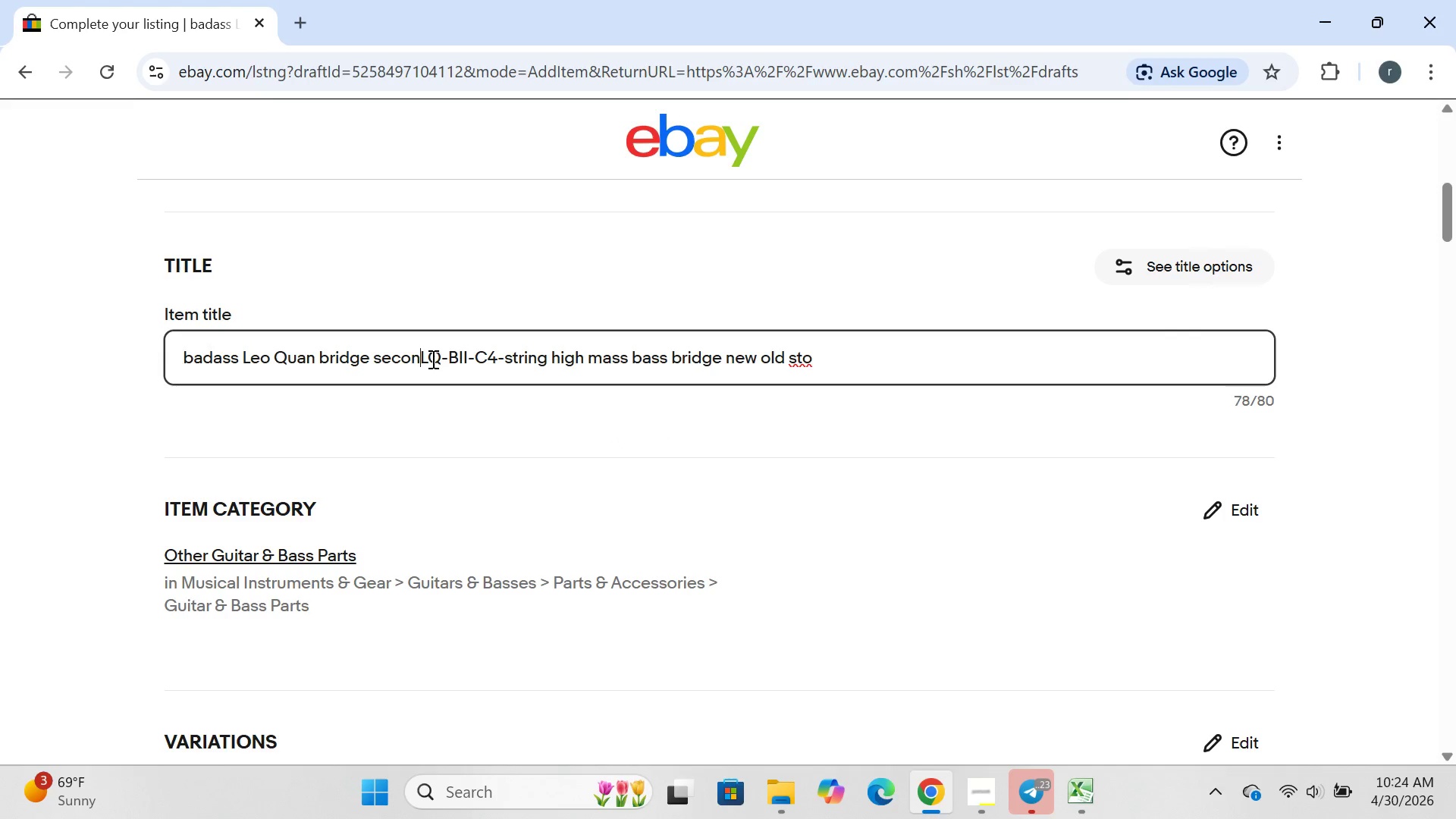 
key(Backspace)
 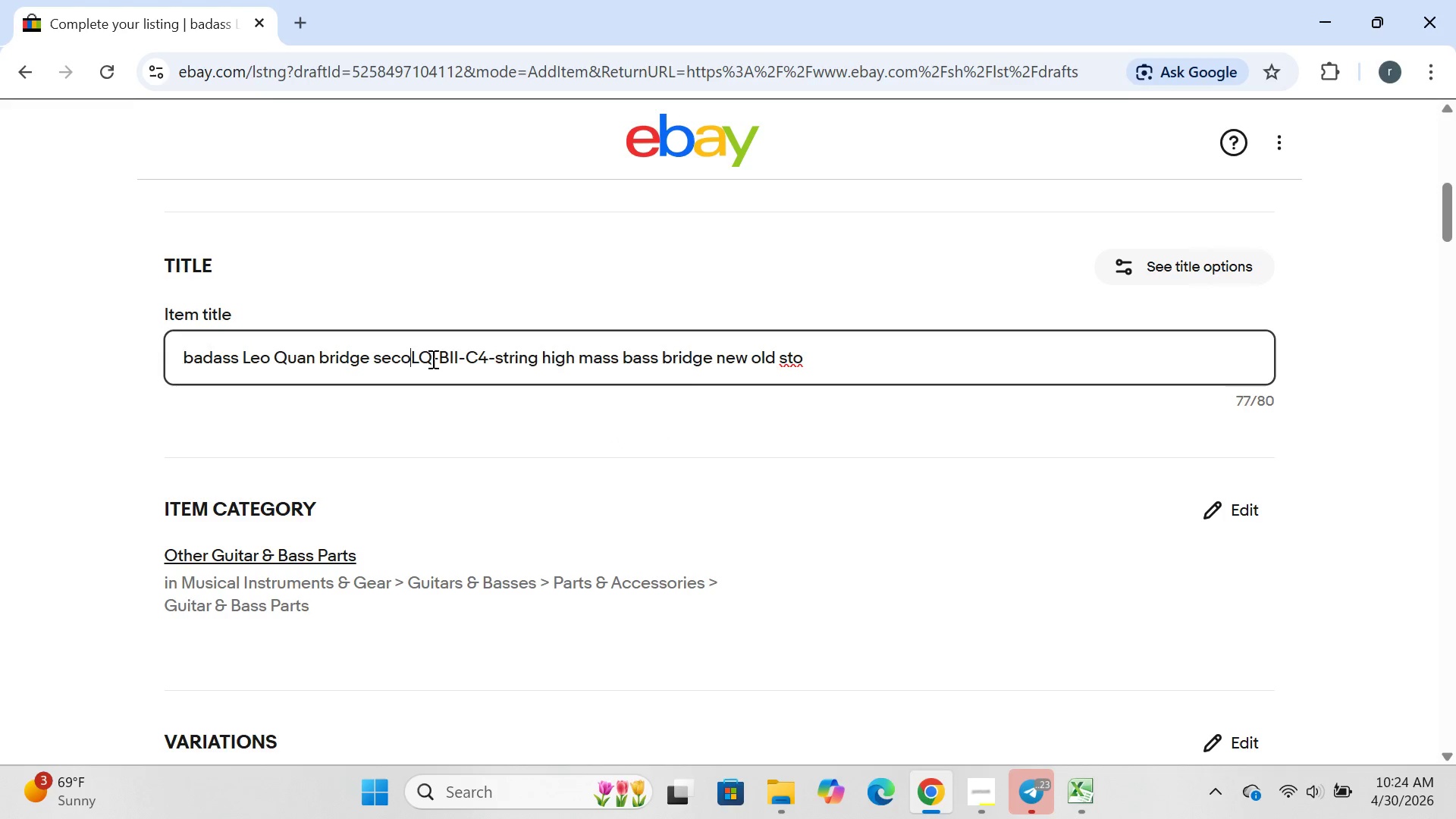 
key(Backspace)
 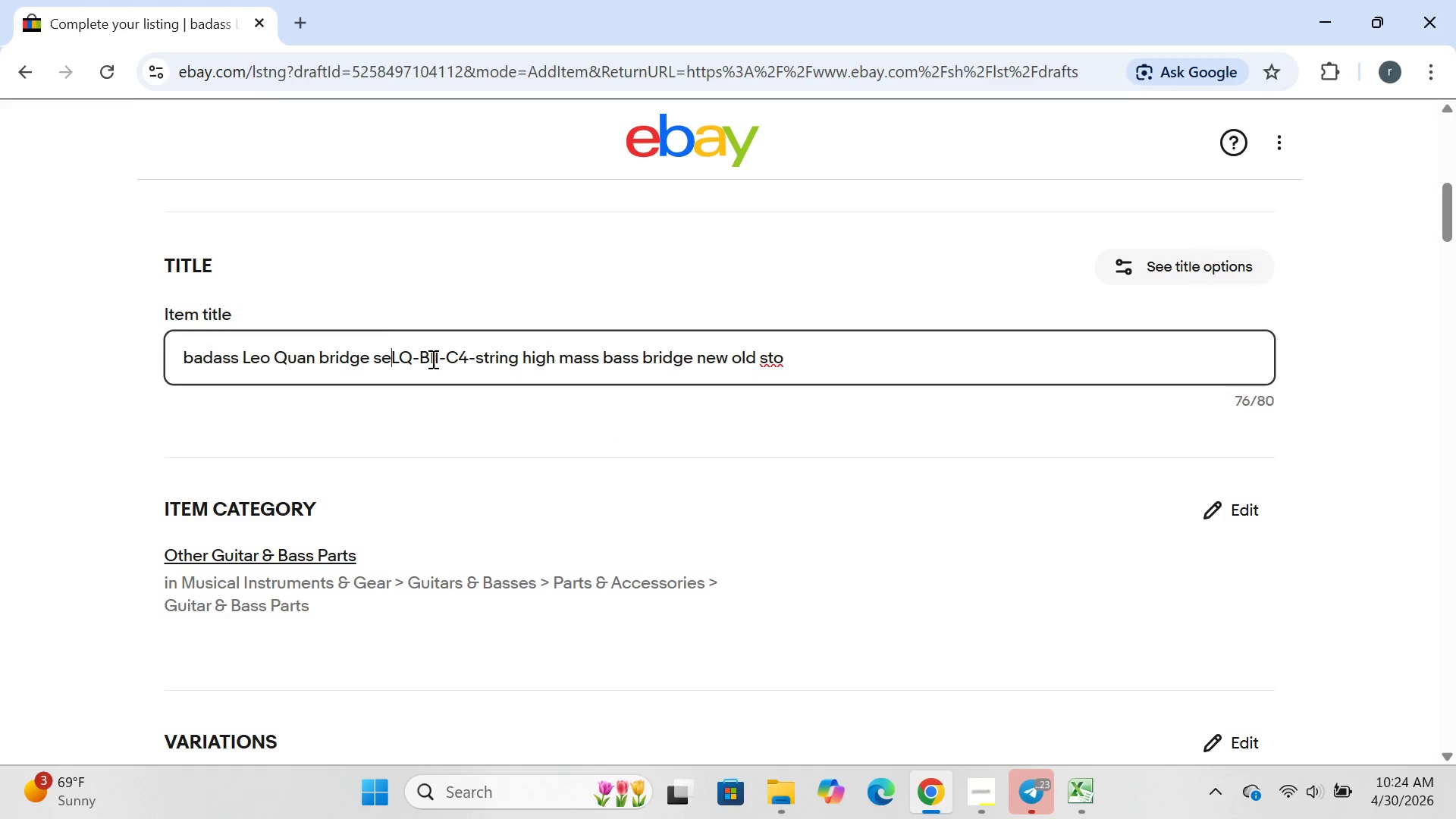 
key(Backspace)
 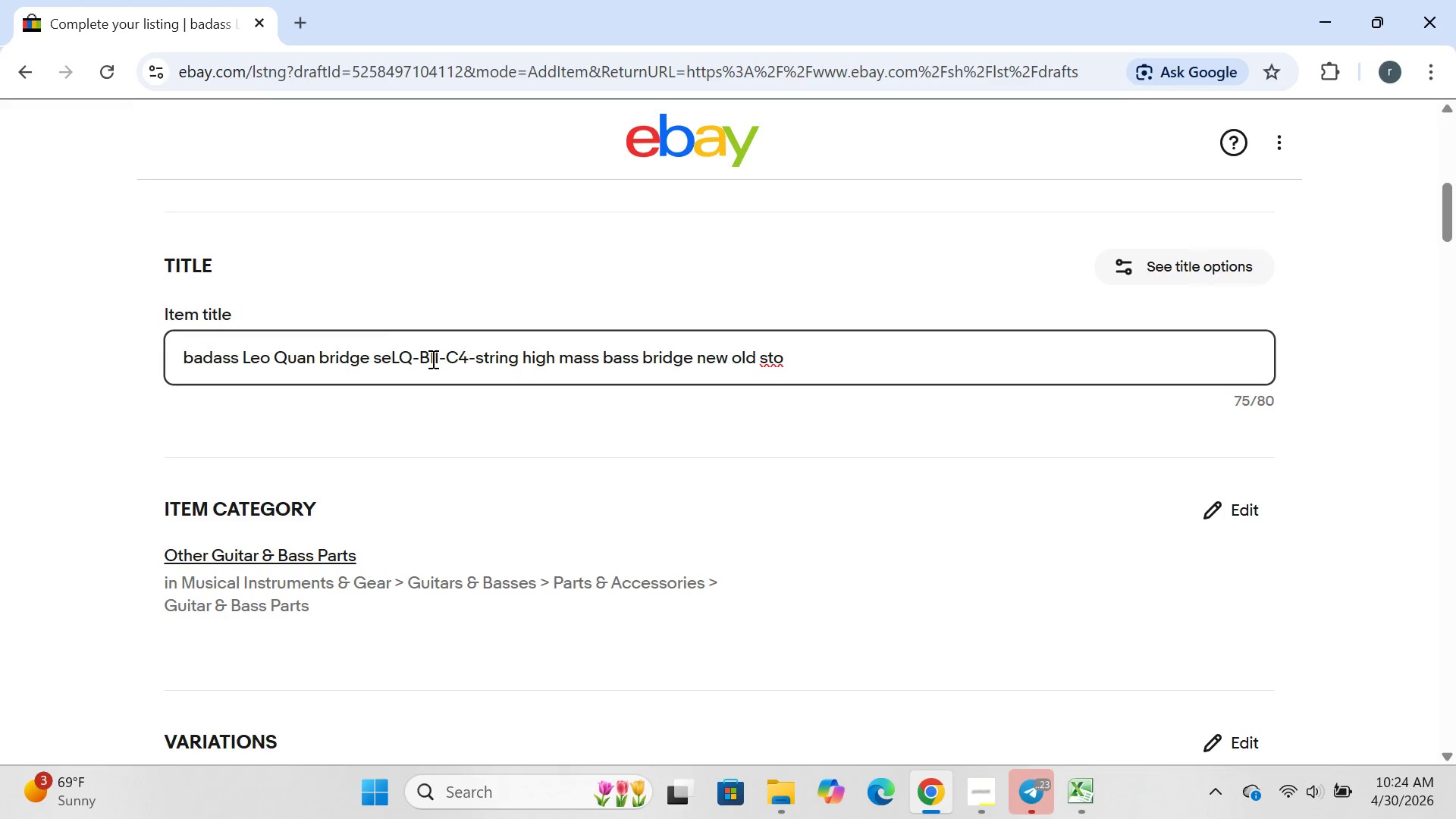 
key(Backspace)
 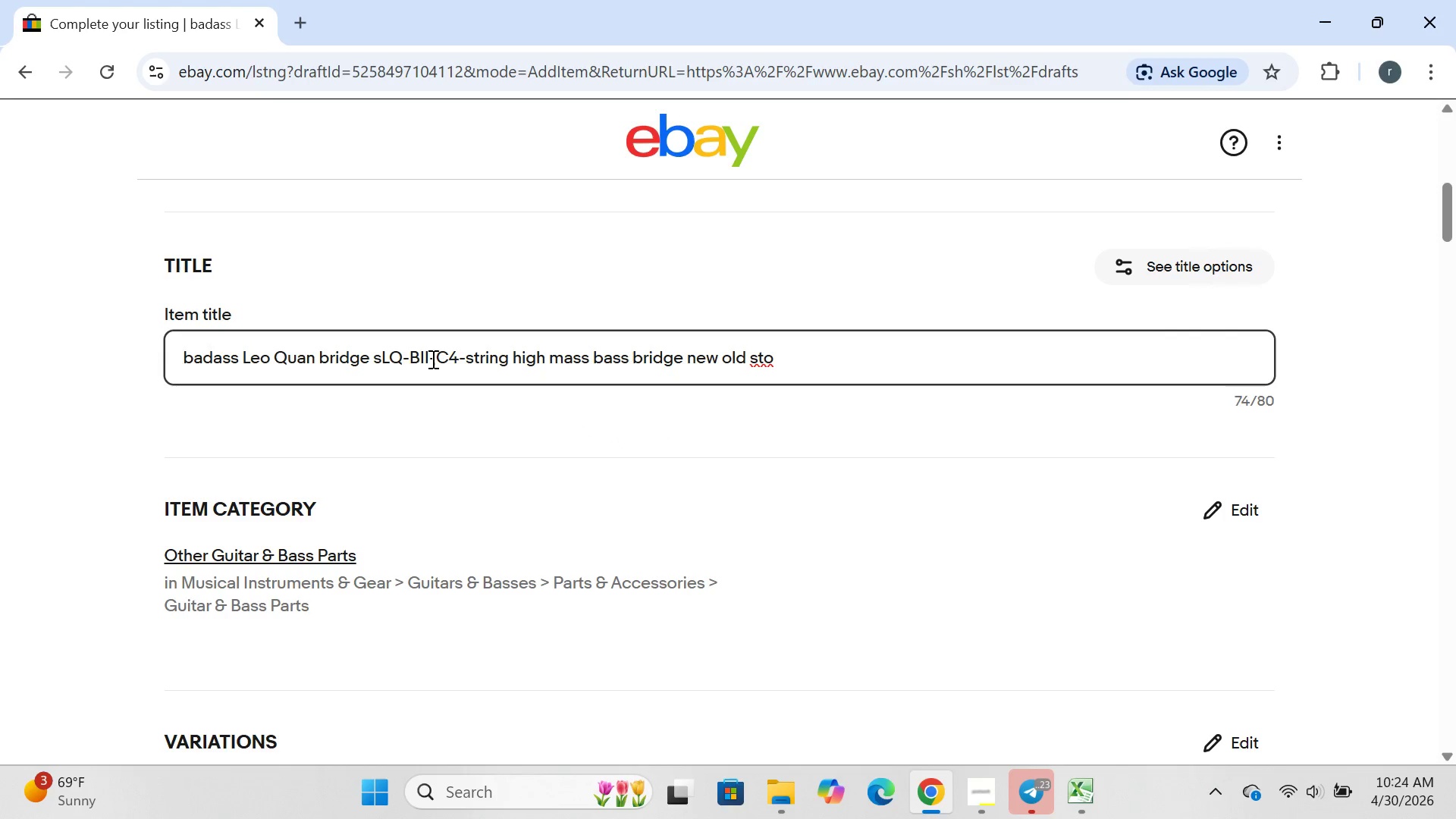 
key(Backspace)
 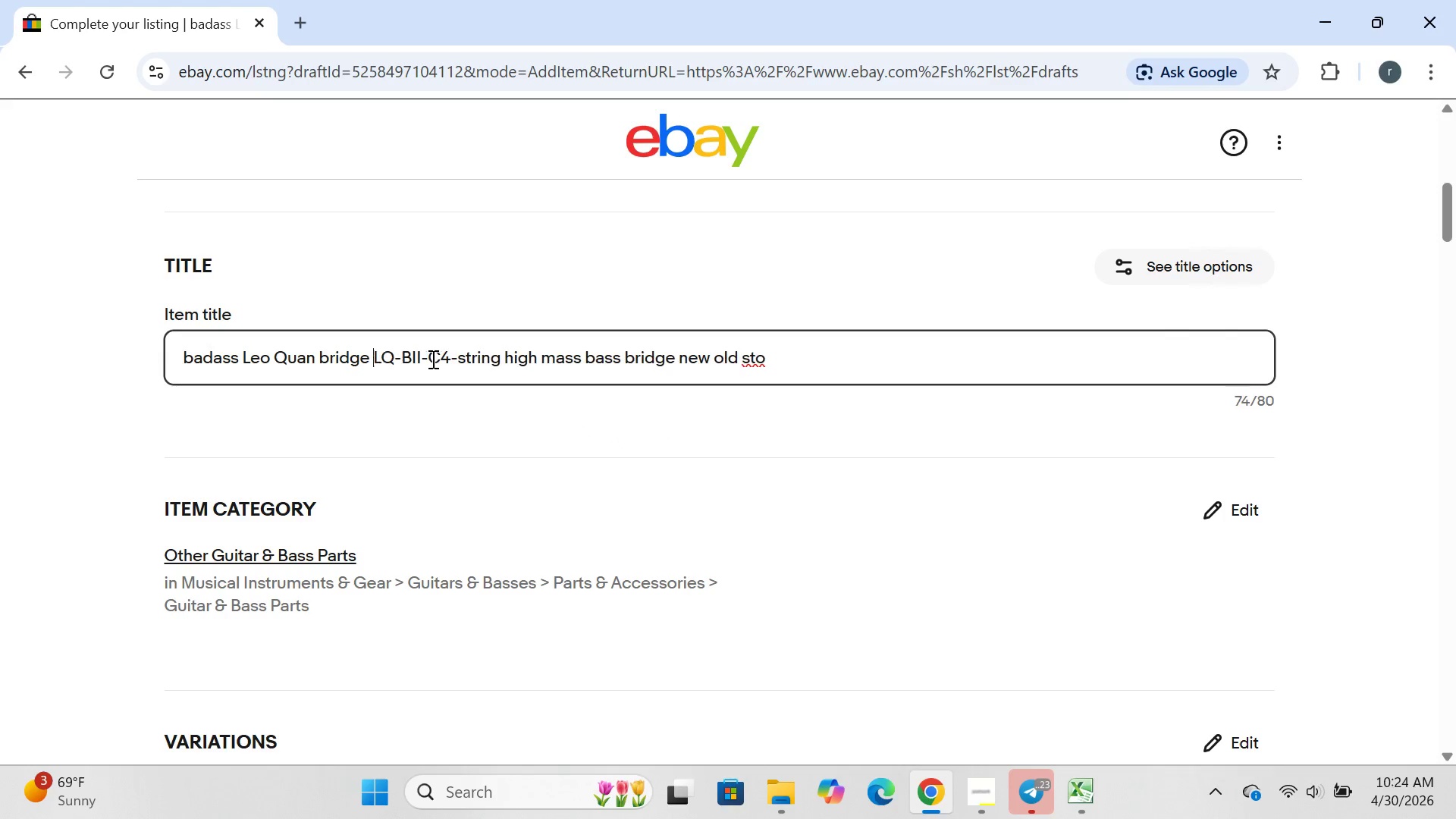 
key(Backspace)
 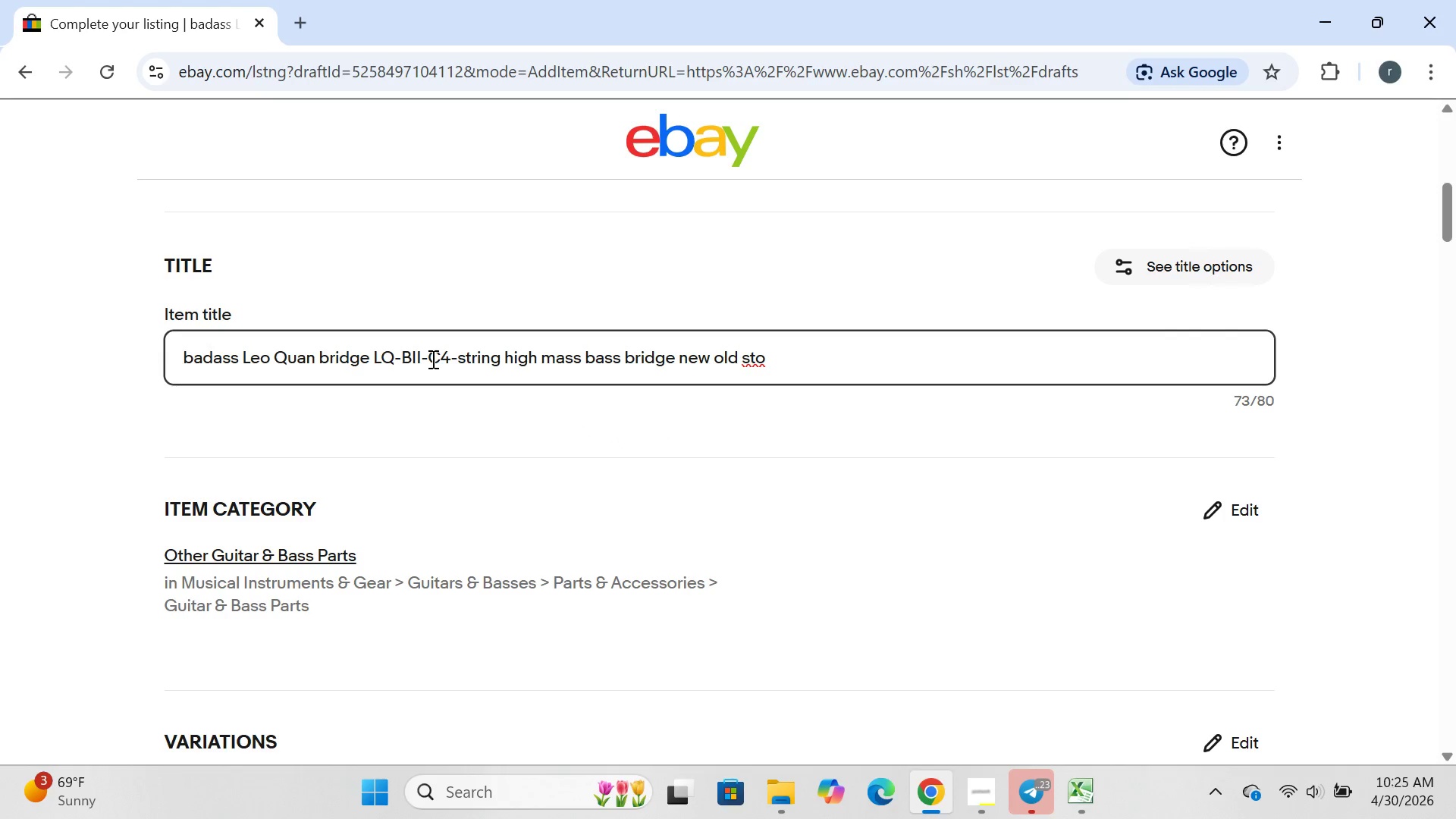 
key(2)
 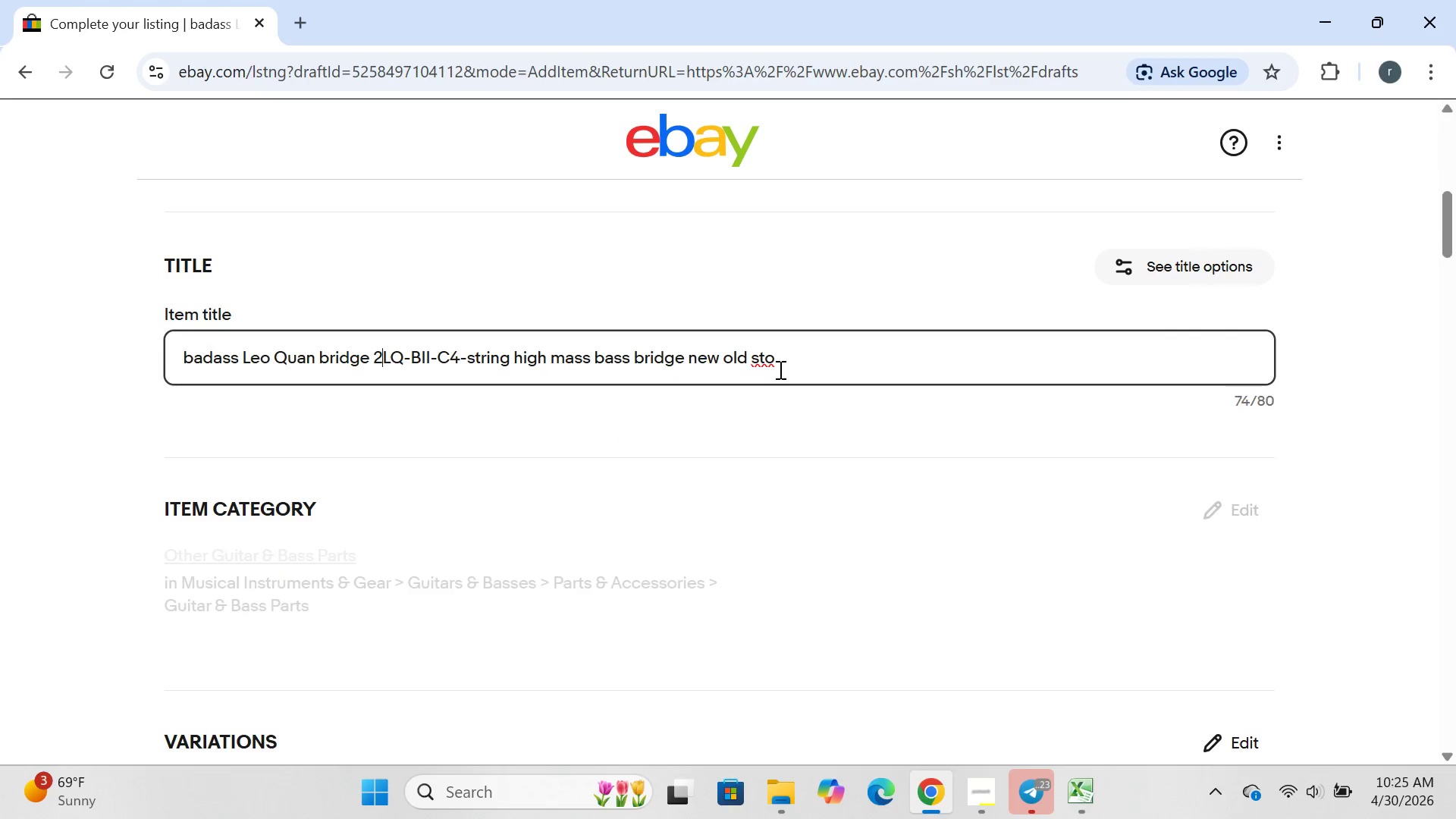 
left_click([779, 369])
 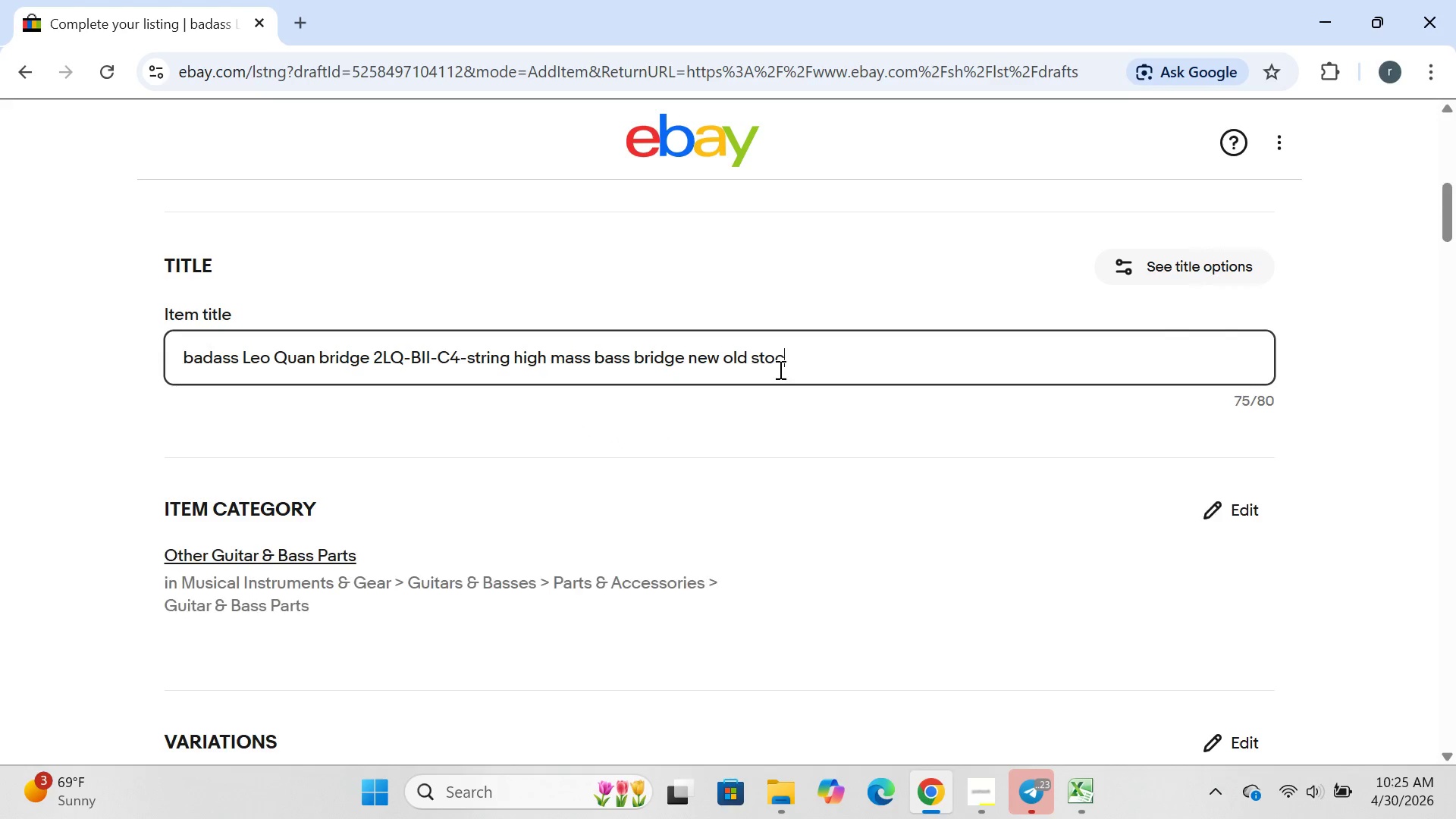 
type(ck)
 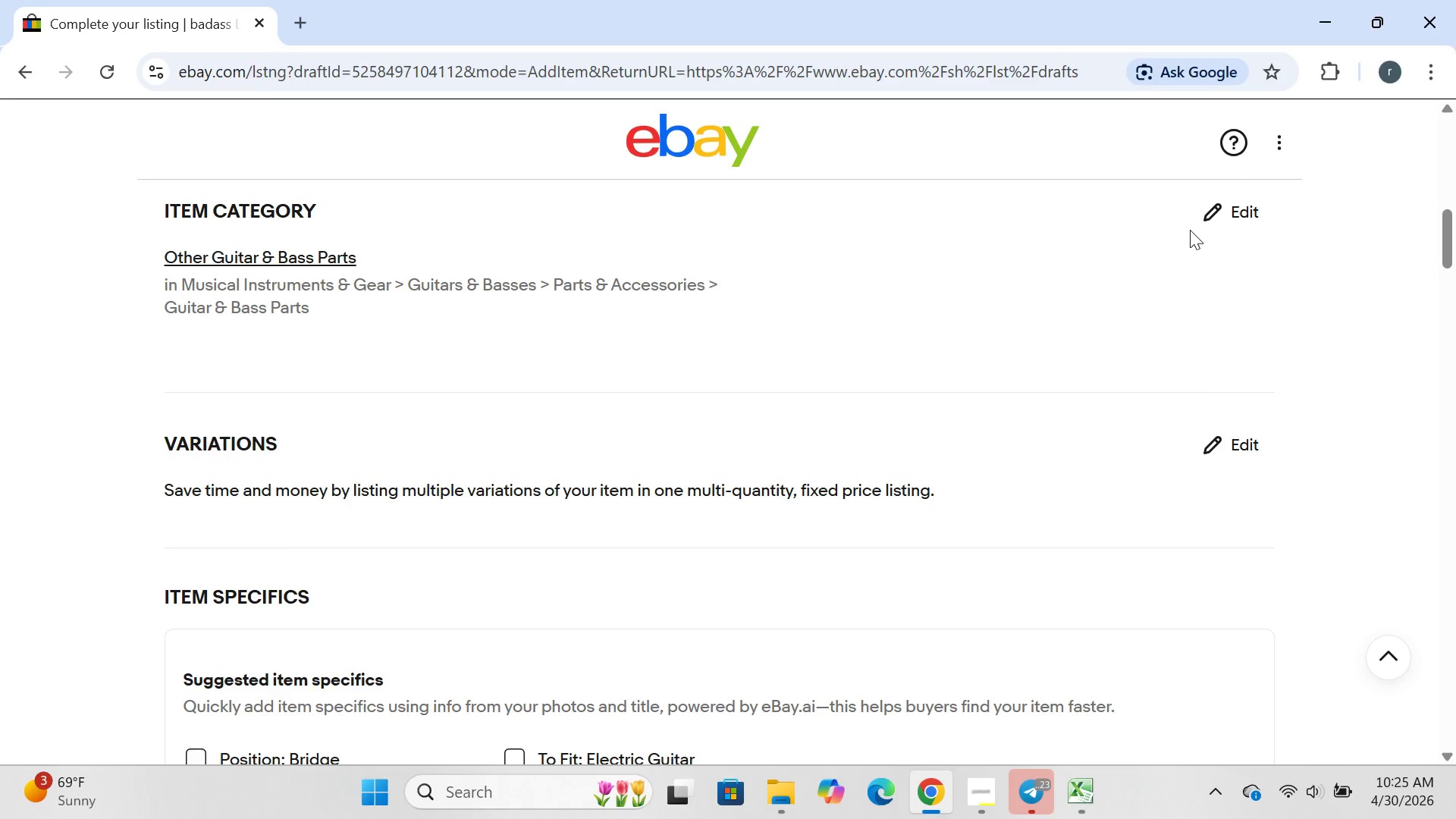 
left_click([1204, 213])
 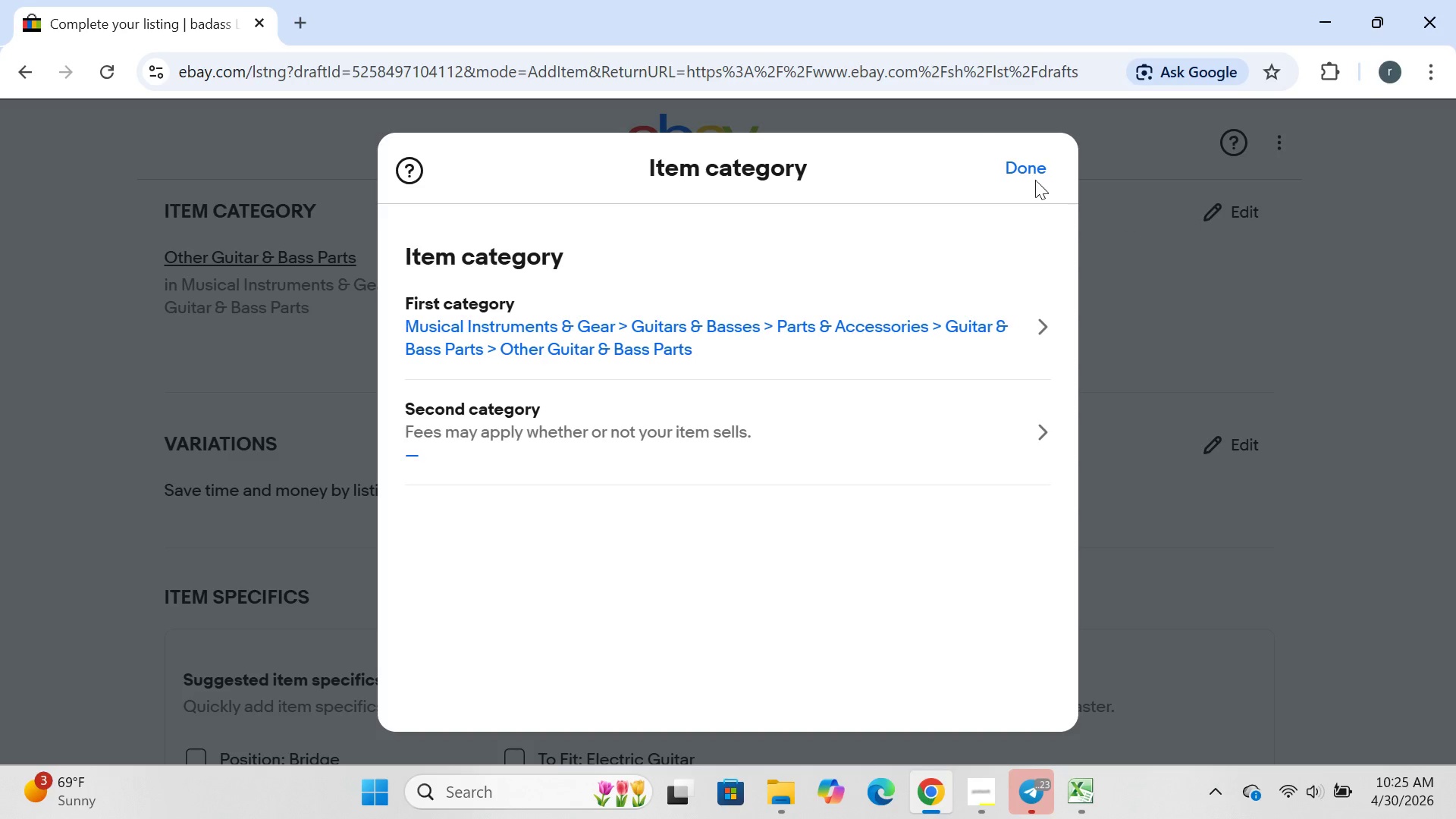 
wait(5.8)
 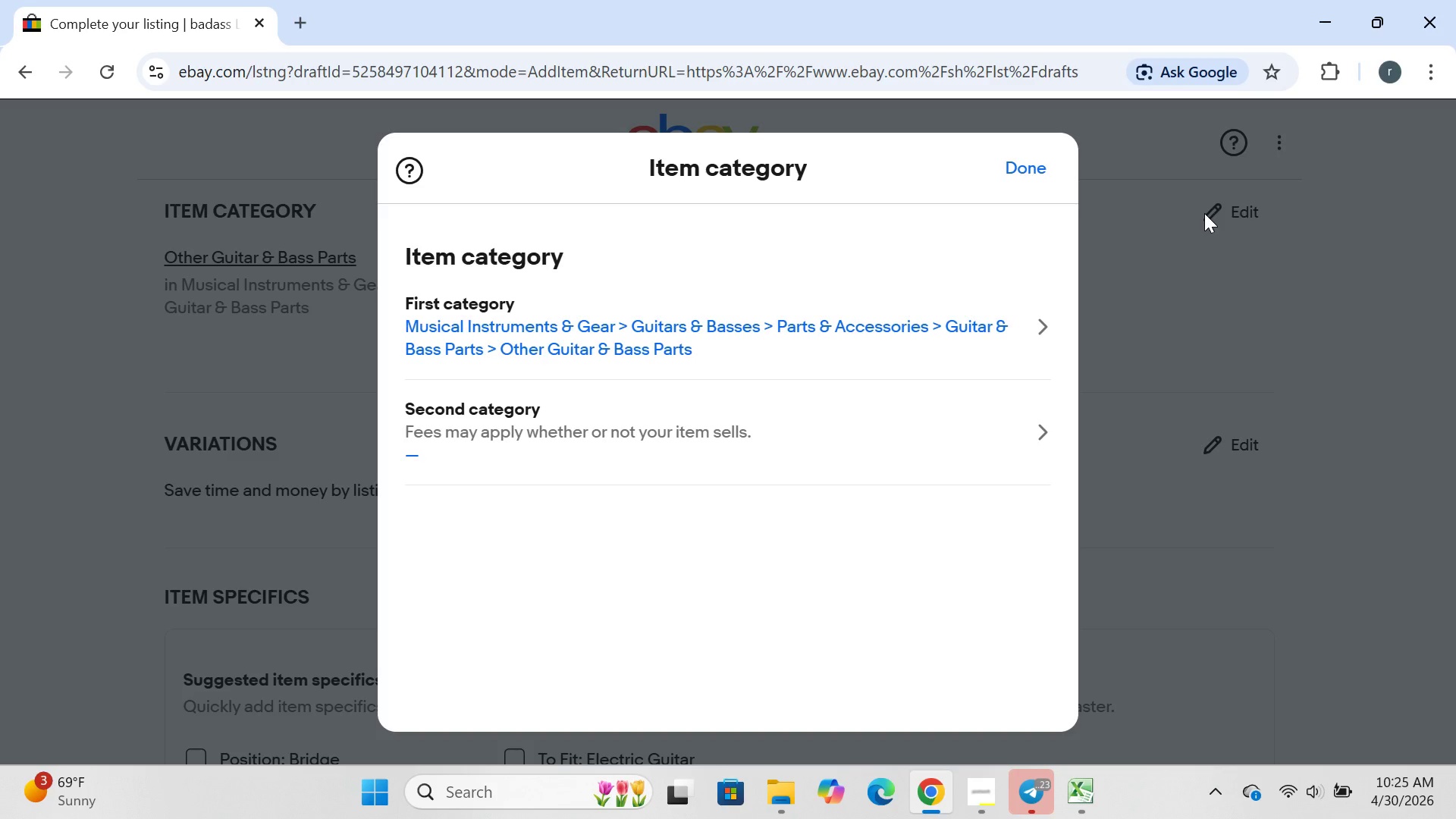 
left_click([500, 318])
 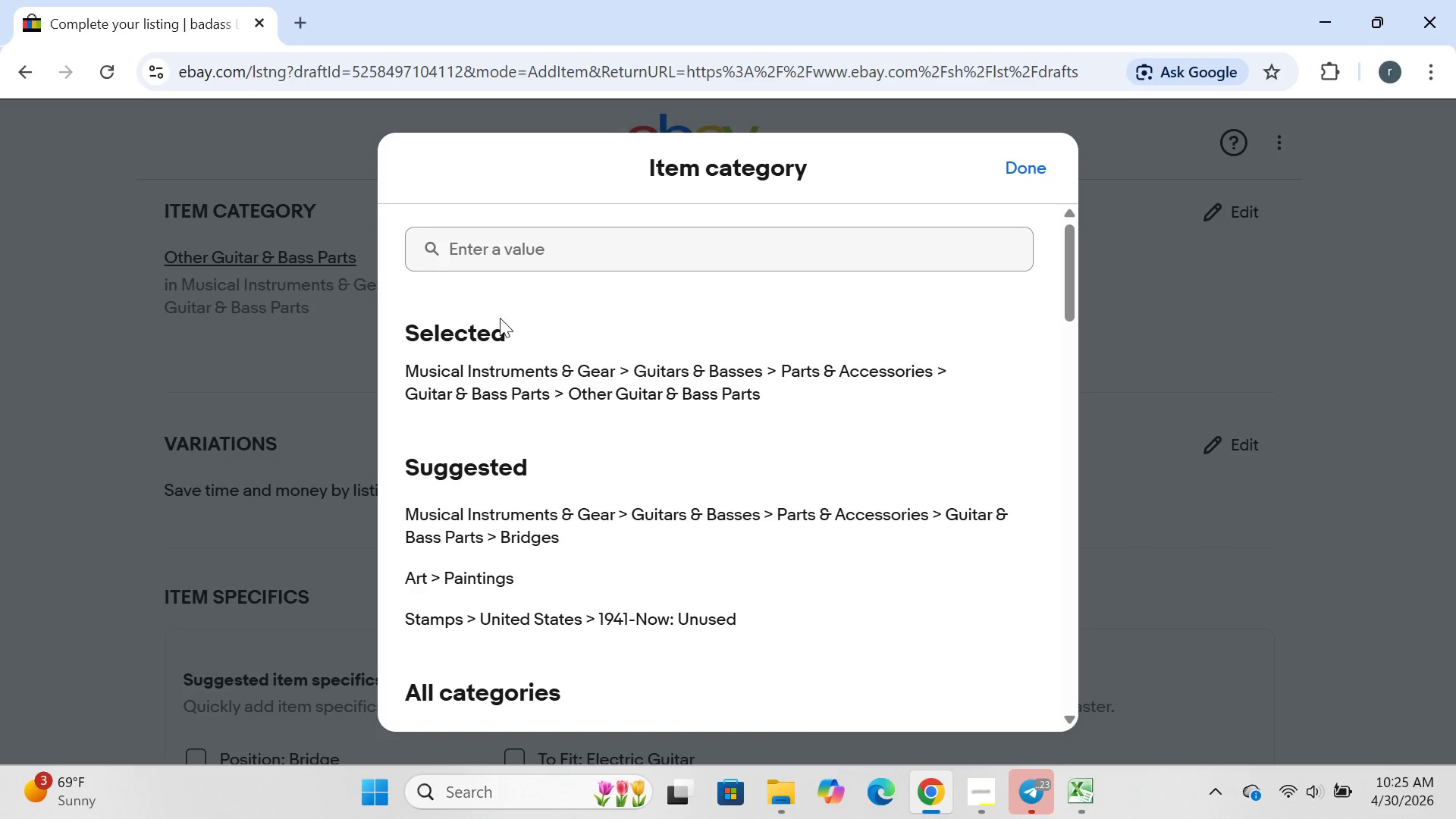 
wait(37.08)
 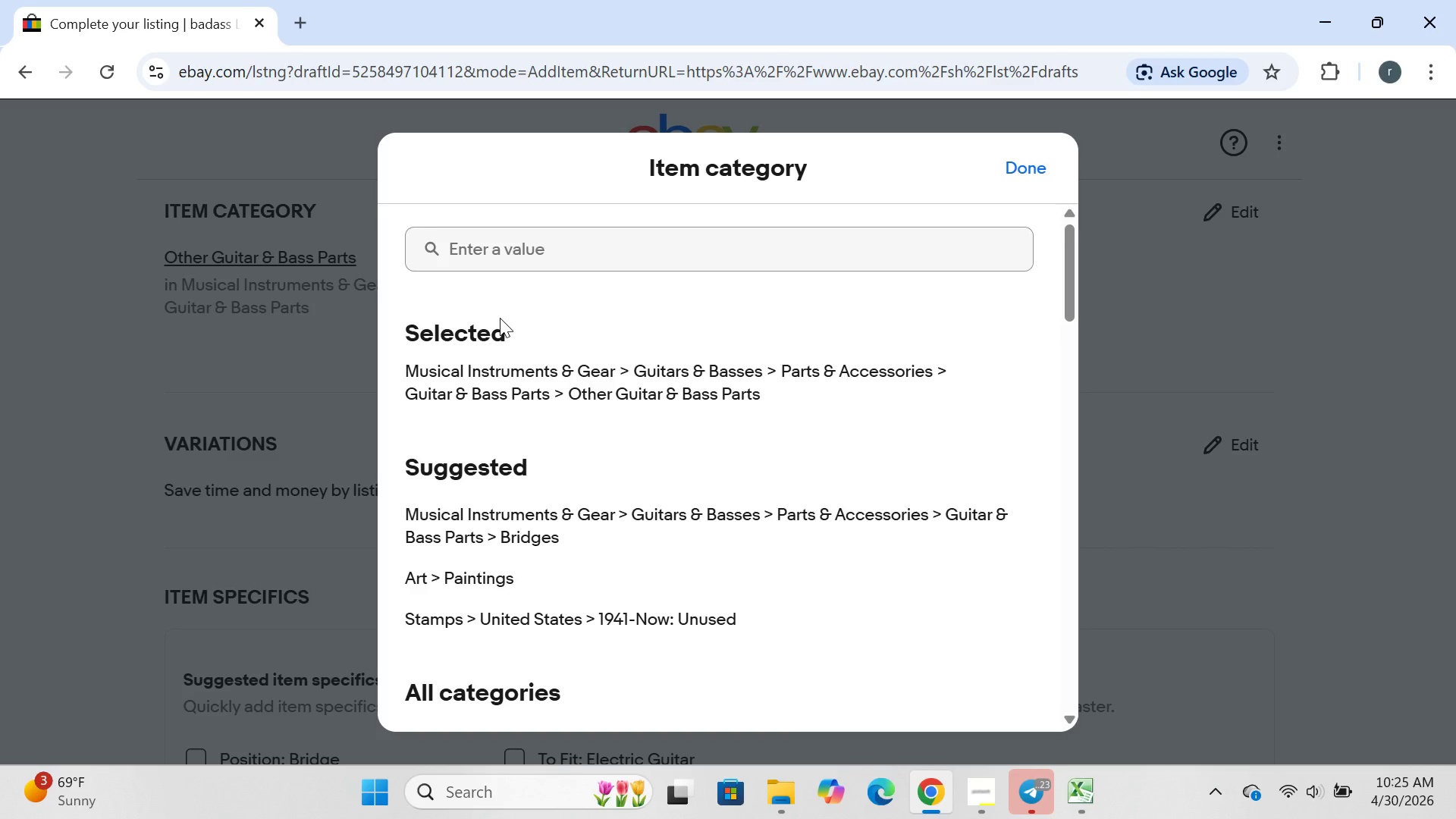 
left_click([488, 515])
 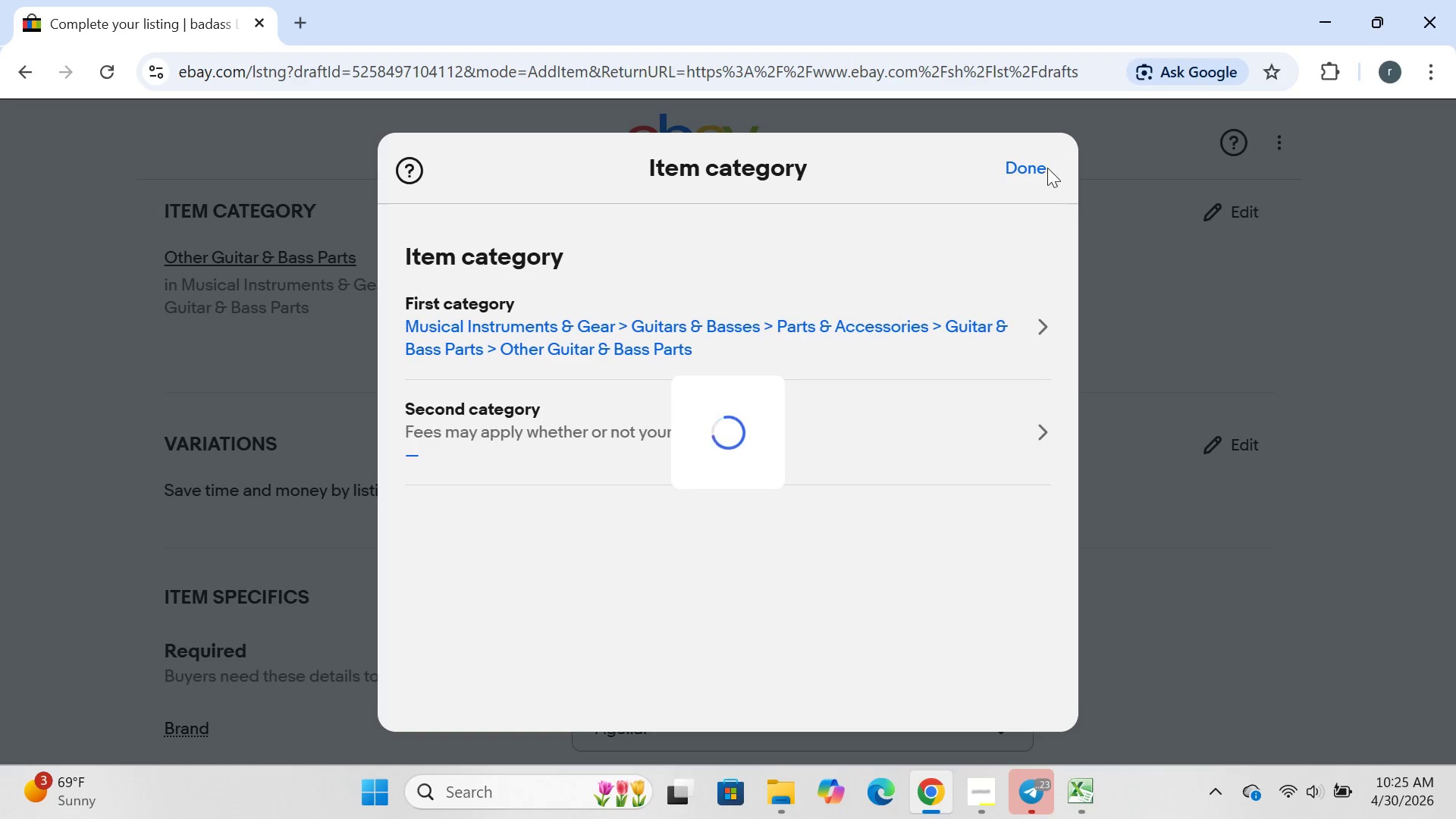 
left_click([1040, 171])
 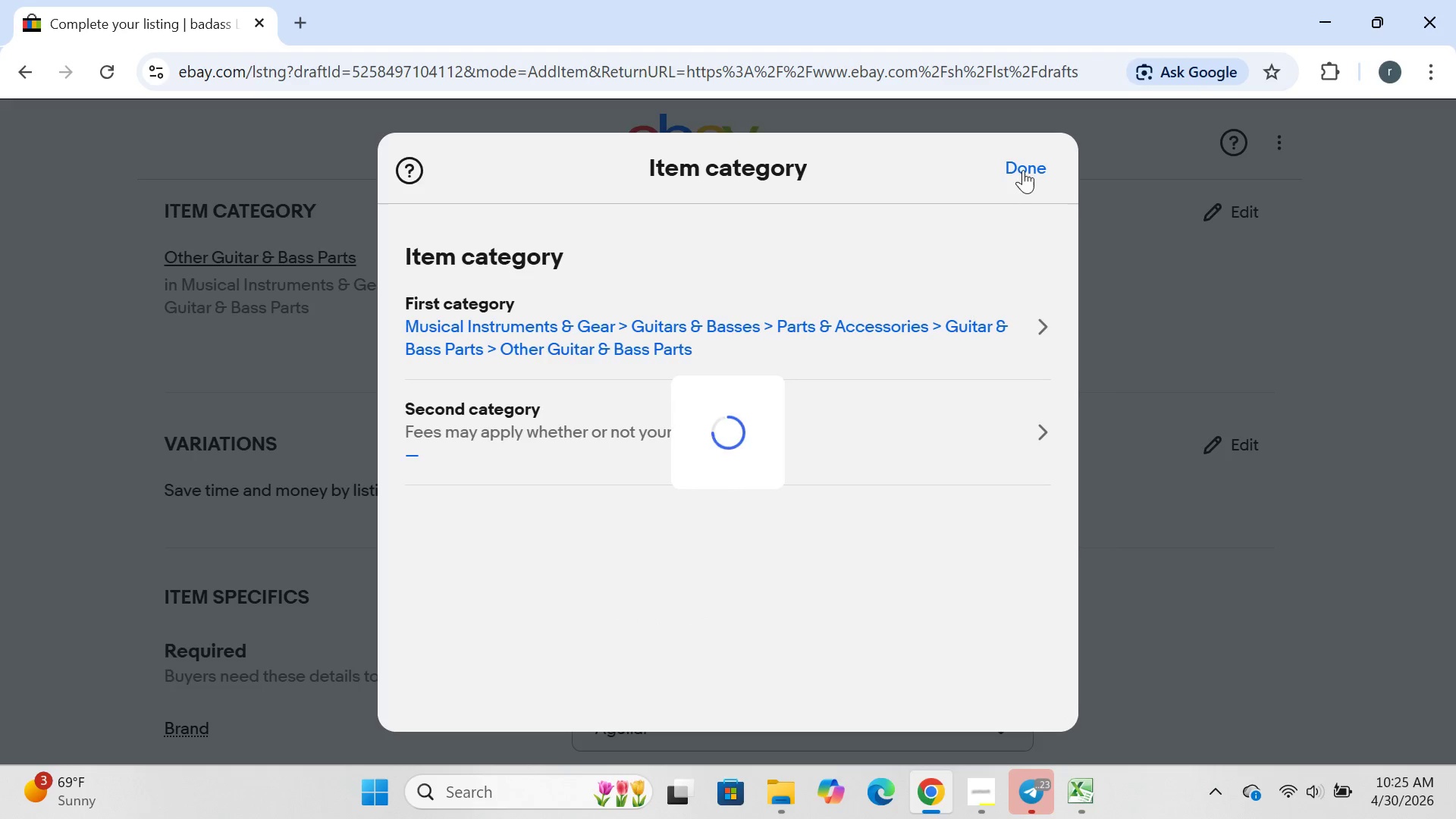 
left_click([1023, 170])
 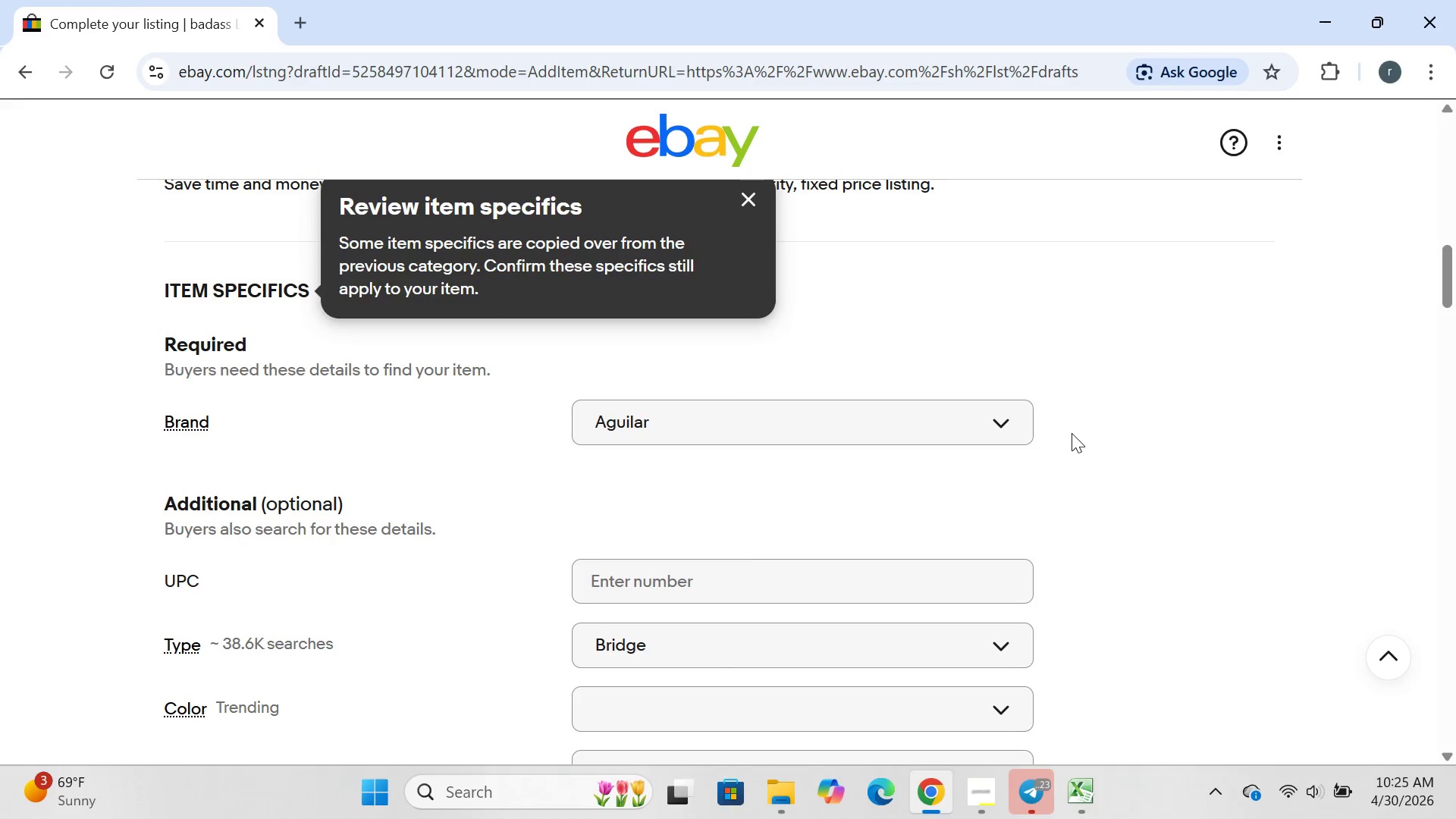 
left_click([788, 432])
 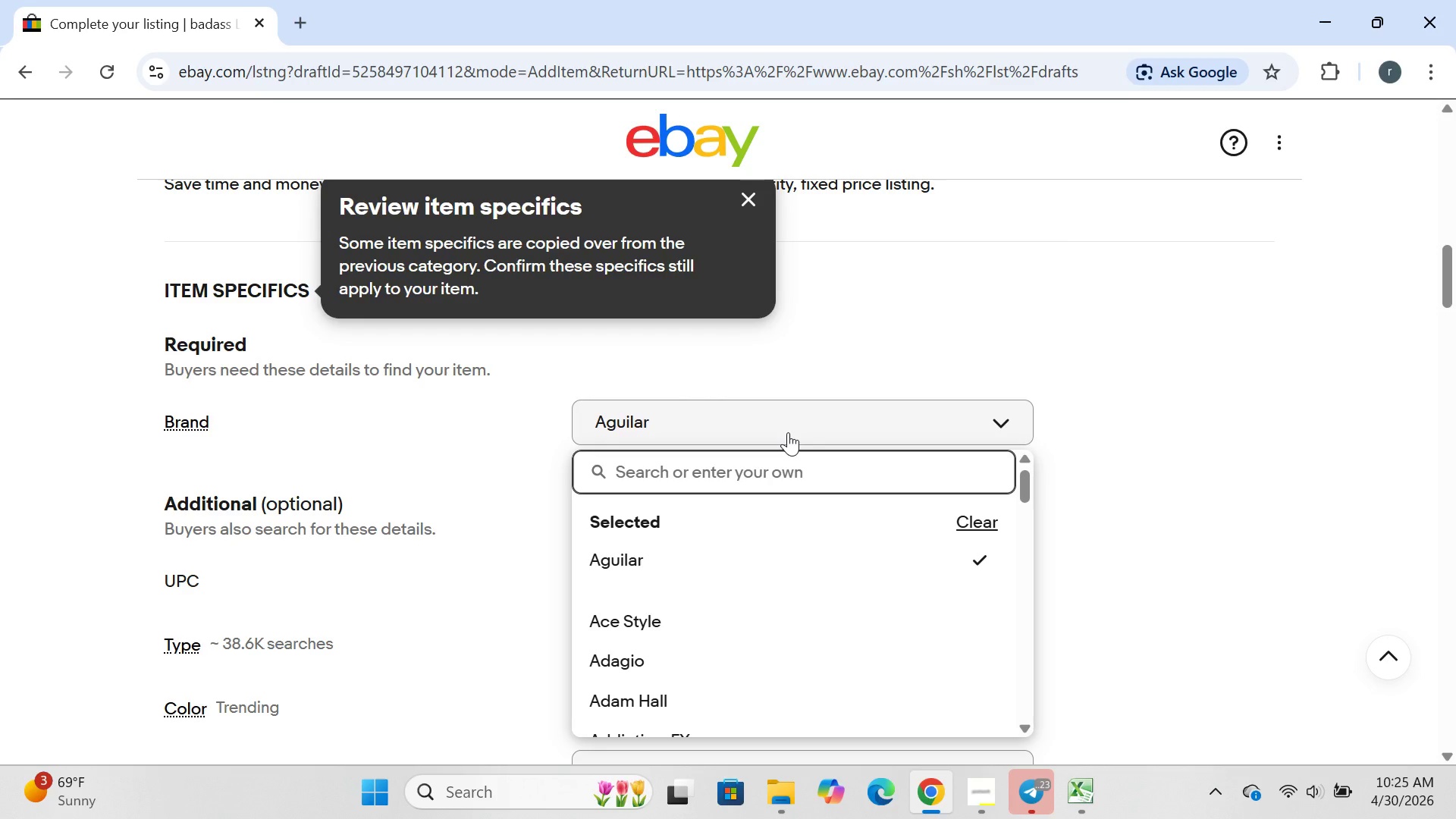 
key(Control+1)
 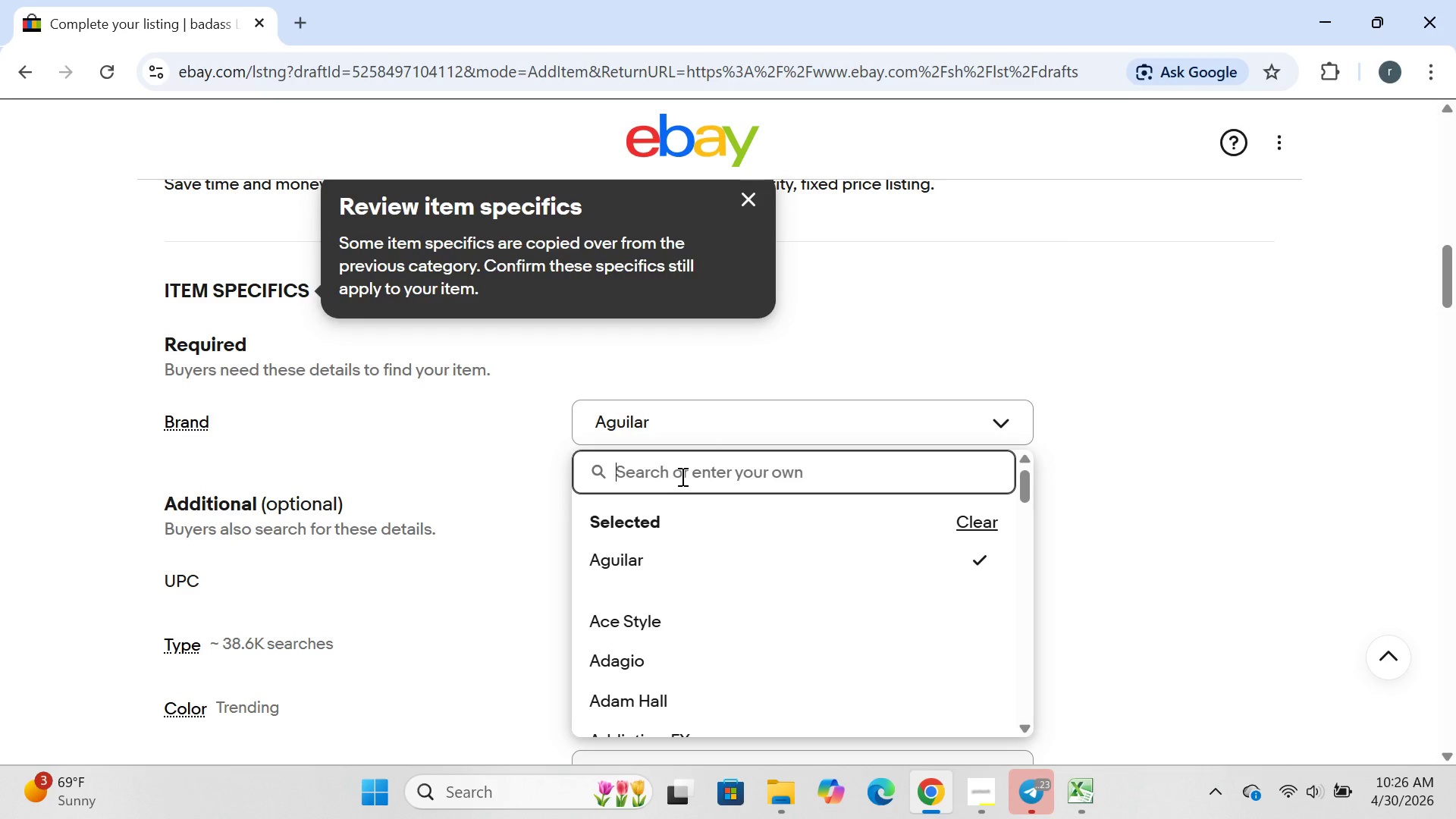 
left_click([1121, 451])
 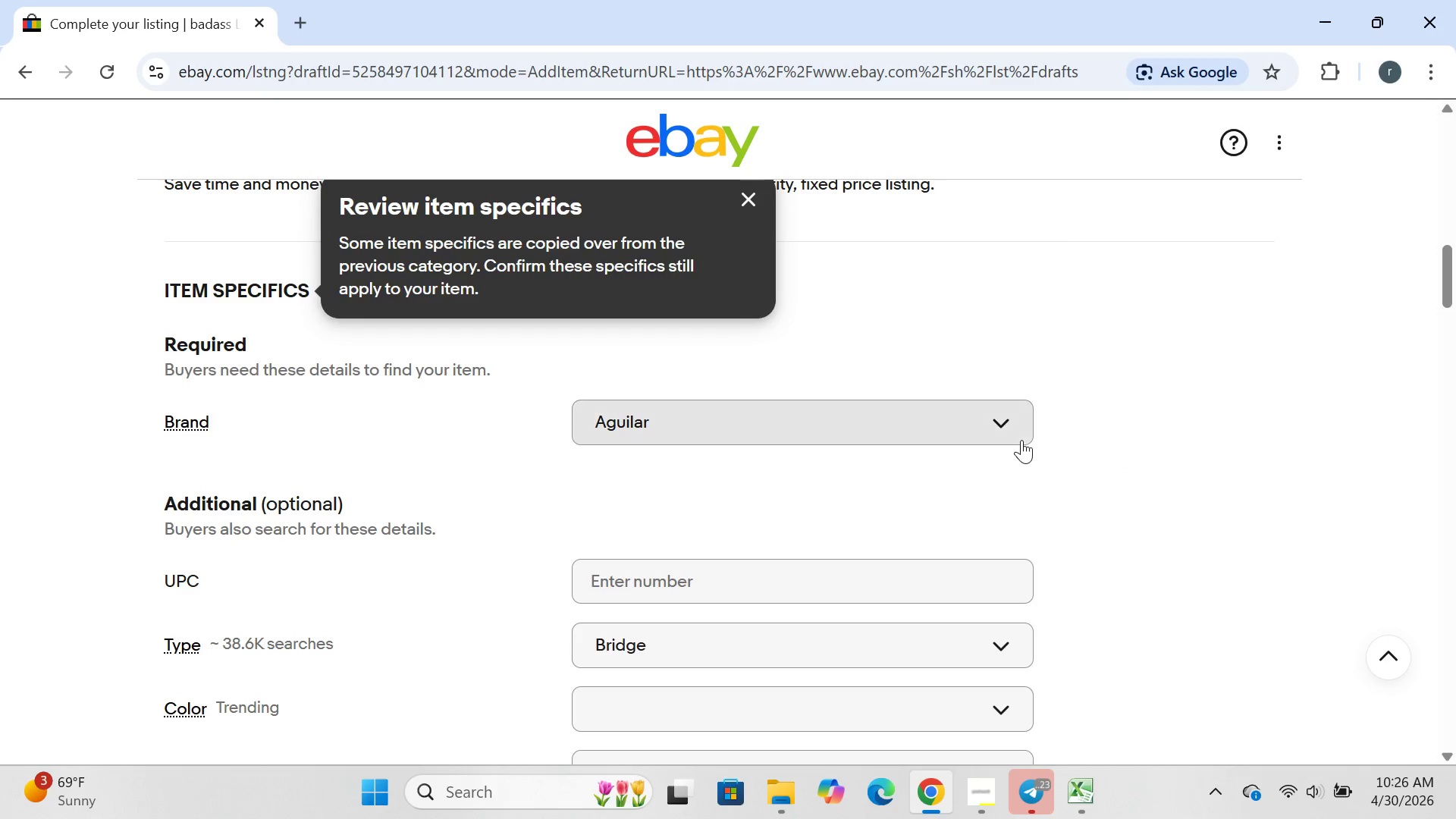 
left_click([1021, 440])
 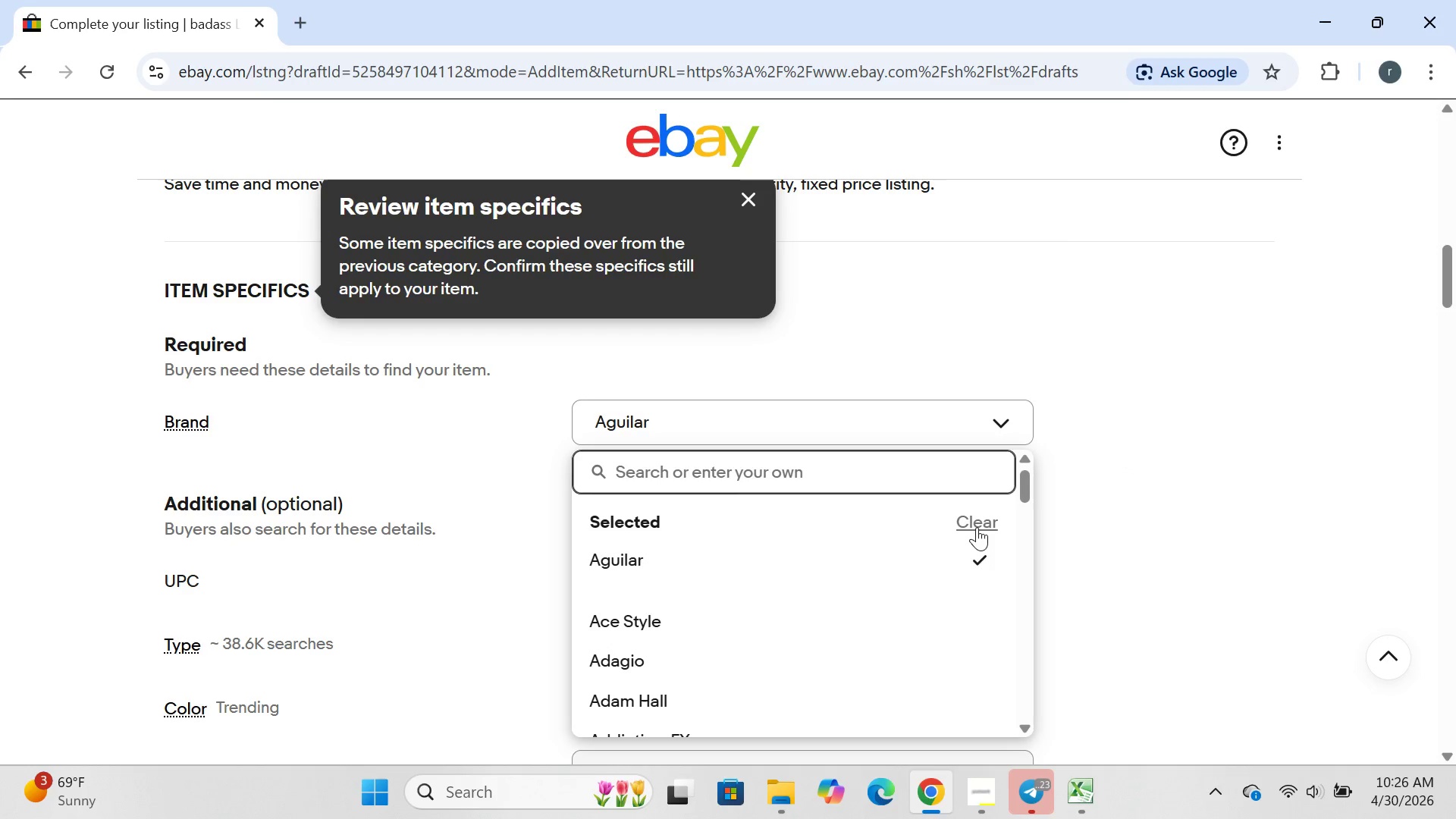 
left_click([977, 527])
 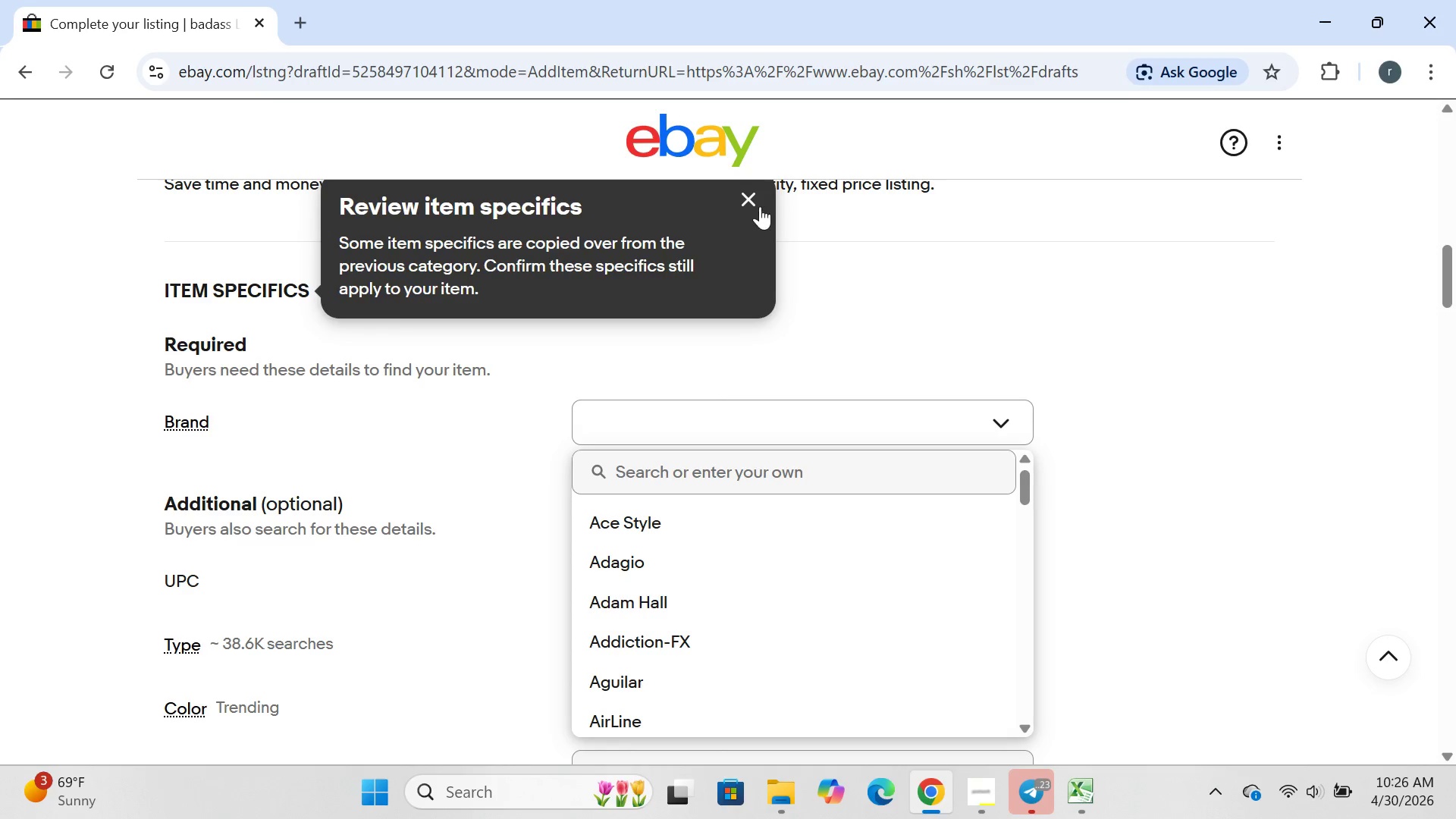 
left_click([755, 202])
 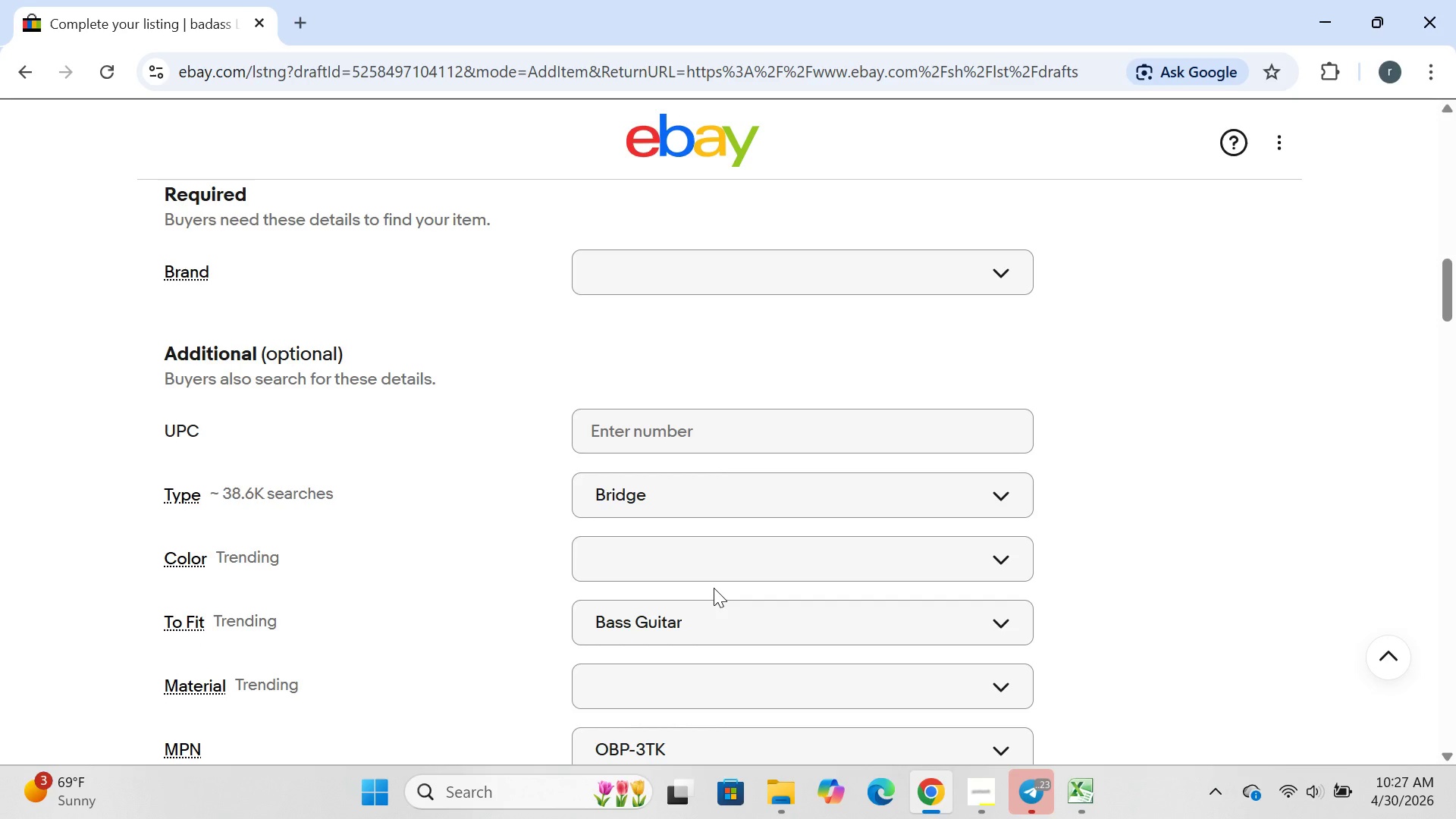 
wait(69.33)
 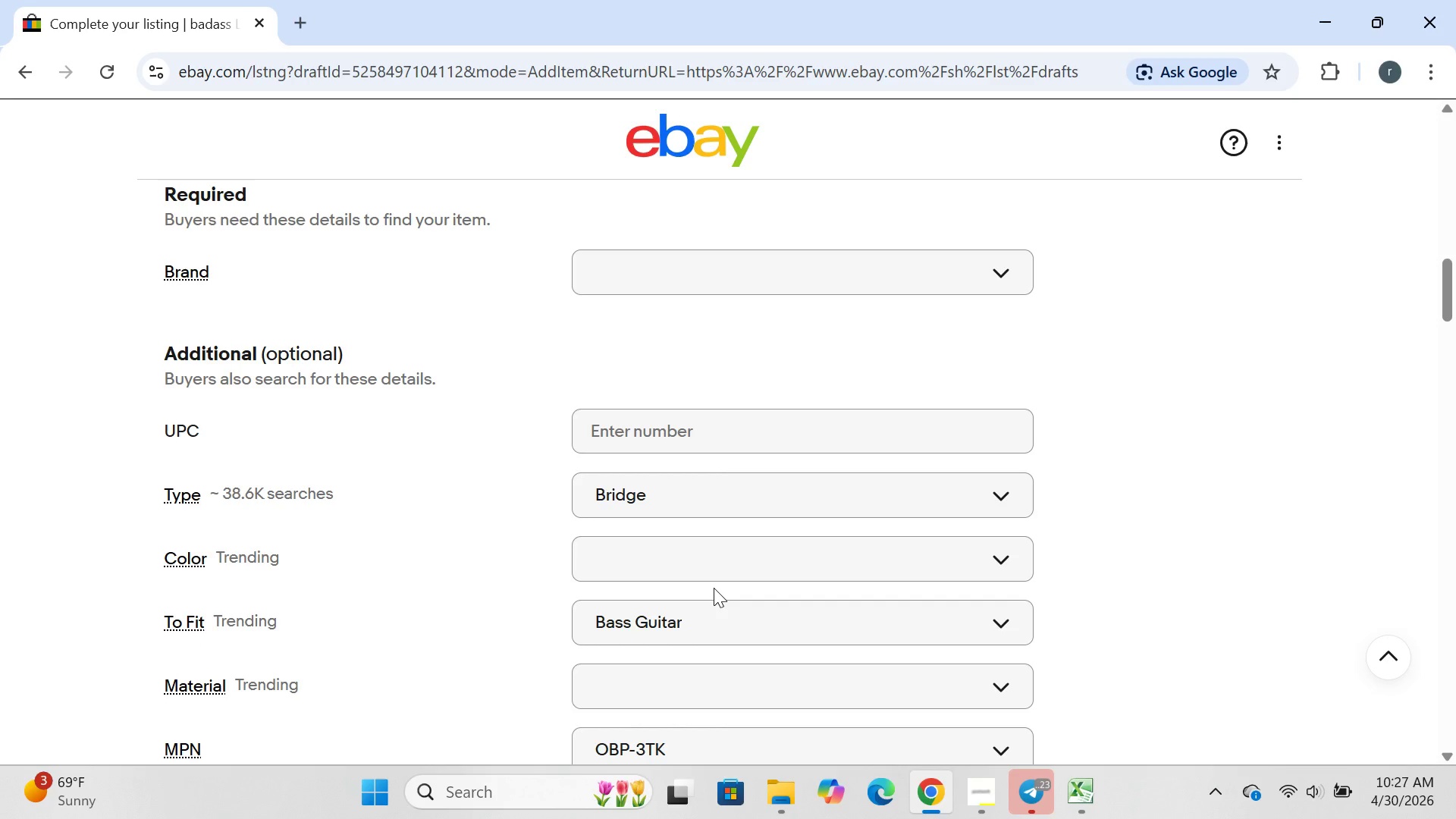 
left_click([664, 394])
 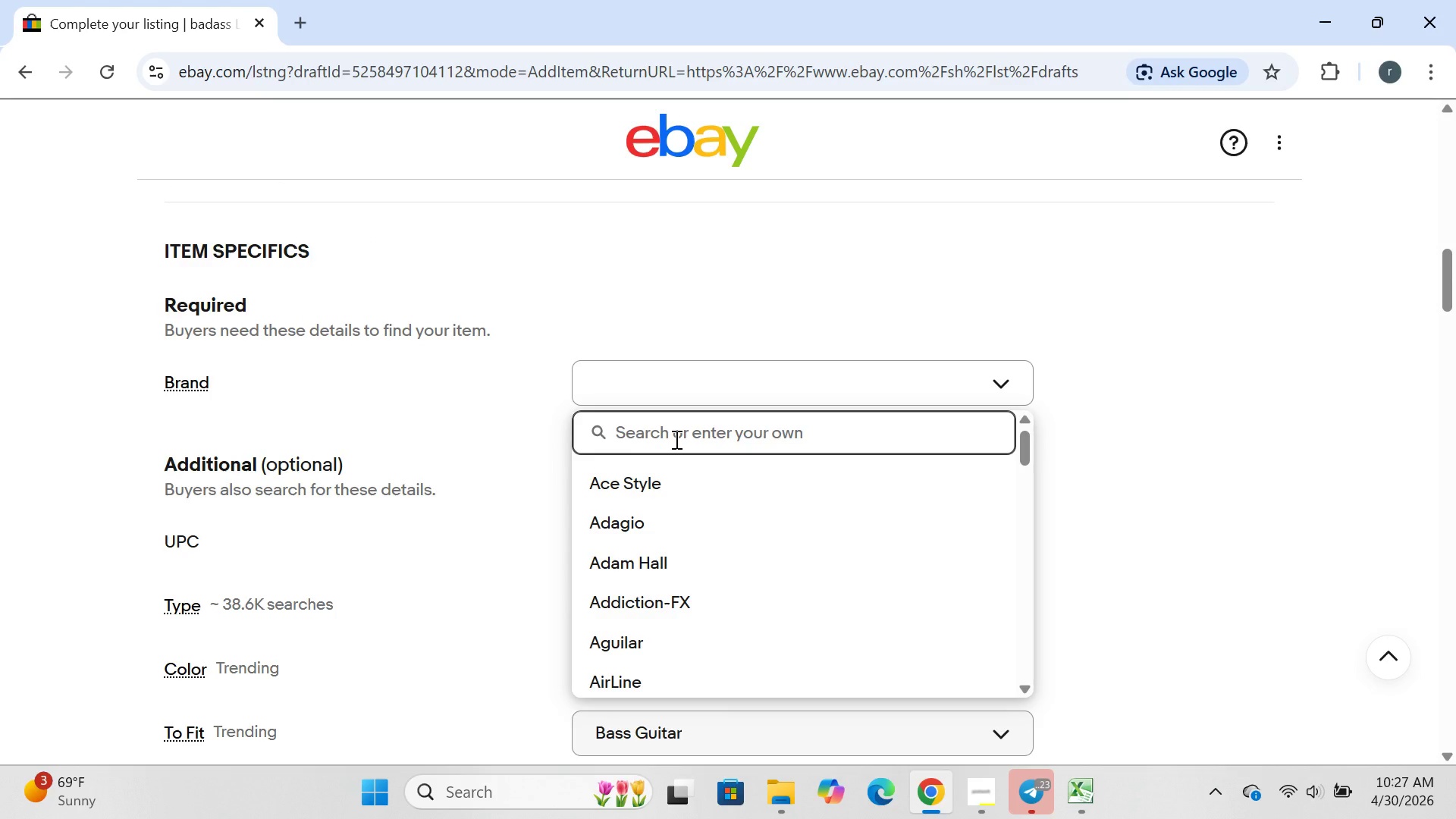 
left_click([675, 439])
 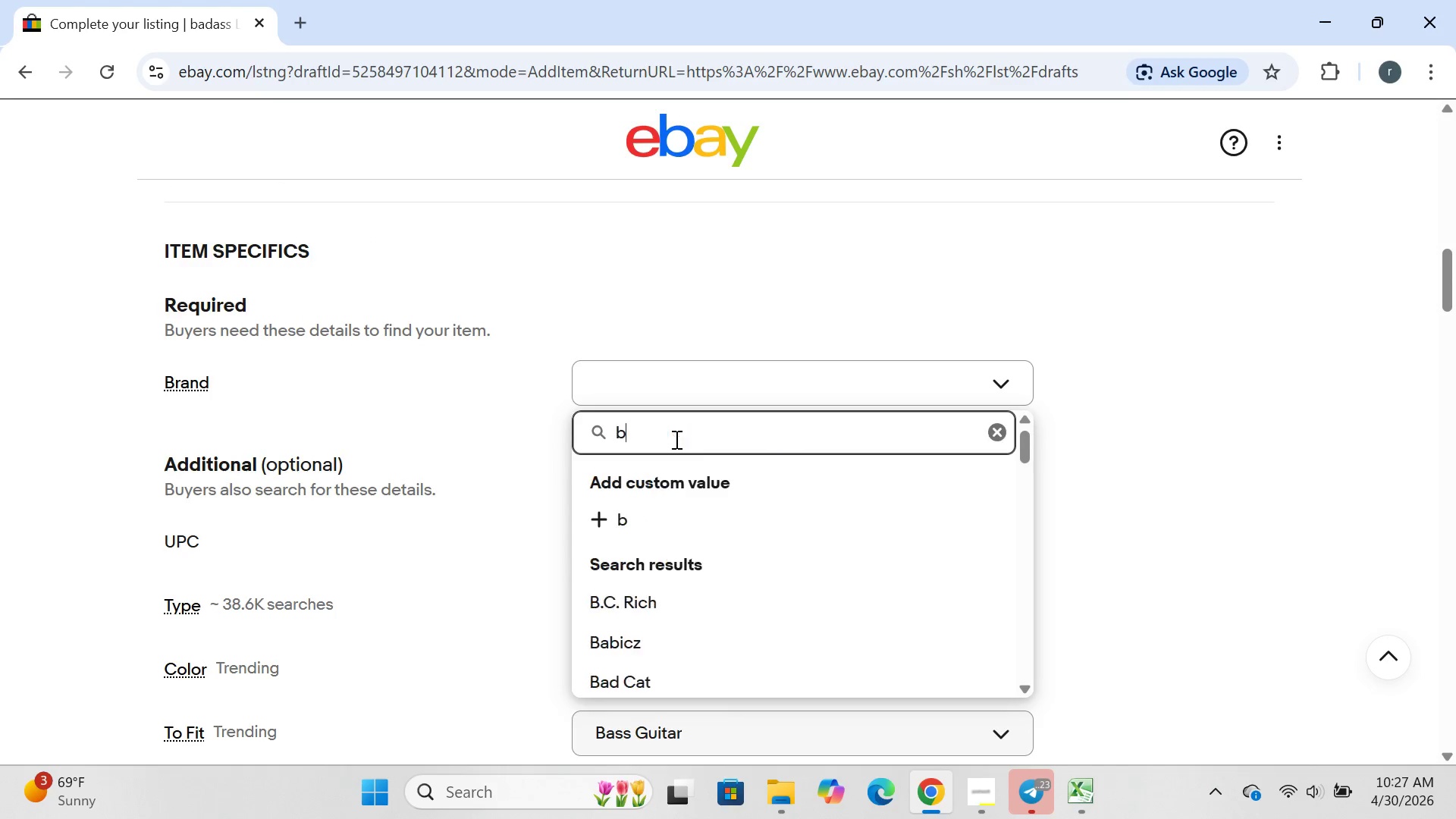 
type(badass)
 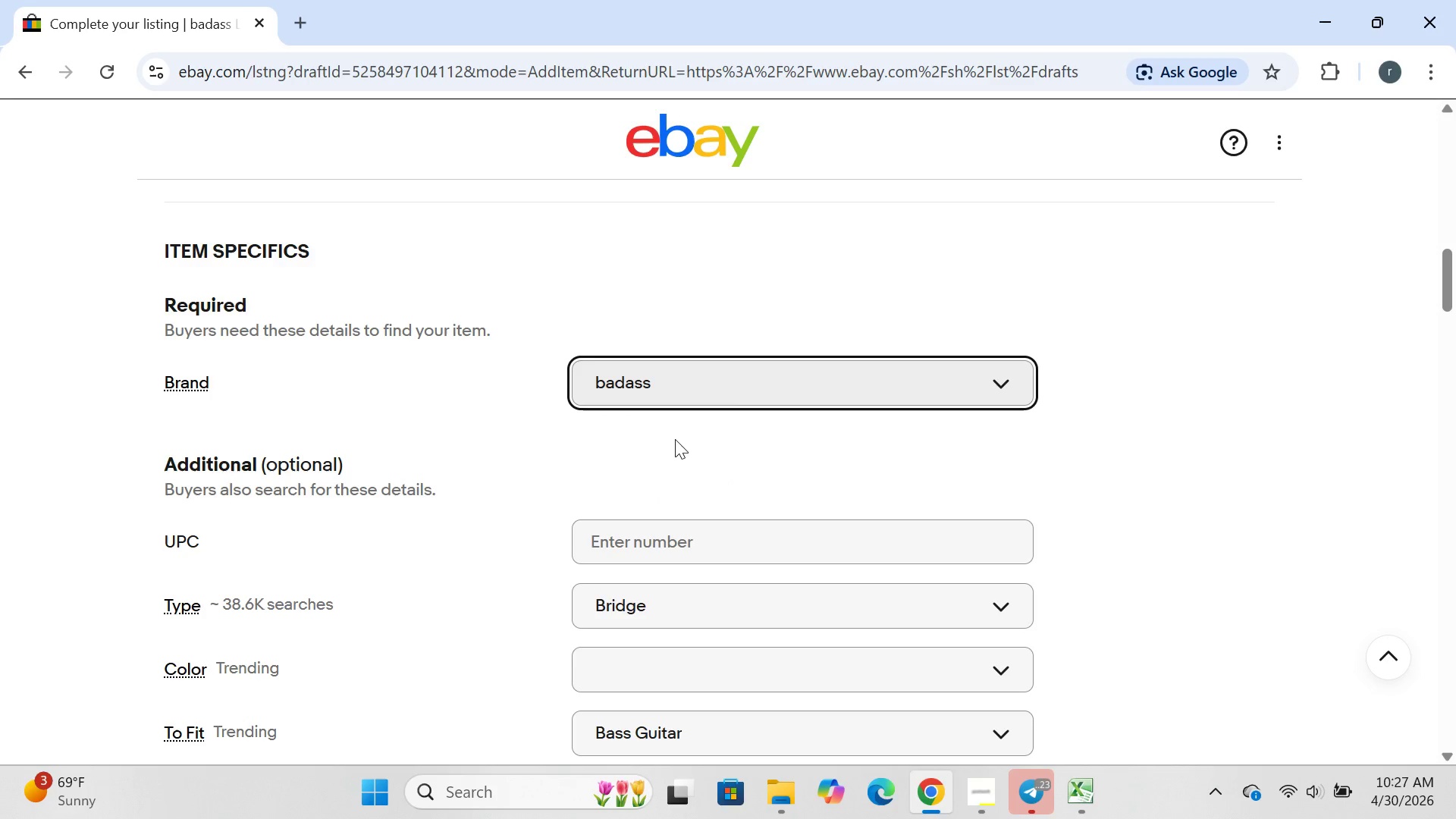 
key(Enter)
 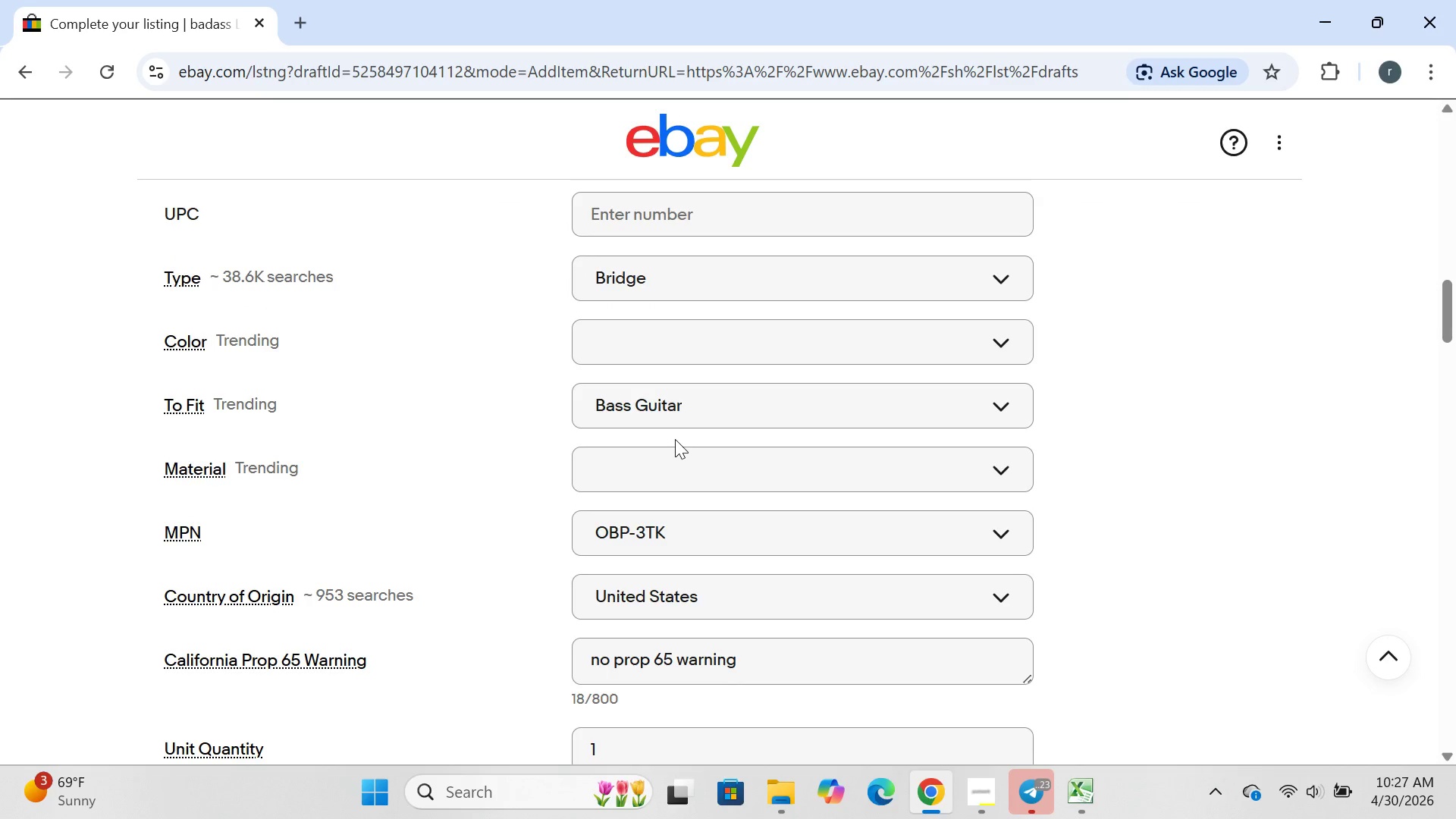 
left_click([691, 348])
 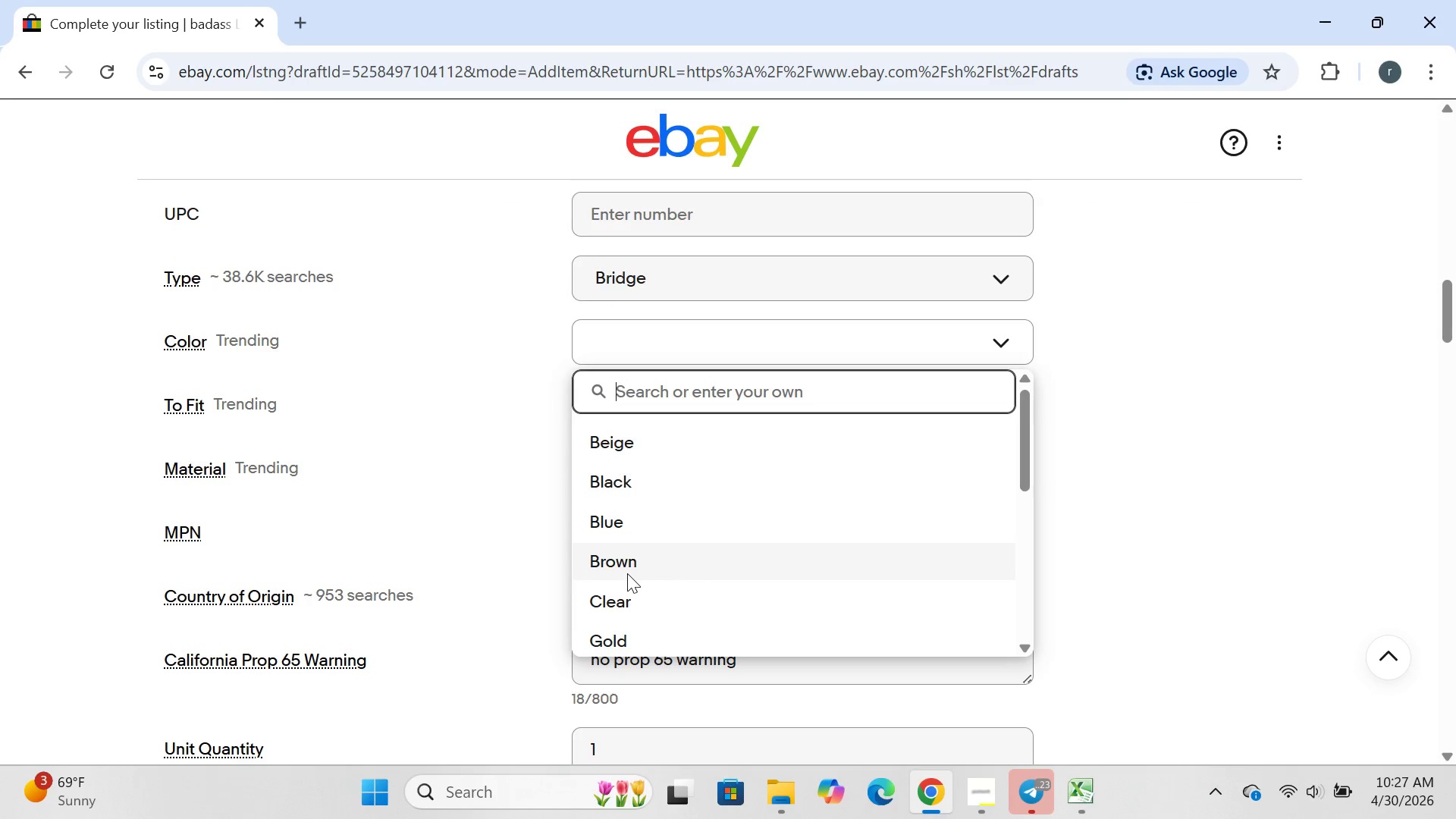 
wait(5.86)
 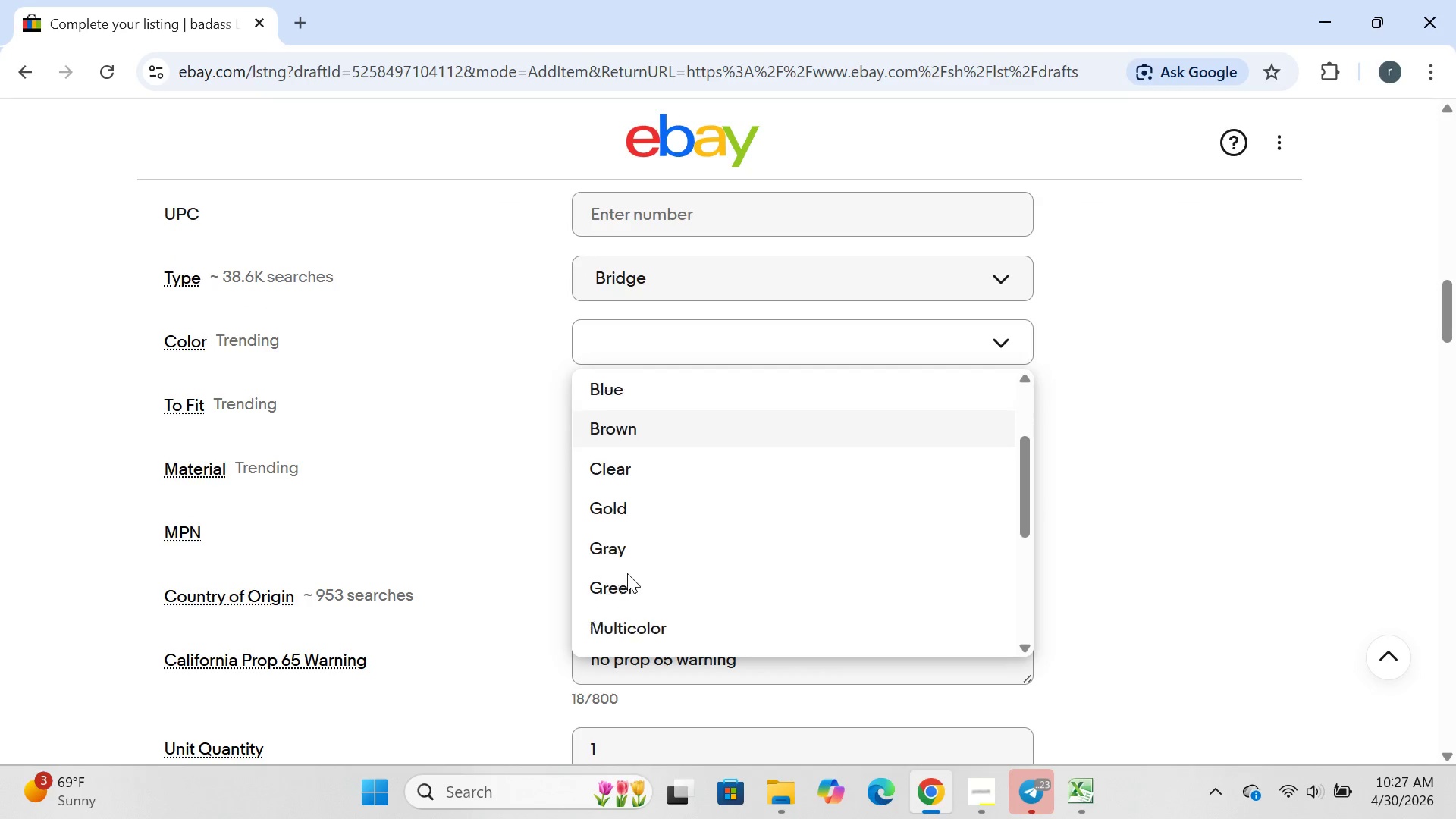 
type(chrome)
 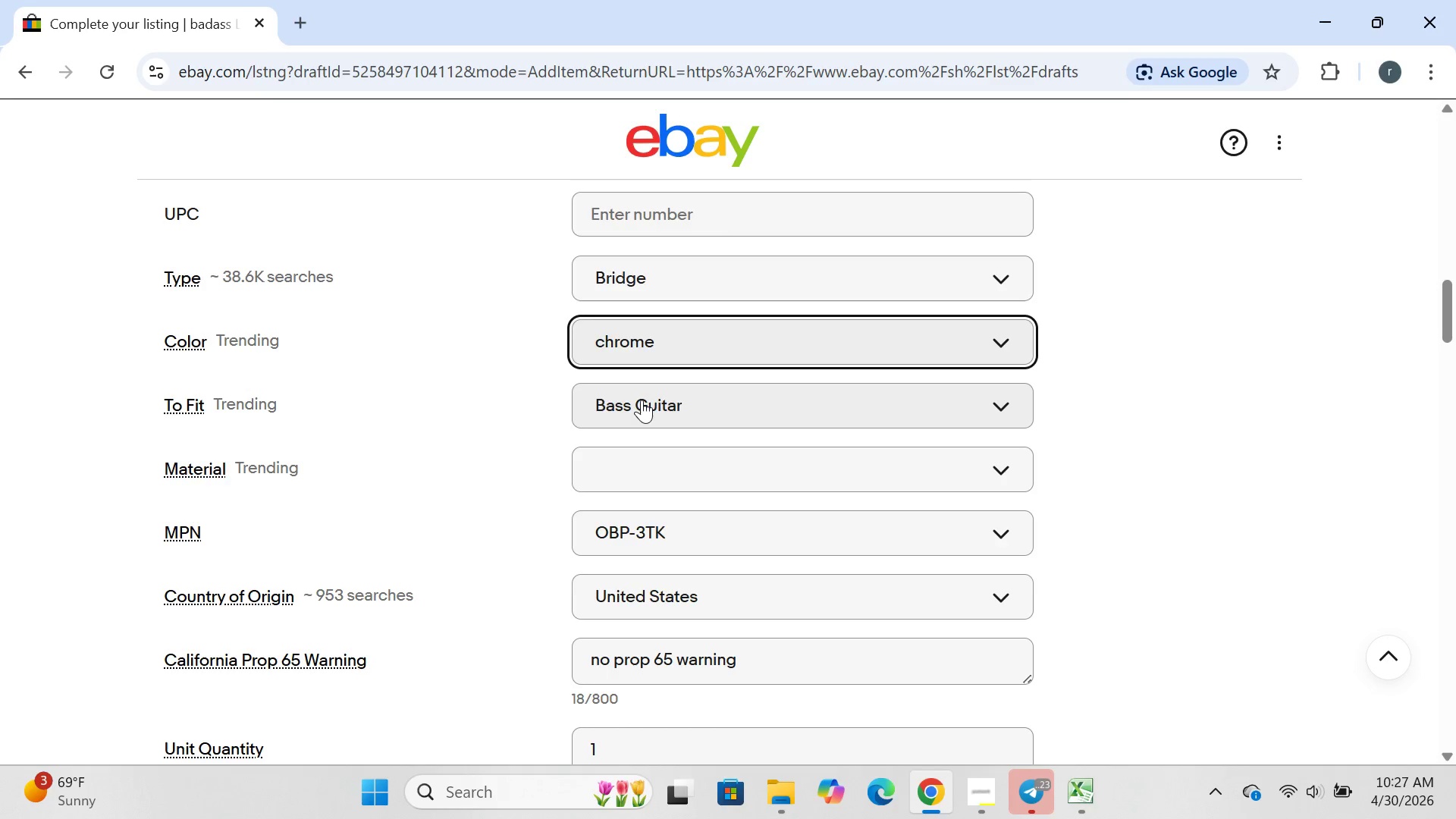 
key(Enter)
 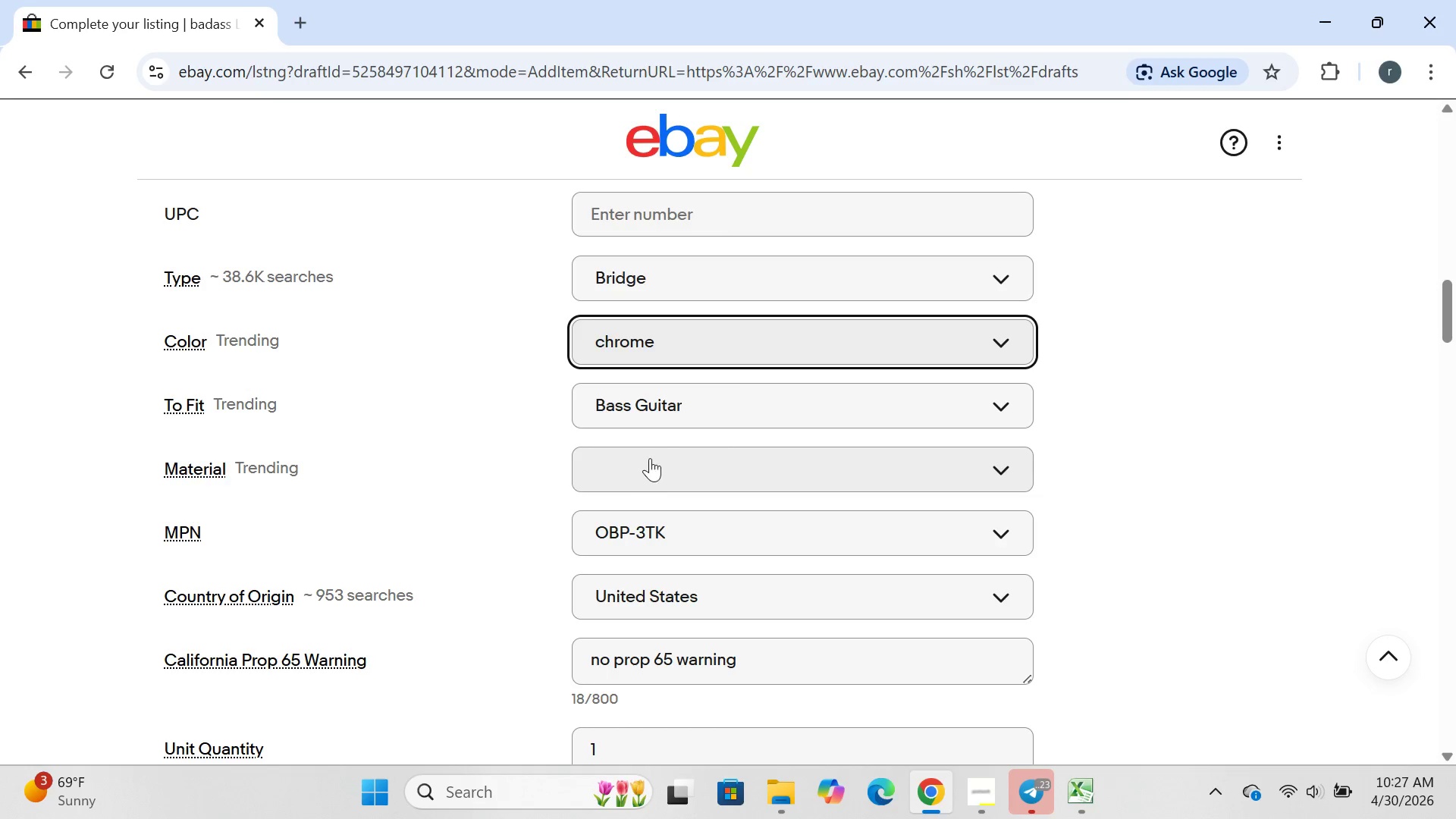 
wait(9.0)
 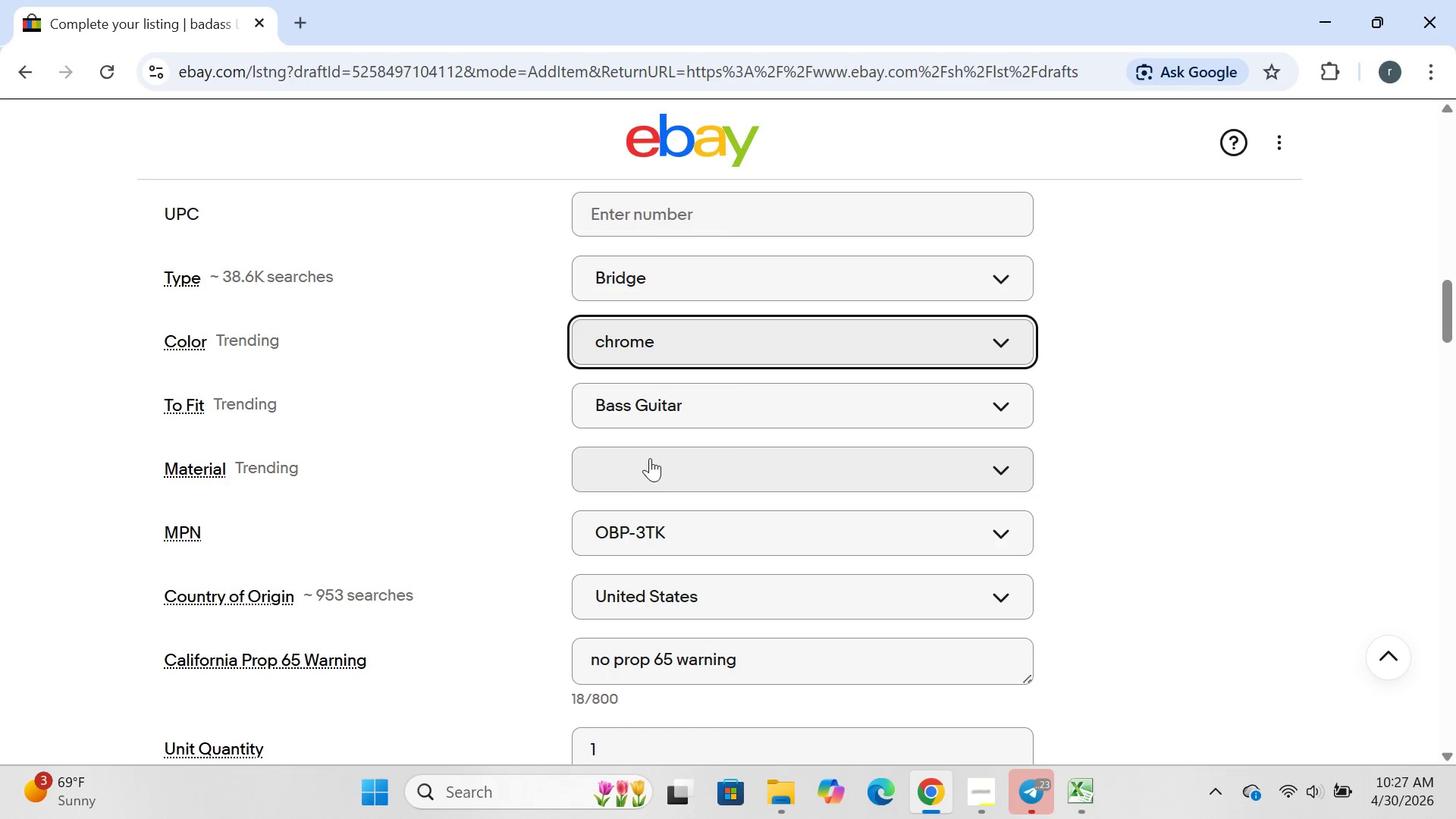 
left_click([664, 454])
 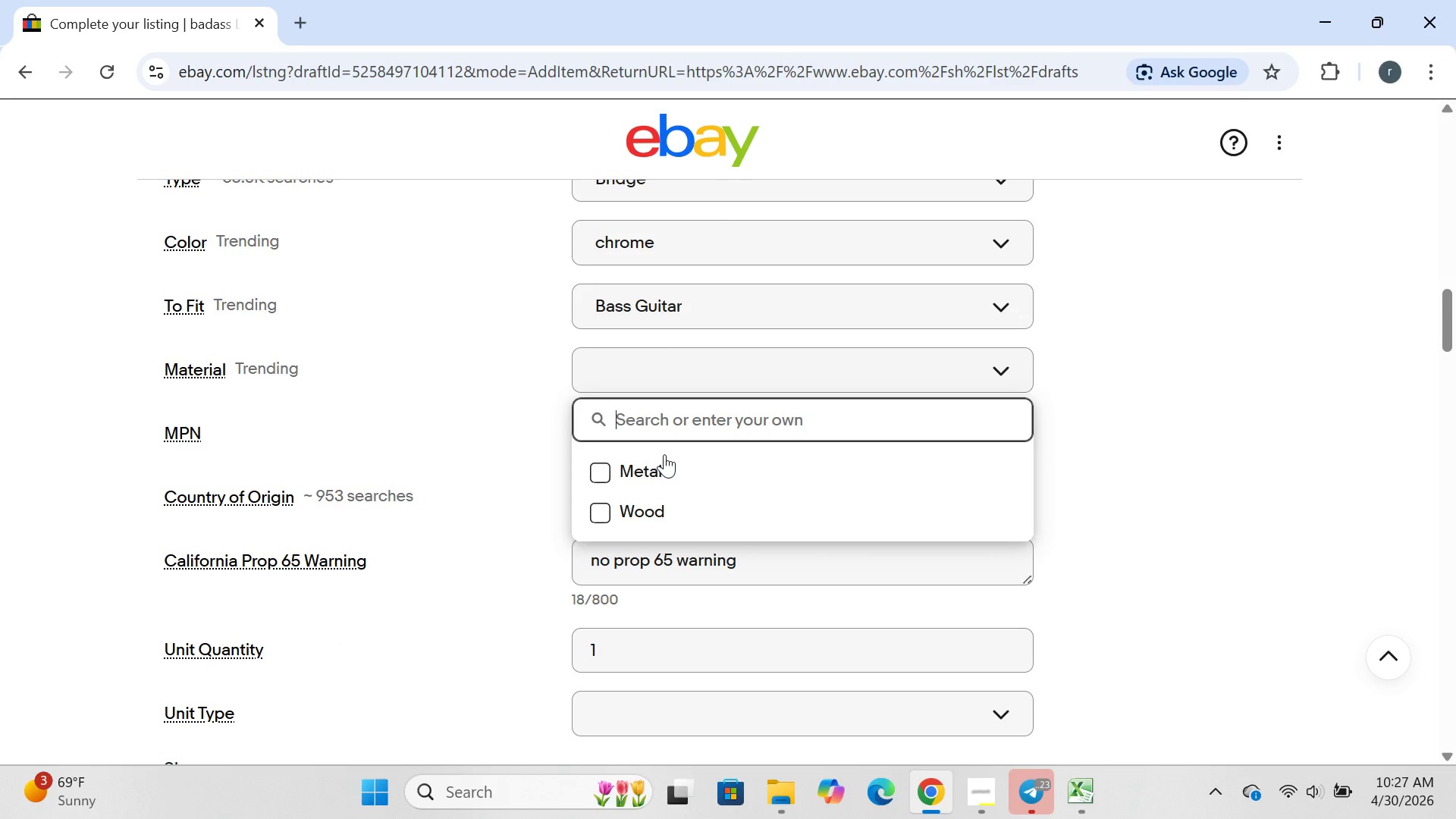 
wait(7.42)
 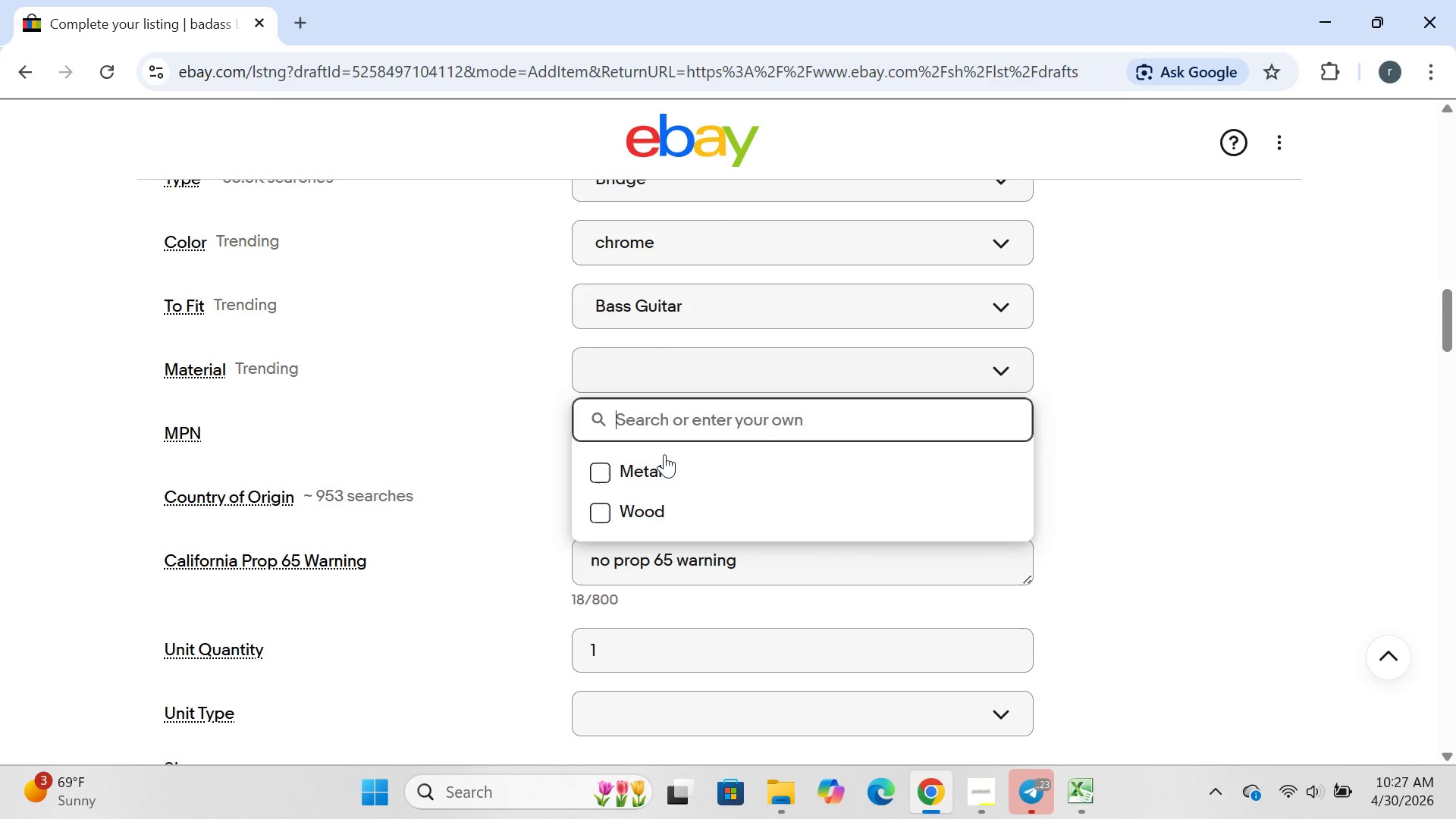 
type(chrome)
 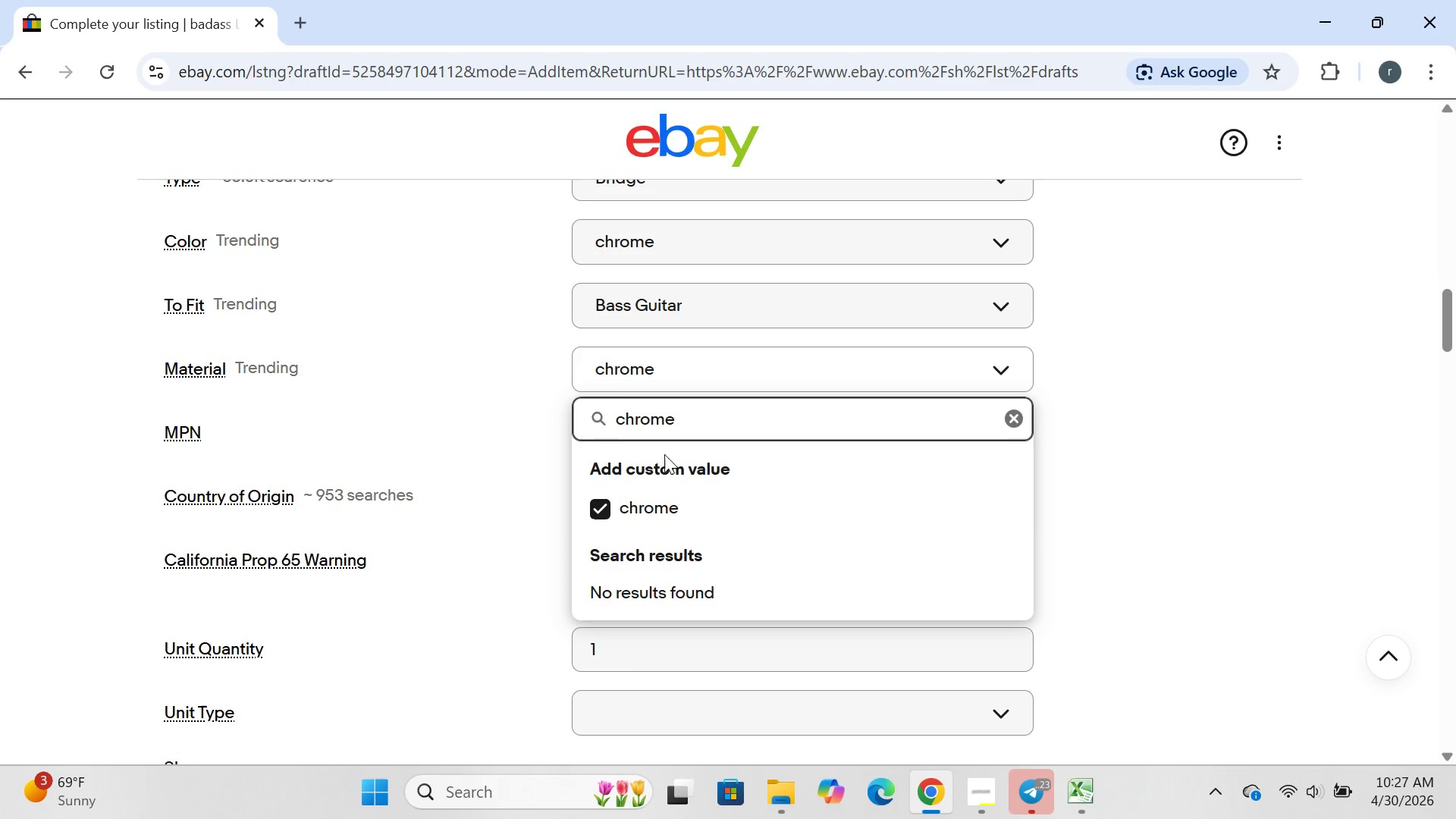 
key(Enter)
 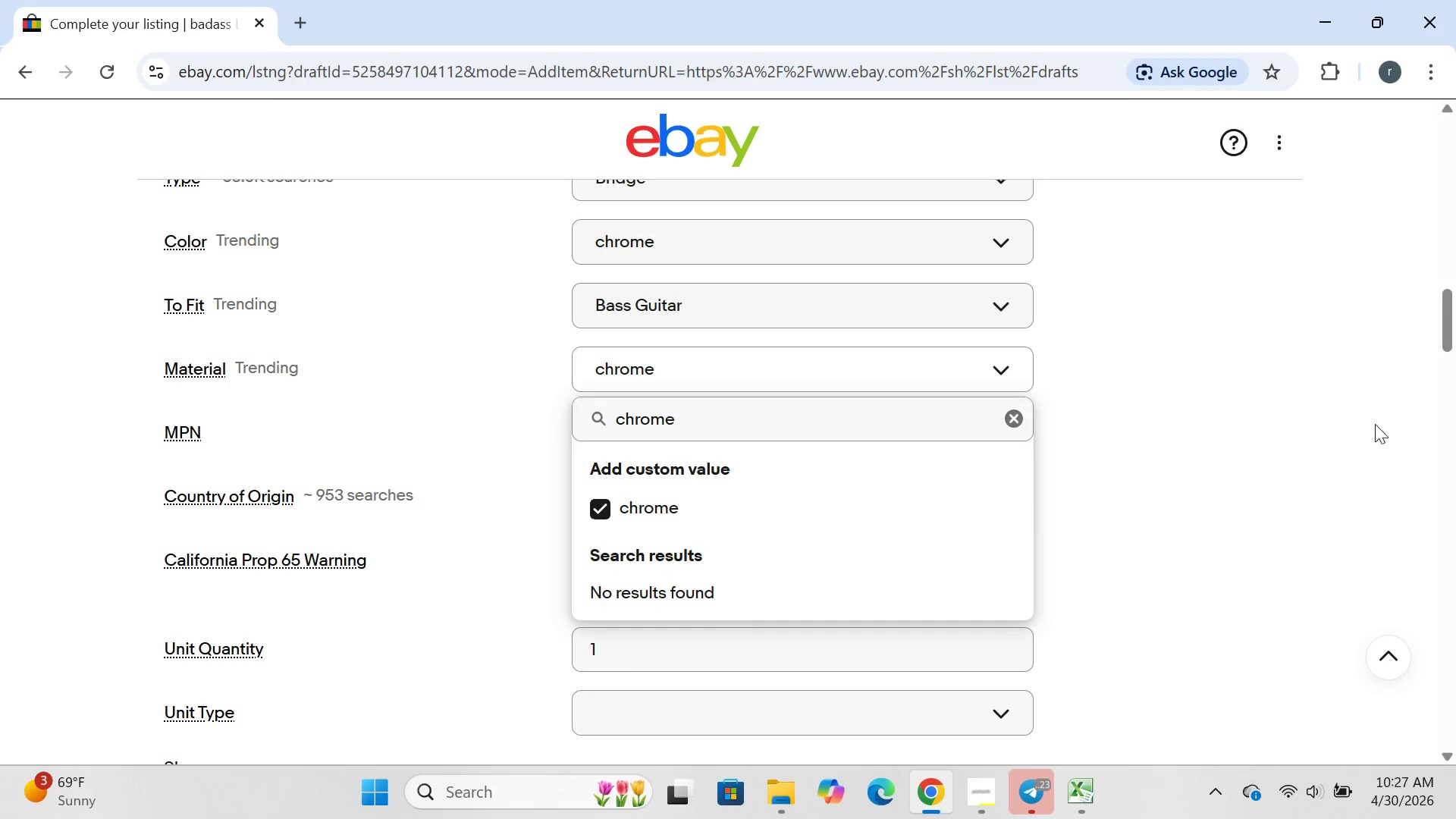 
left_click([1375, 424])
 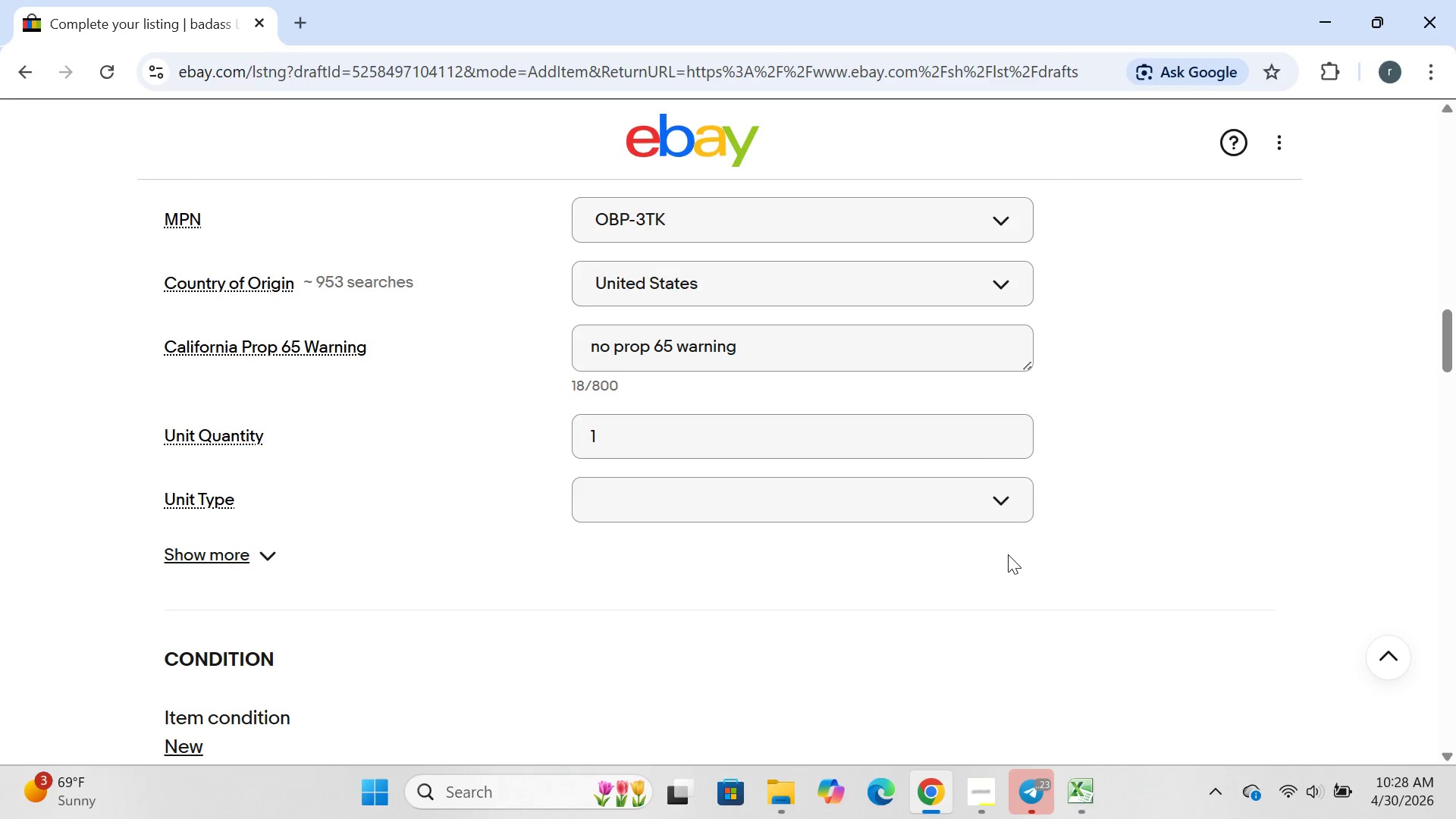 
left_click([915, 236])
 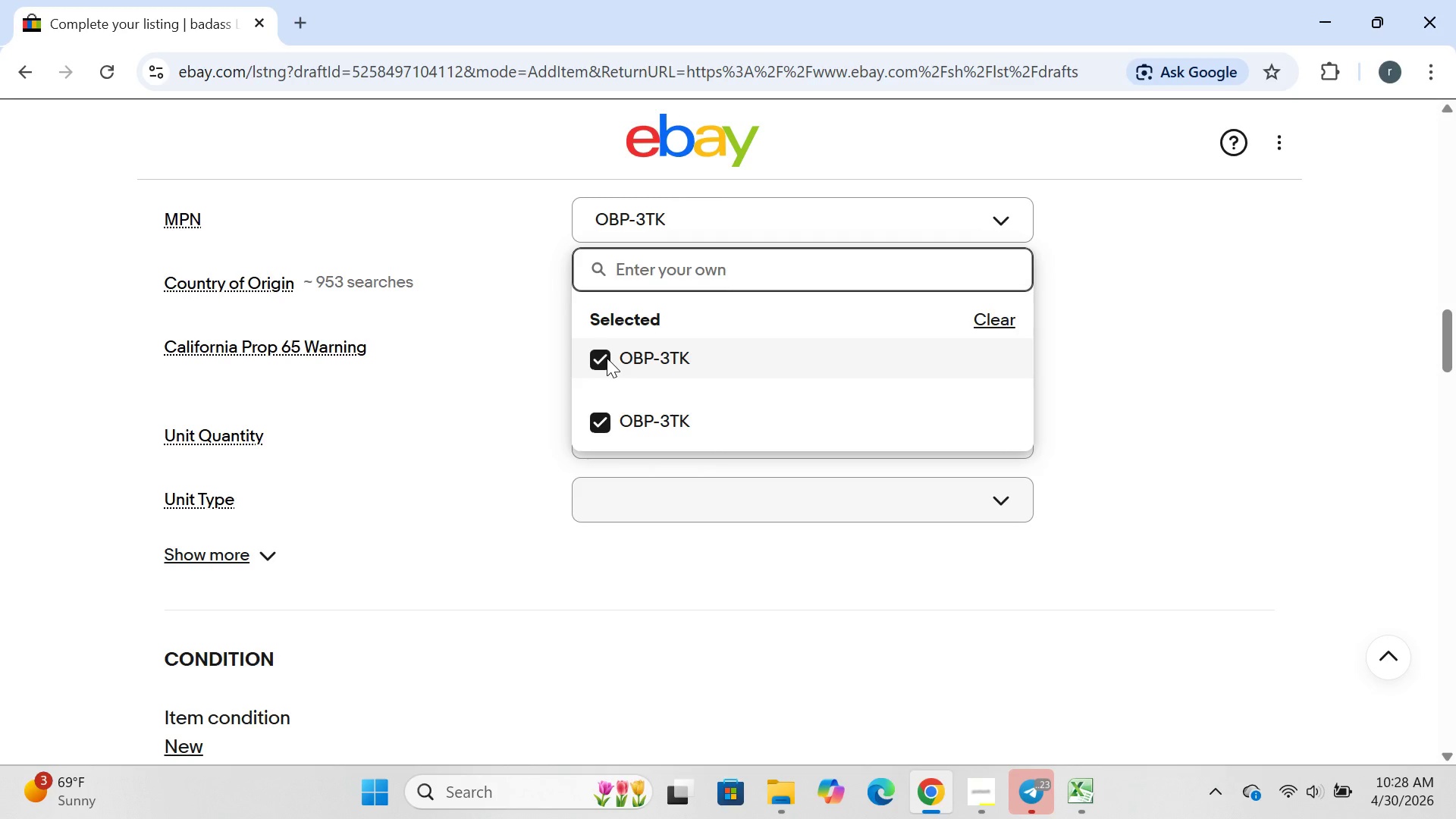 
left_click([607, 358])
 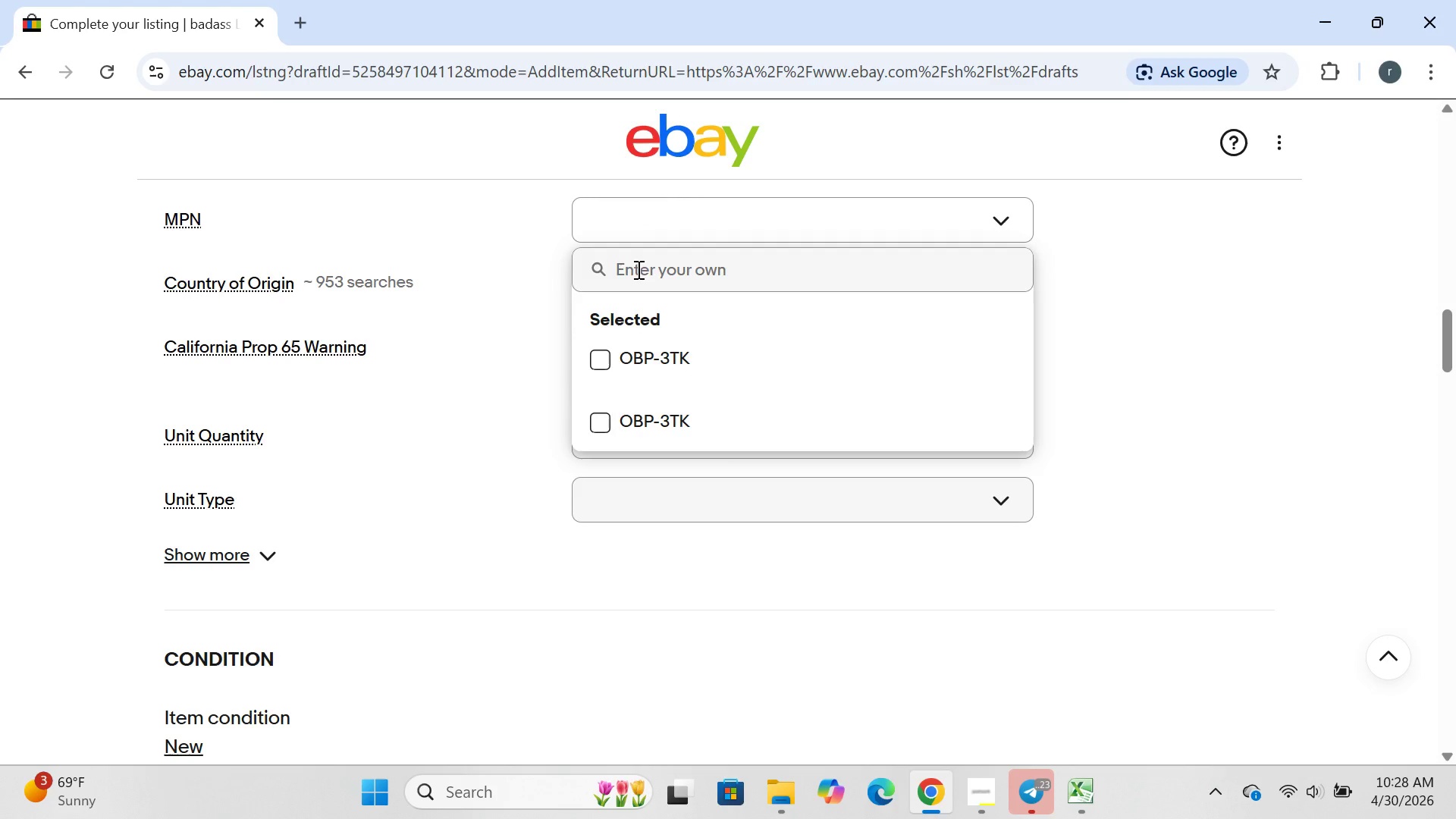 
left_click([637, 269])
 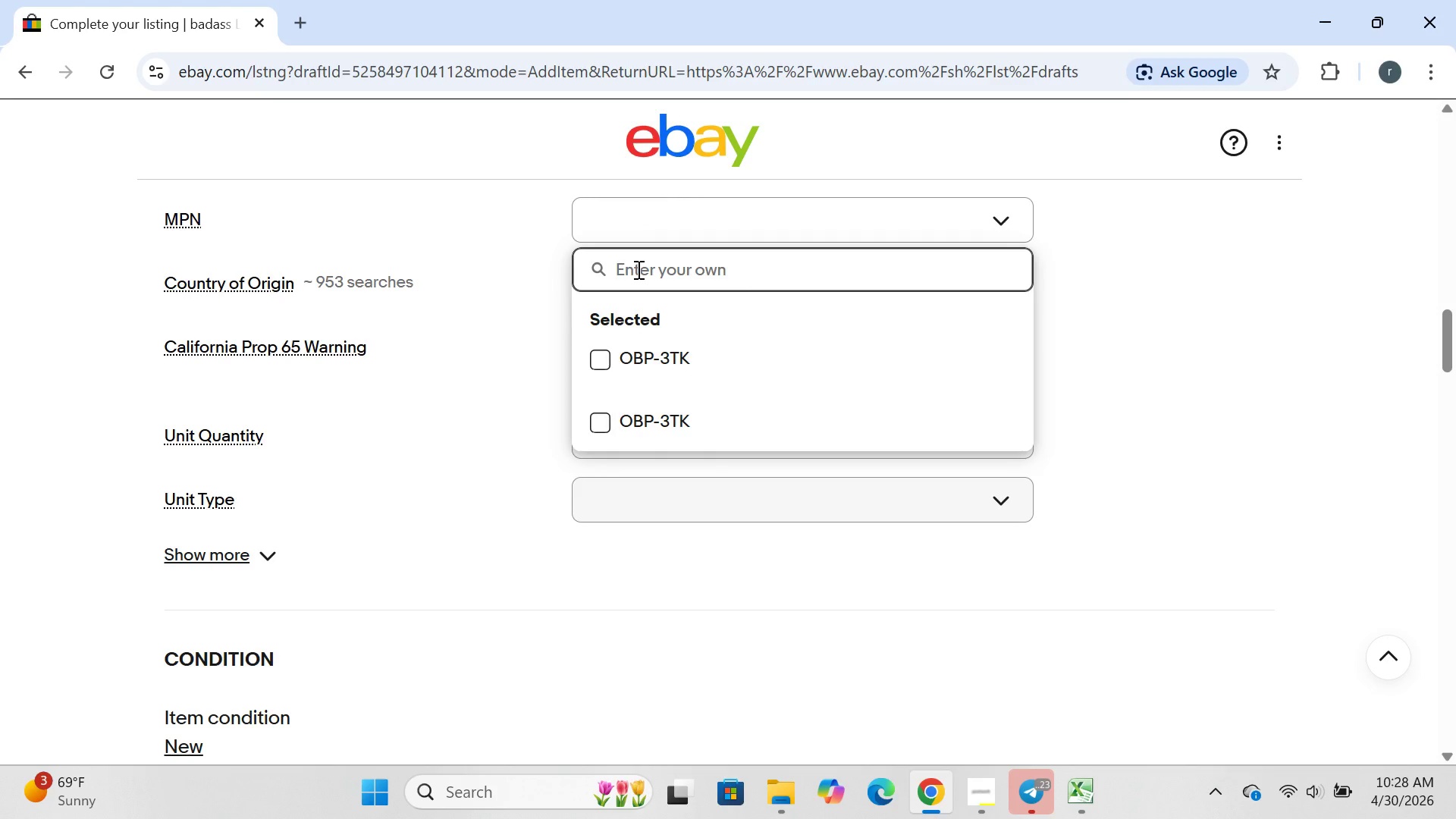 
type(LQ0)
key(Backspace)
type(-B110)
key(Backspace)
type(-C)
 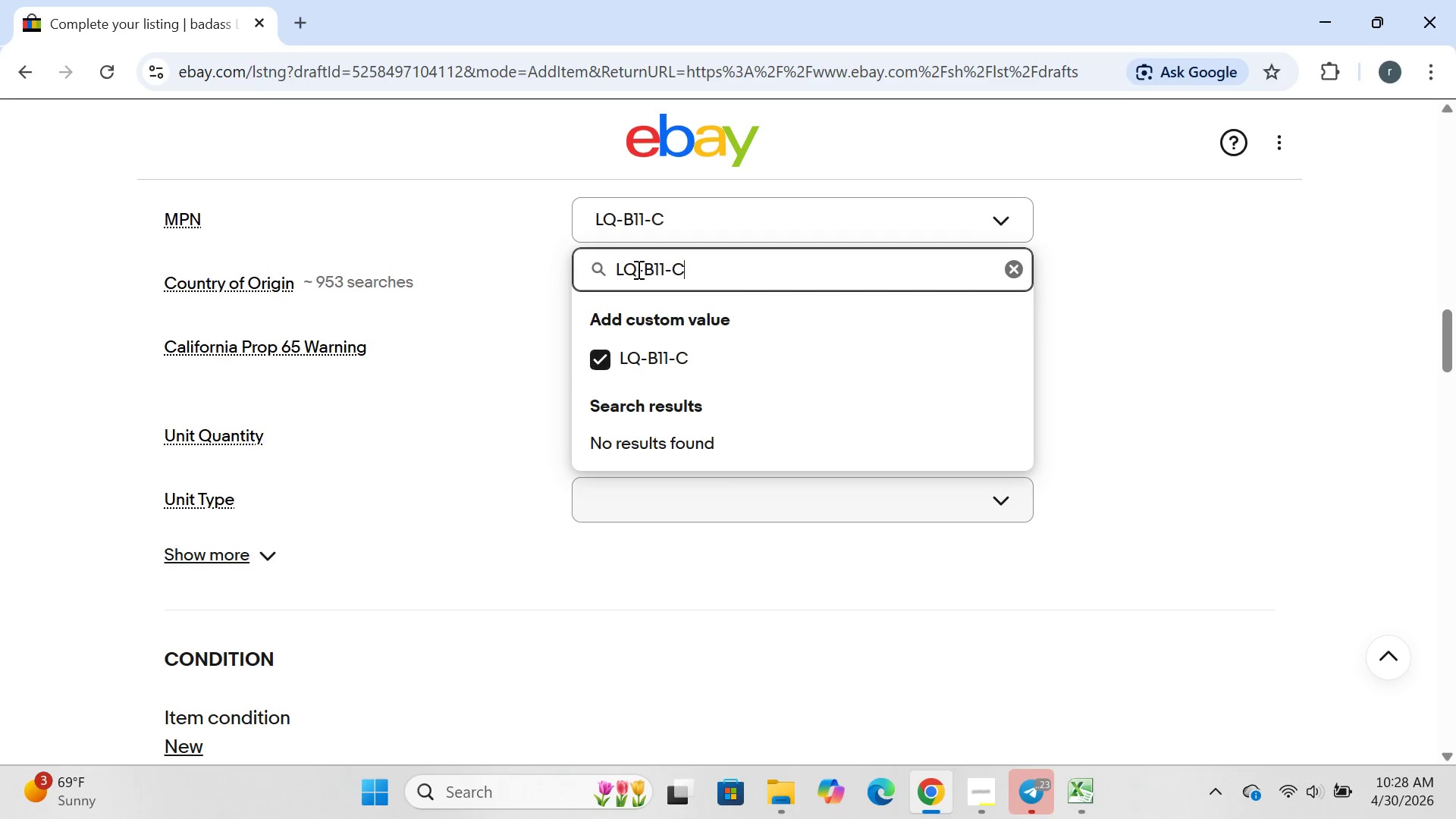 
key(Enter)
 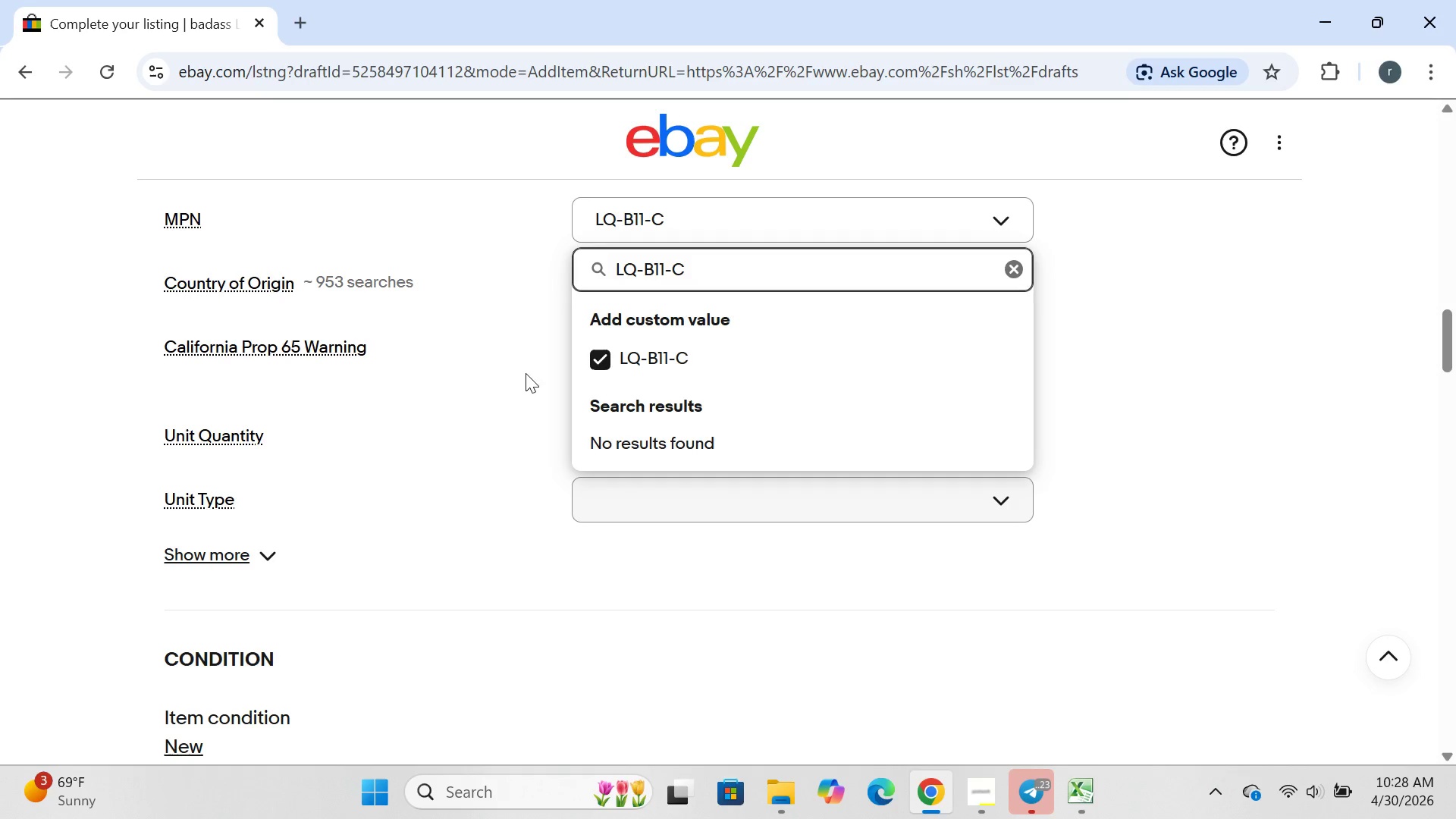 
left_click([525, 375])
 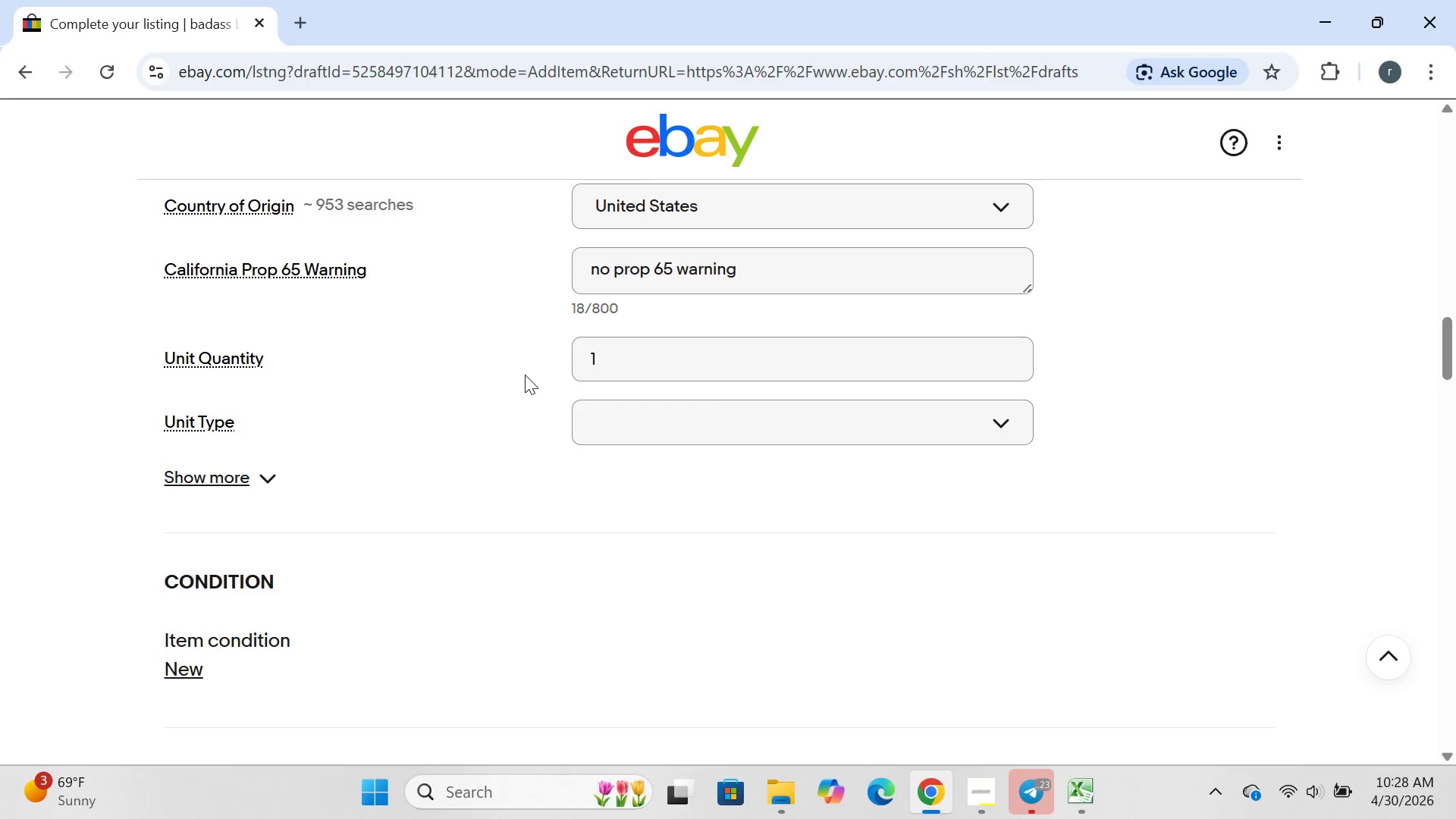 
wait(33.44)
 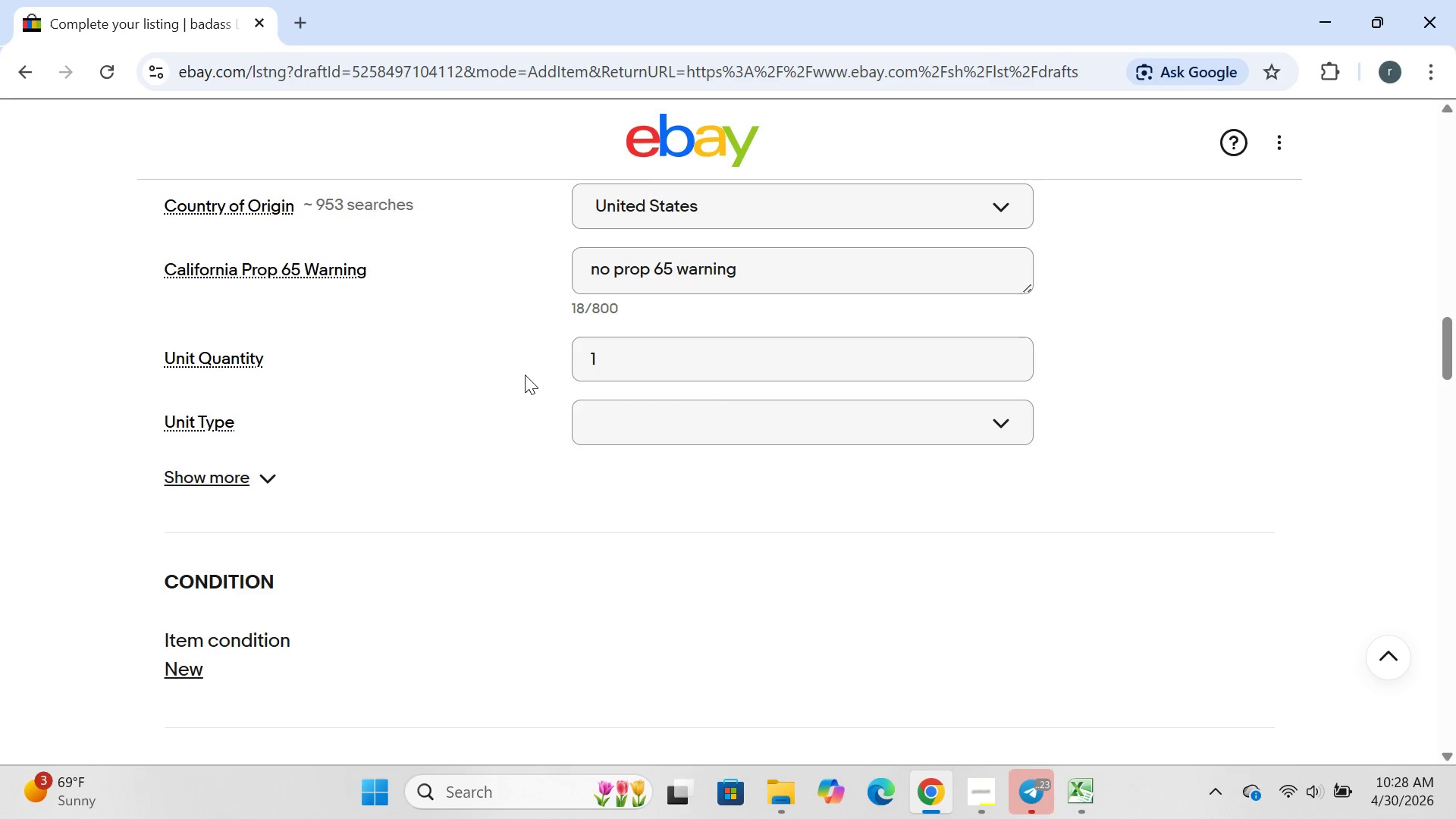 
left_click([525, 375])
 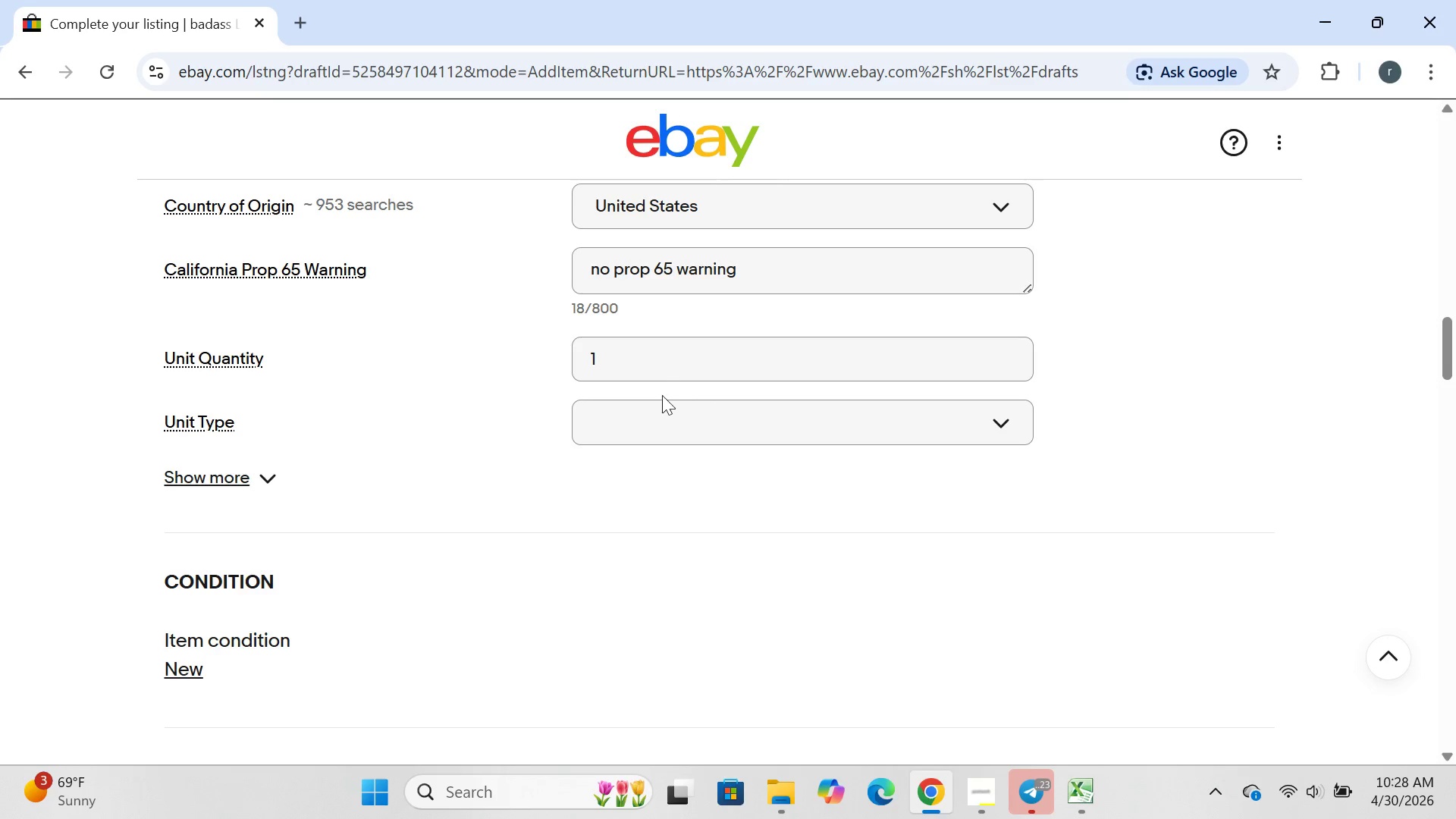 
left_click([647, 412])
 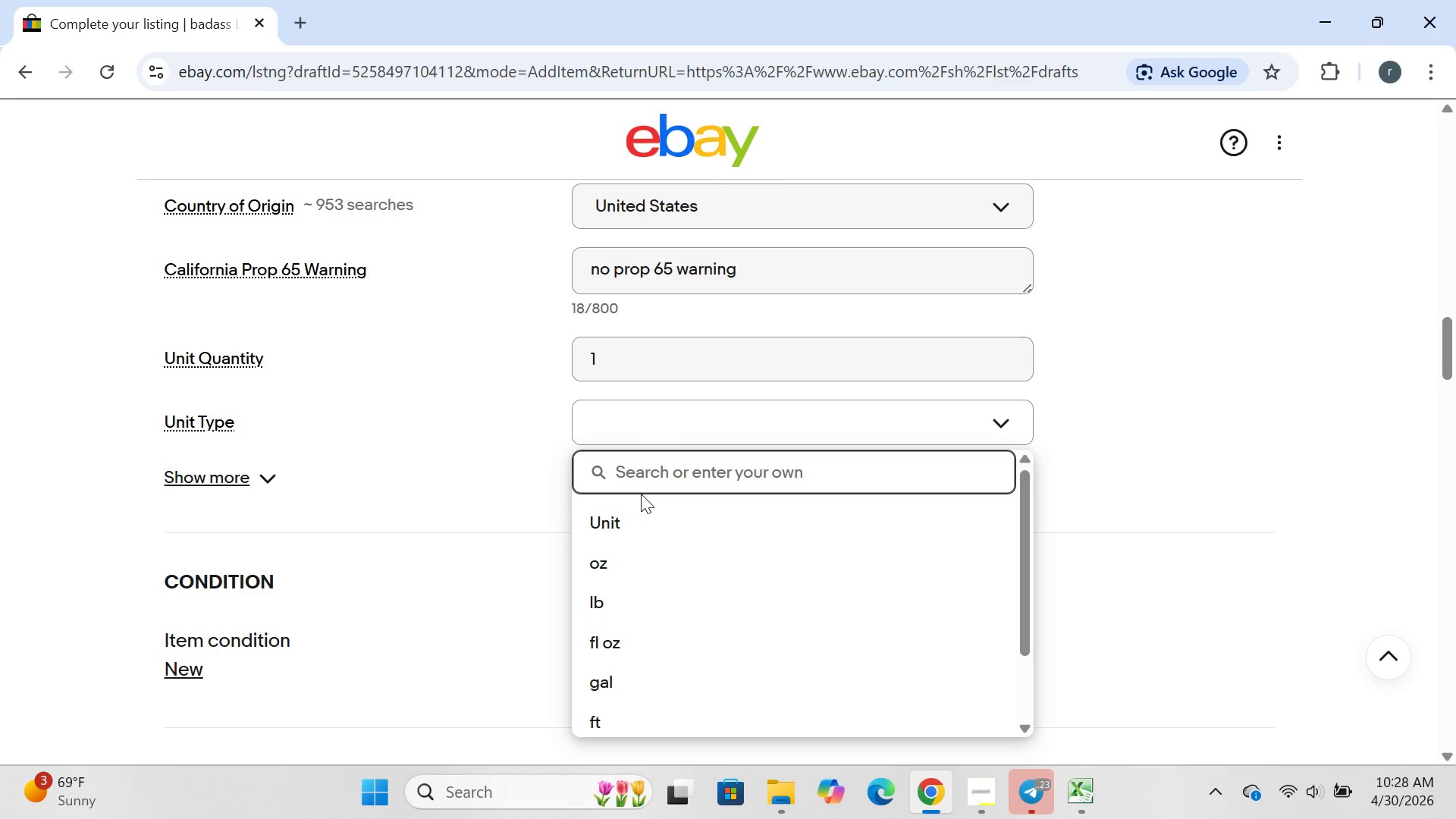 
type(each)
 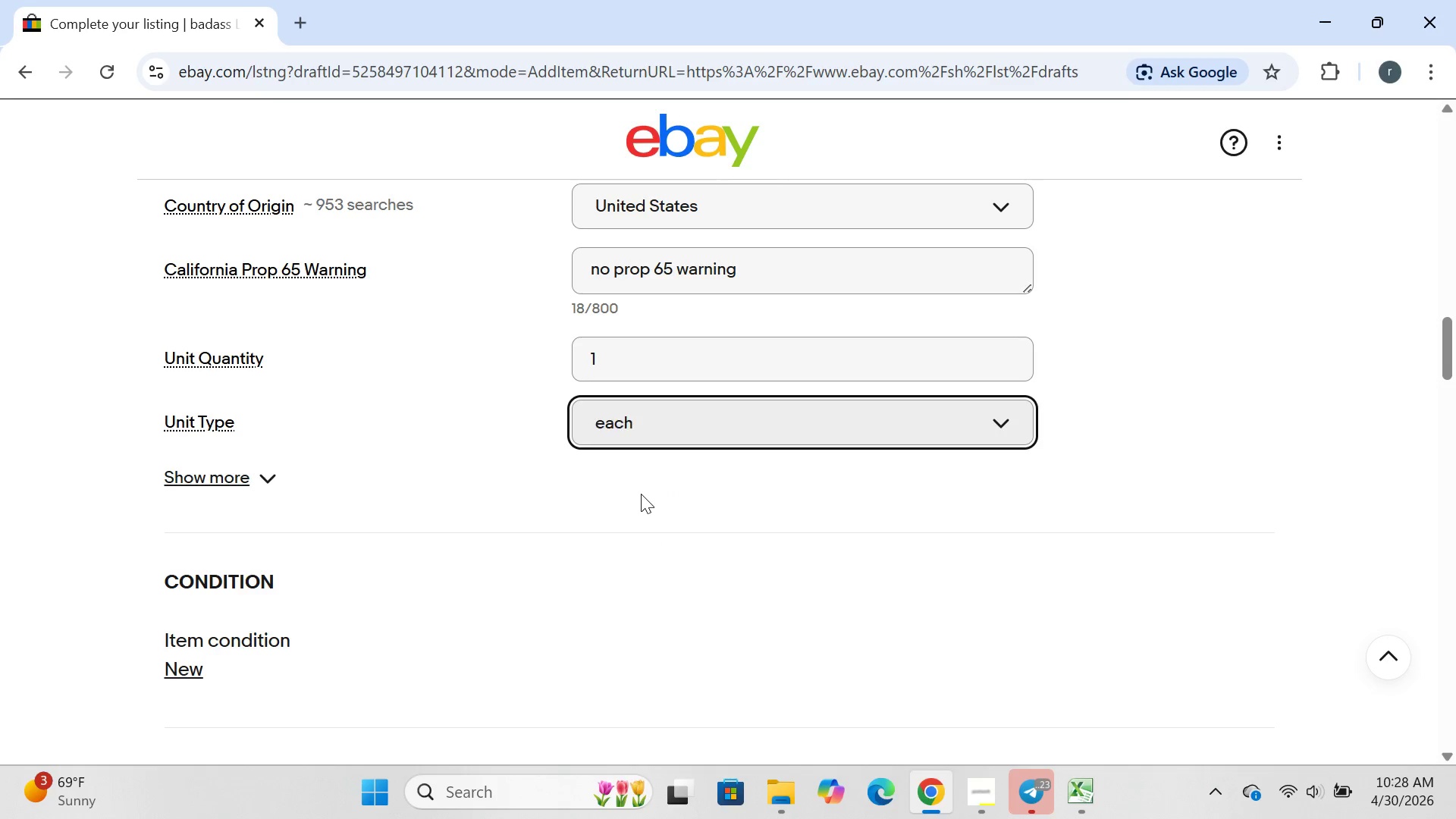 
key(Enter)
 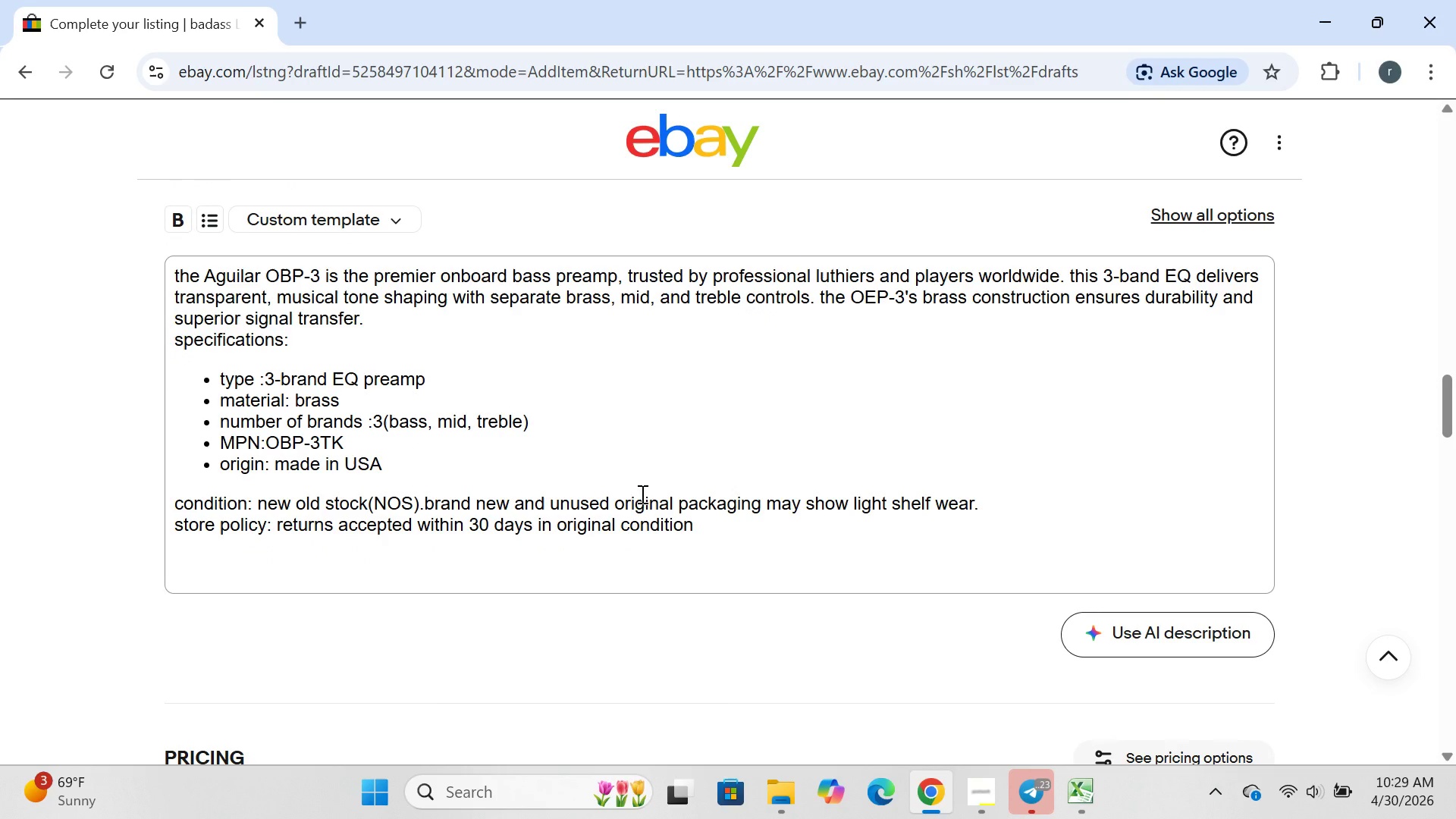 
left_click([739, 536])
 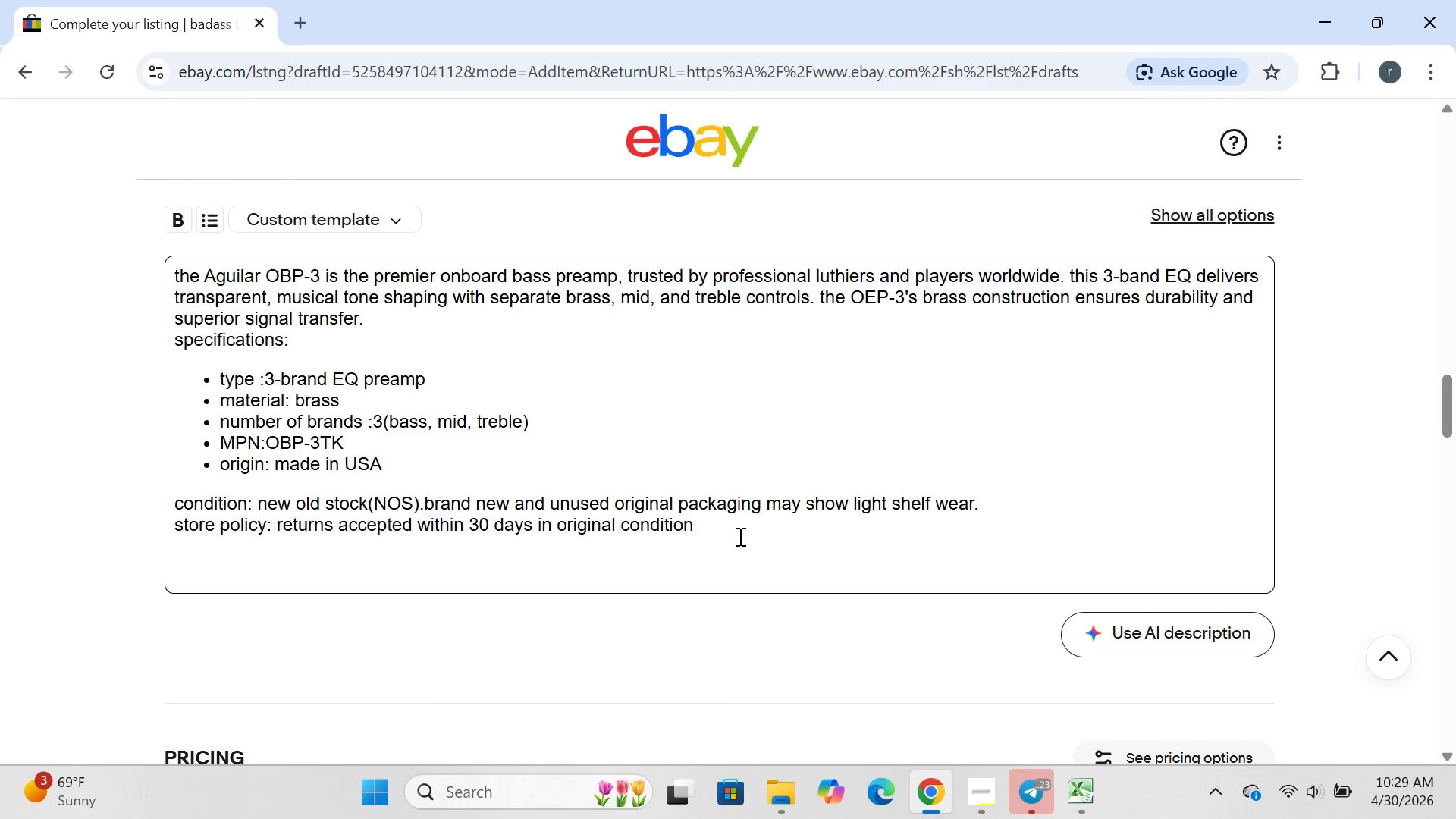 
key(Control+ControlLeft)
 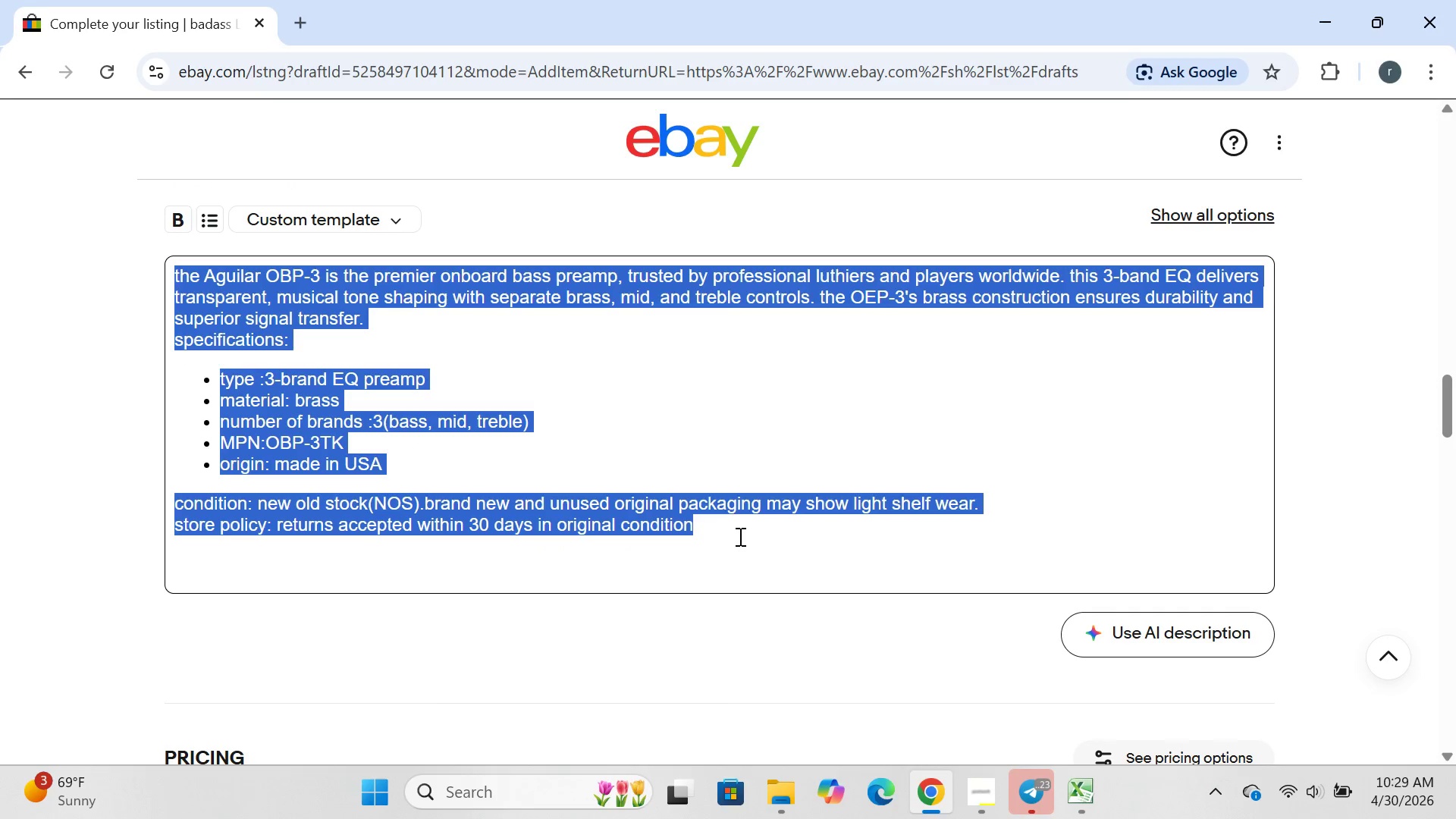 
key(Control+A)
 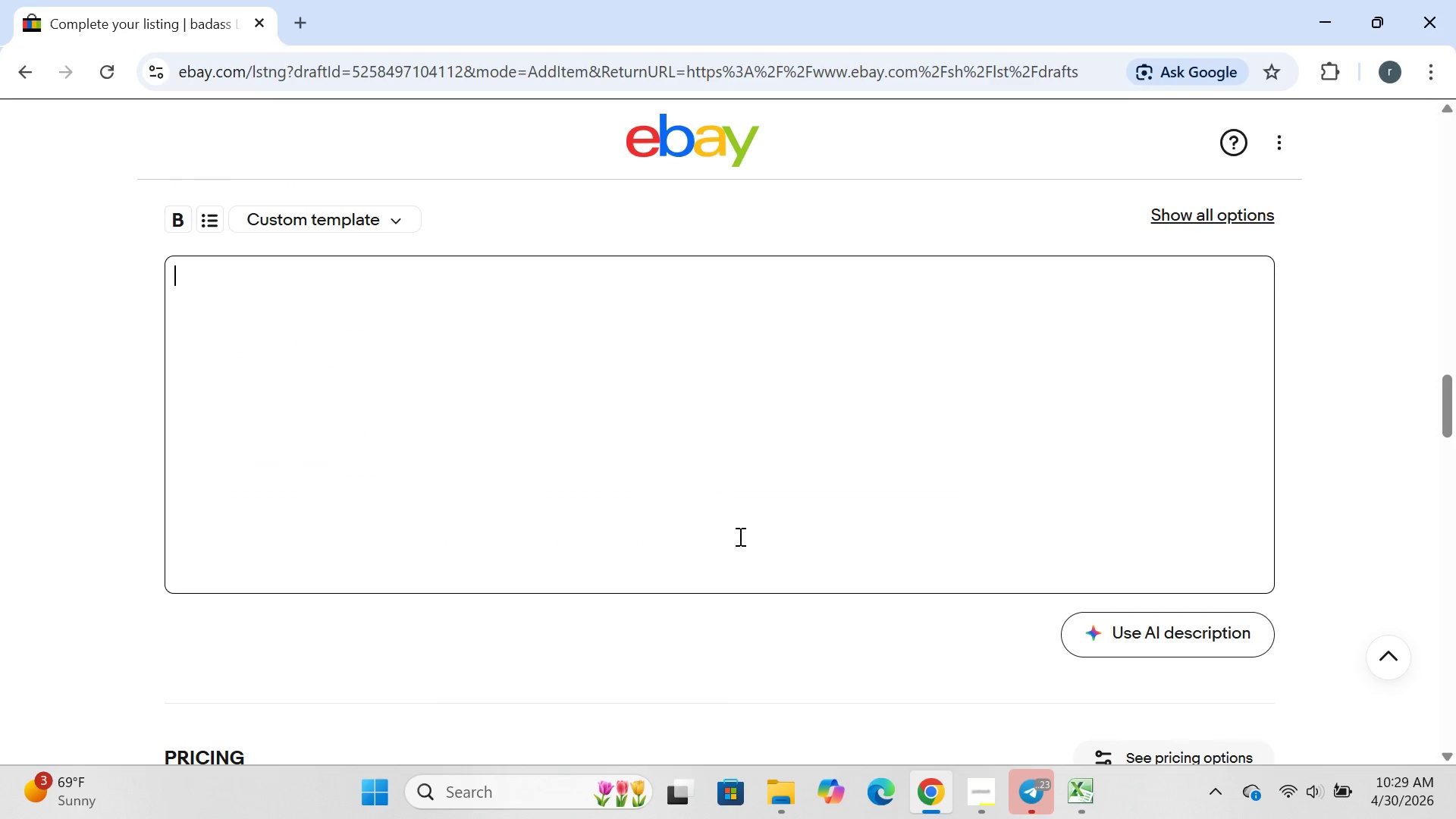 
key(Backspace)
 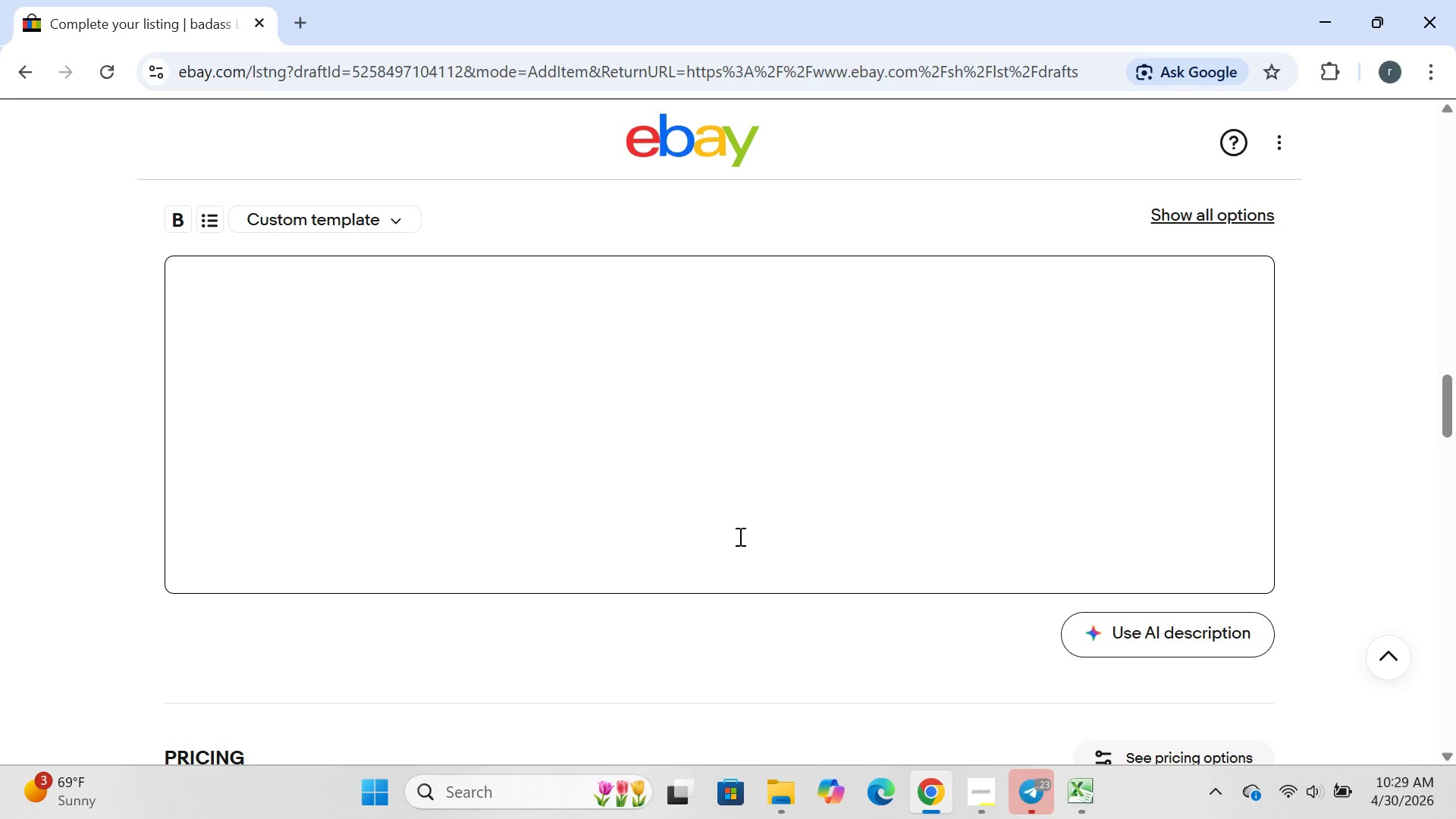 
wait(8.73)
 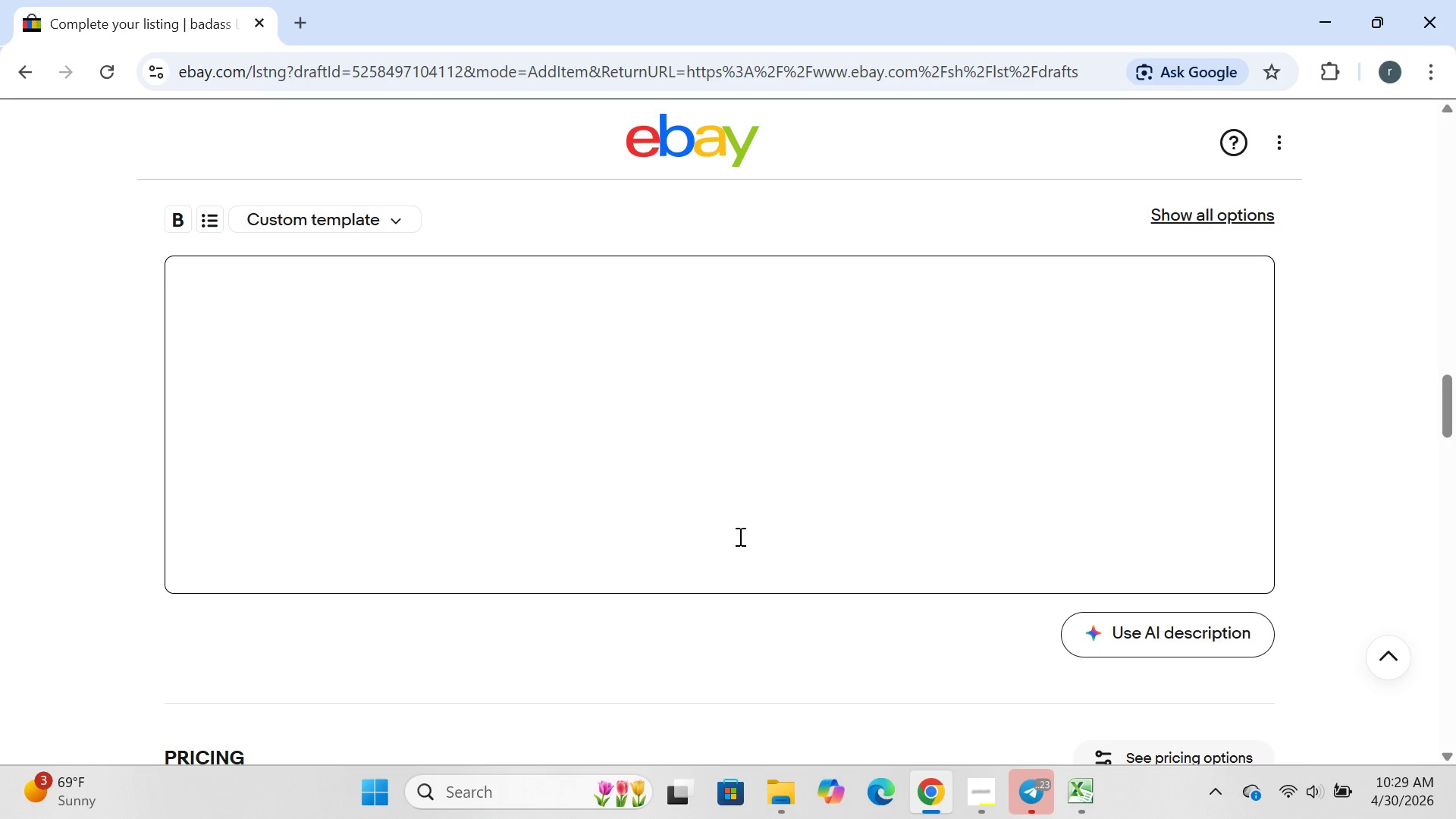 
left_click([247, 365])
 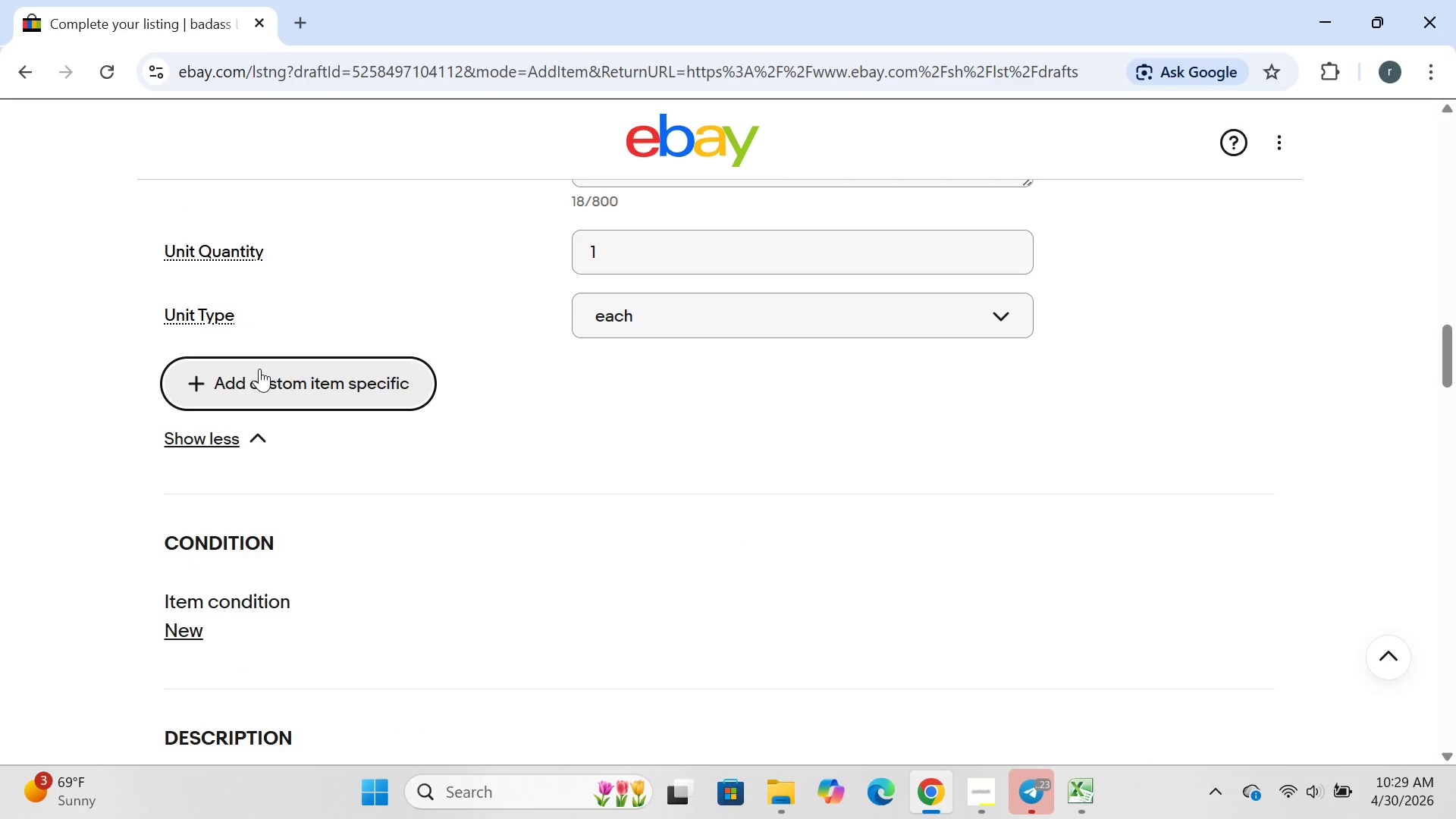 
left_click([259, 369])
 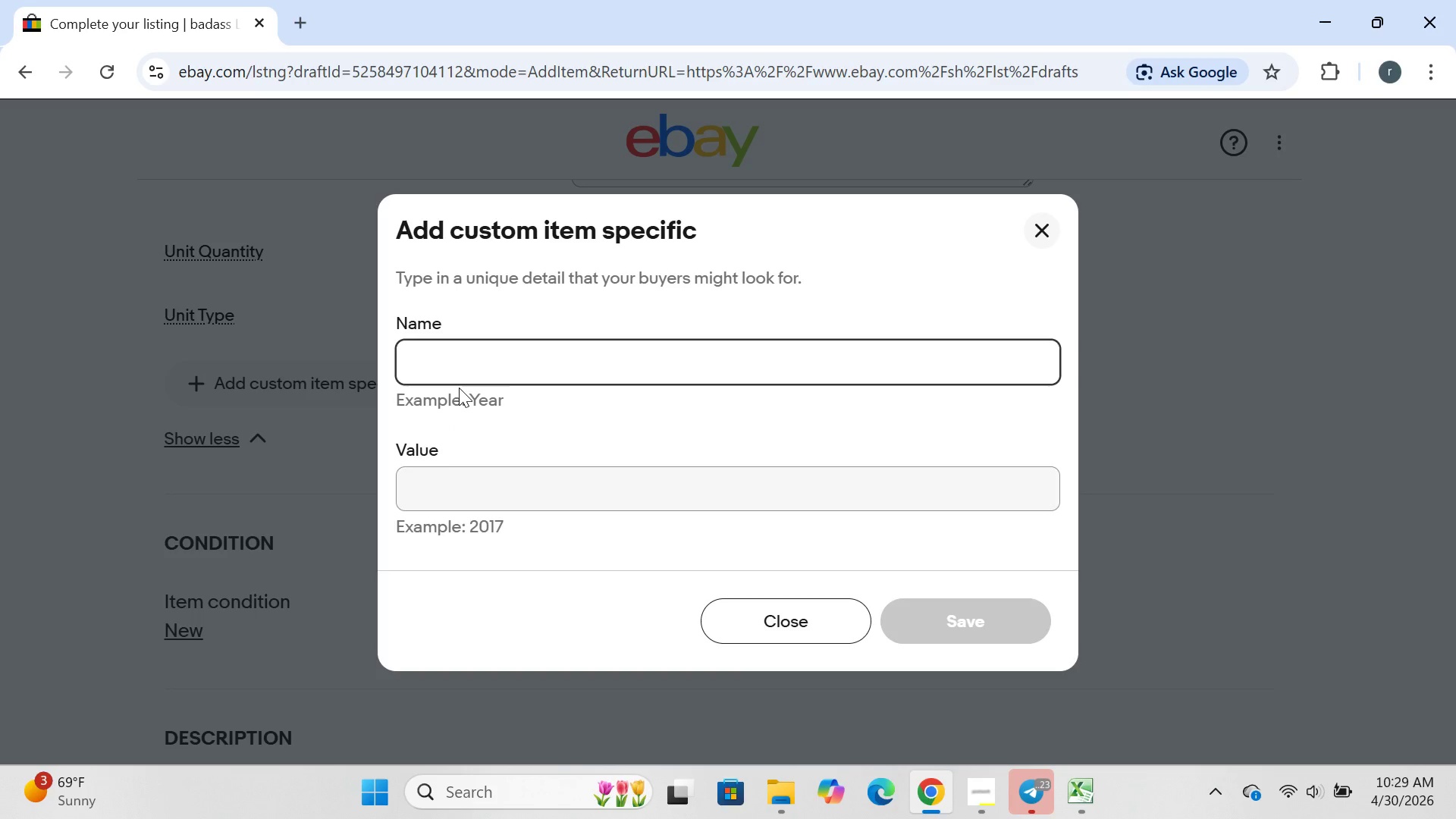 
type(finish)
 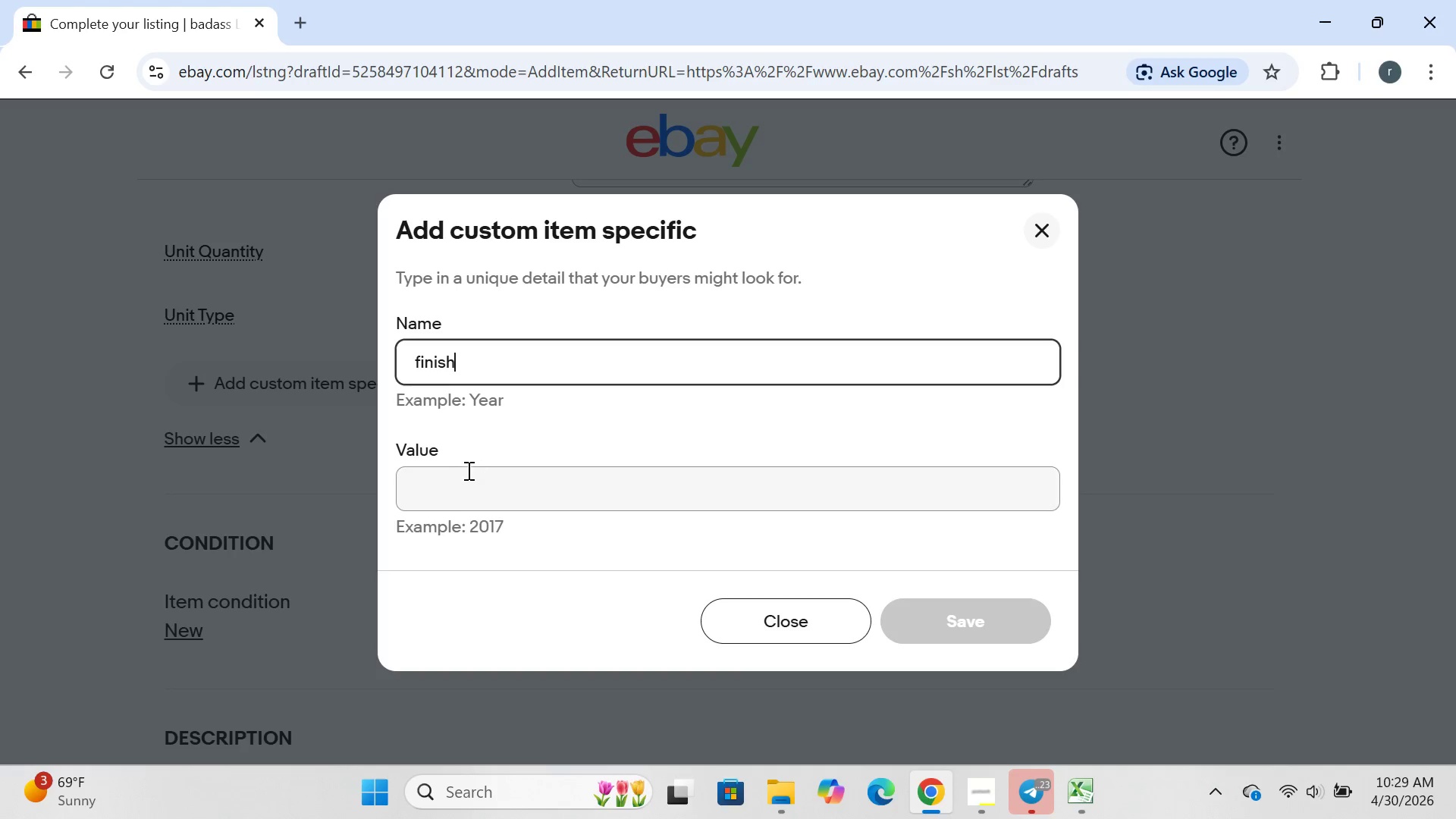 
left_click([467, 471])
 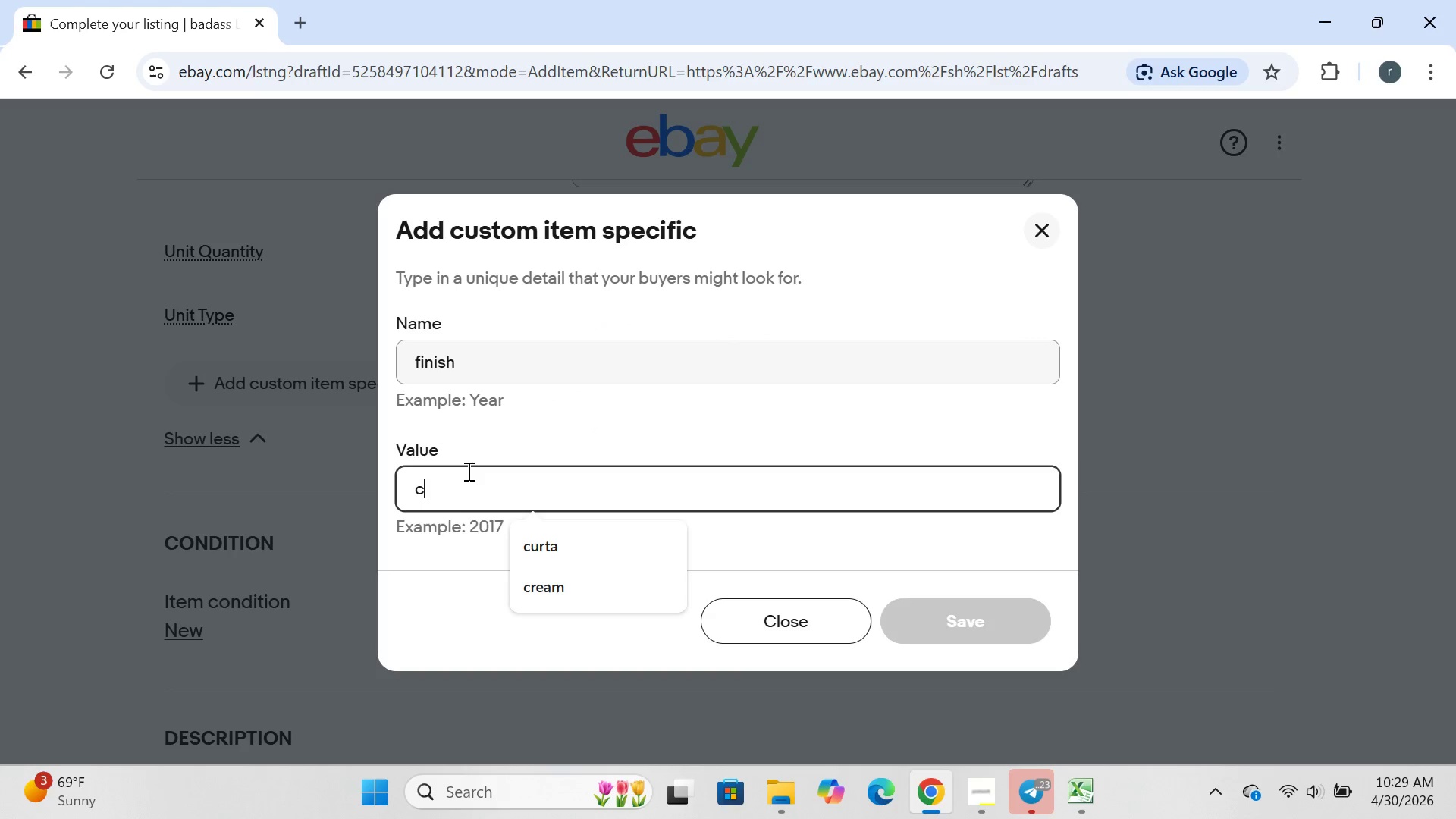 
type(chrome)
 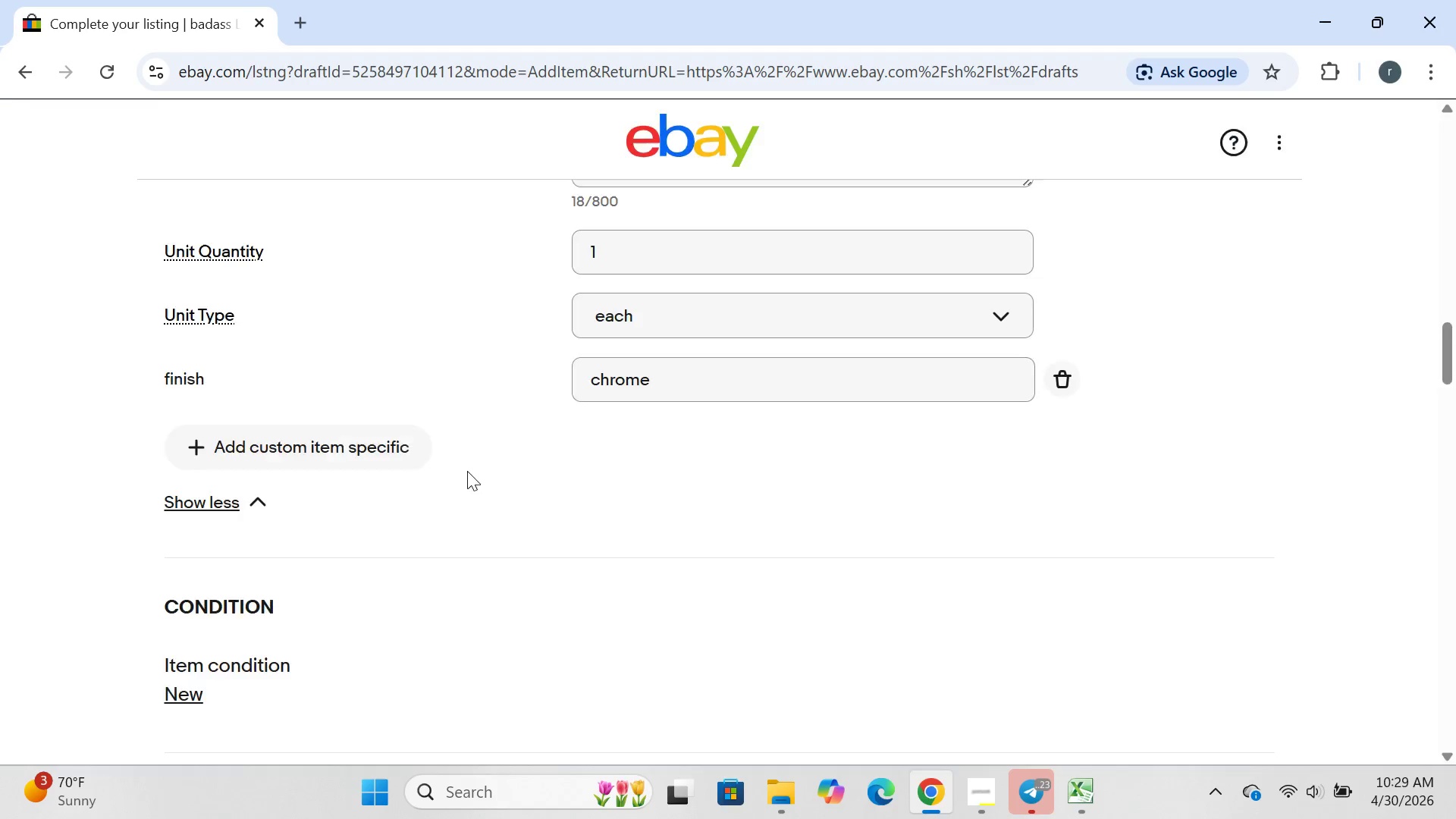 
key(Enter)
 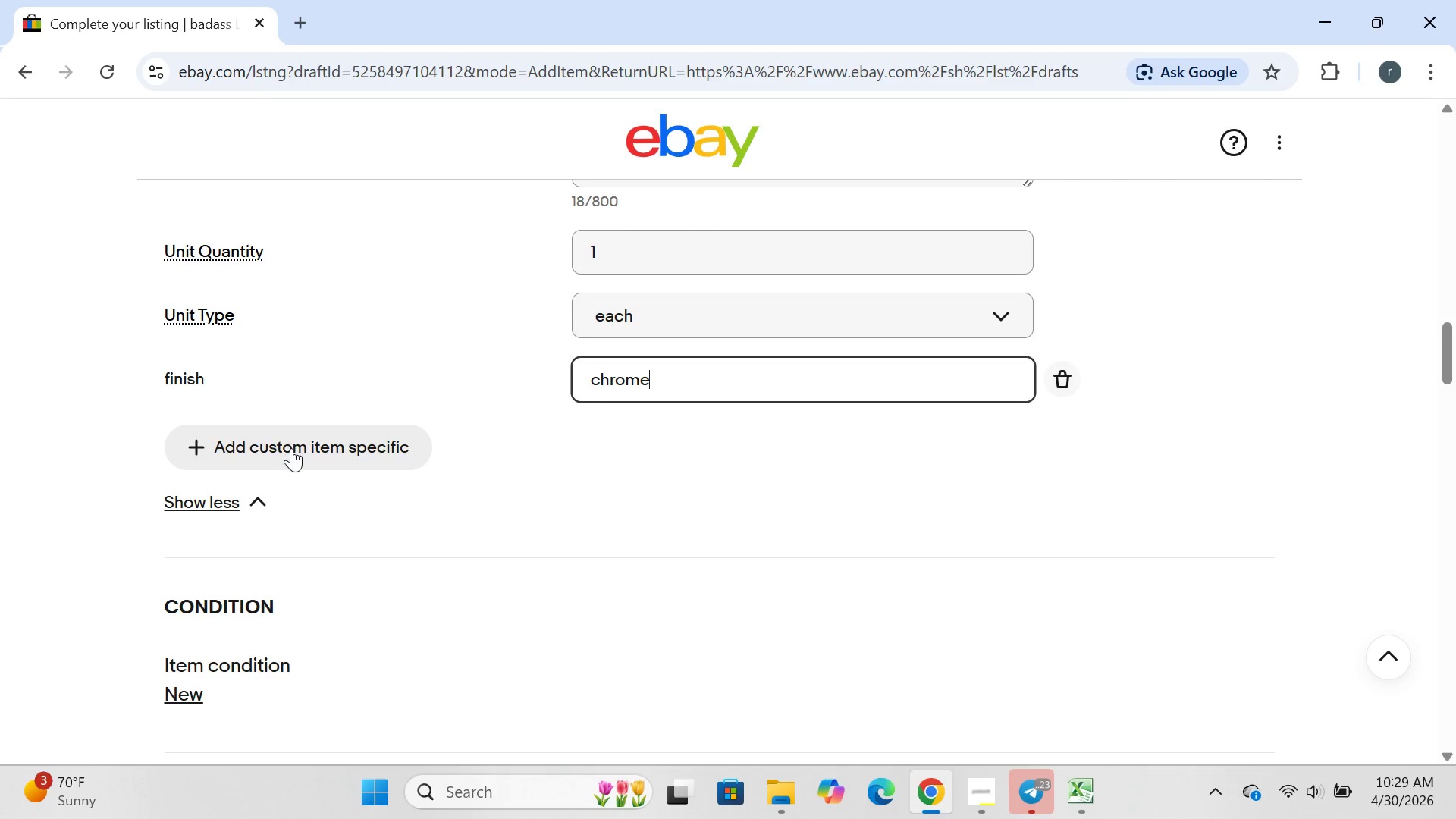 
left_click([291, 448])
 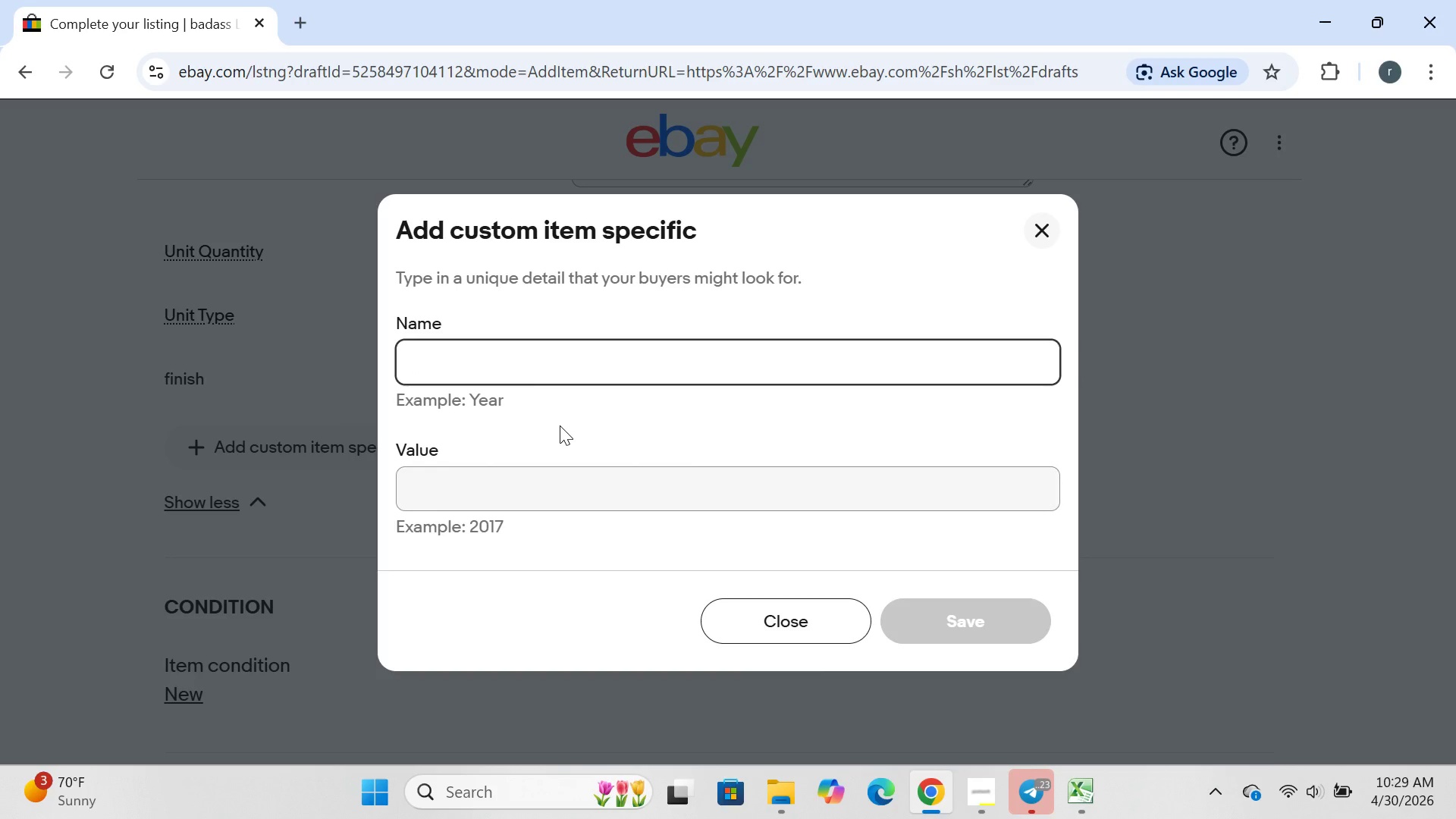 
type(num)
 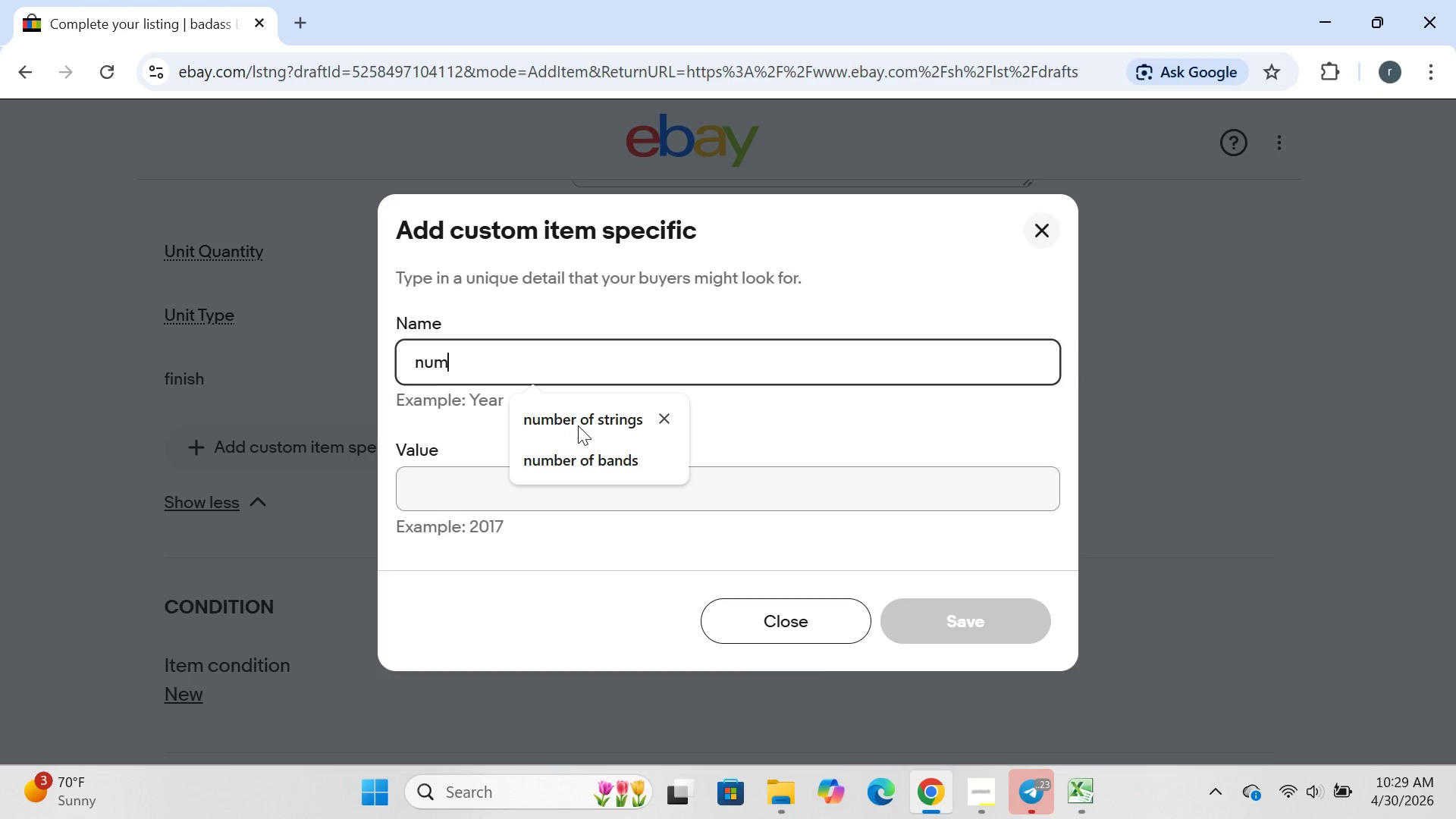 
left_click([579, 425])
 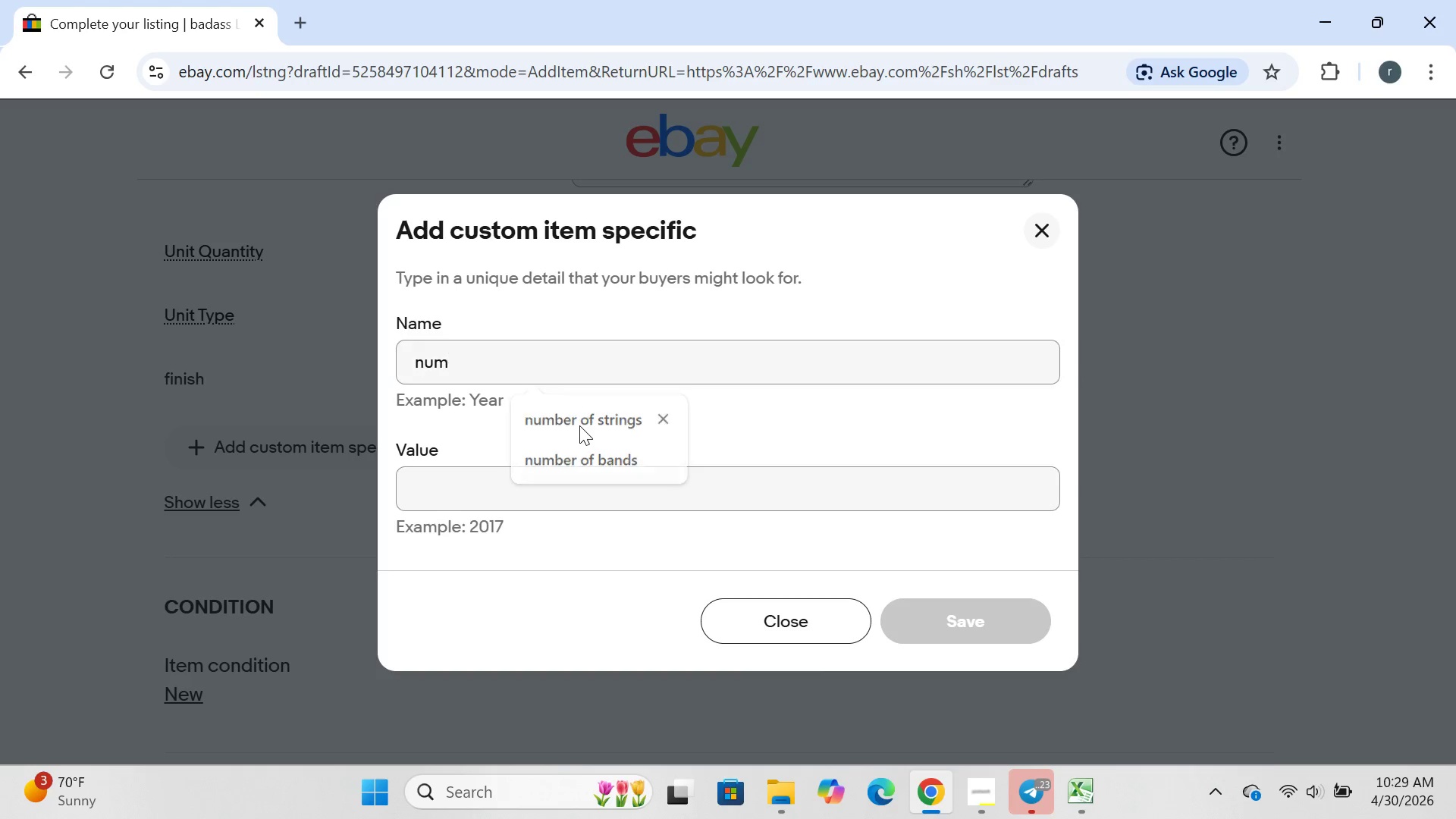 
key(Enter)
 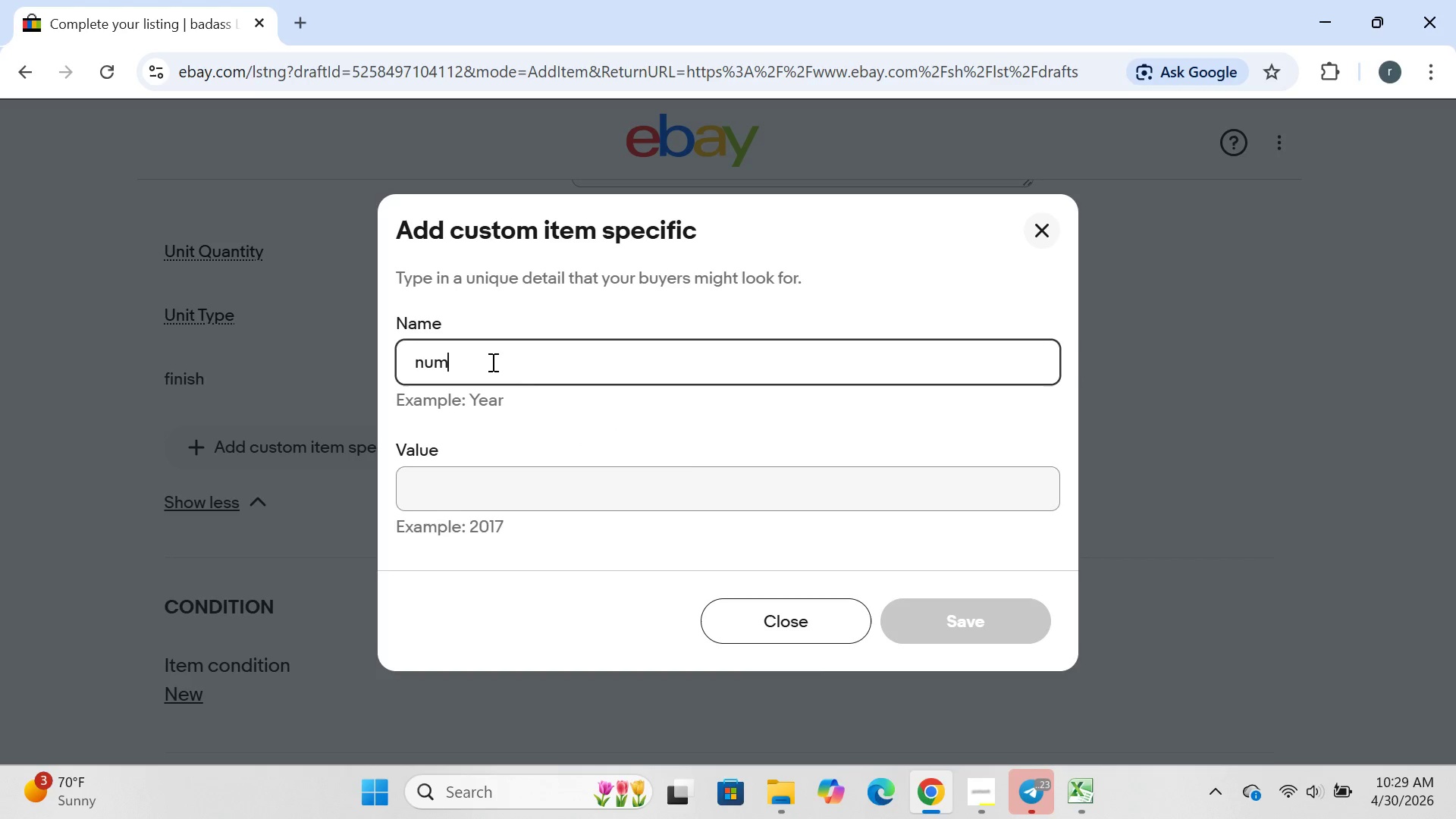 
left_click([491, 362])
 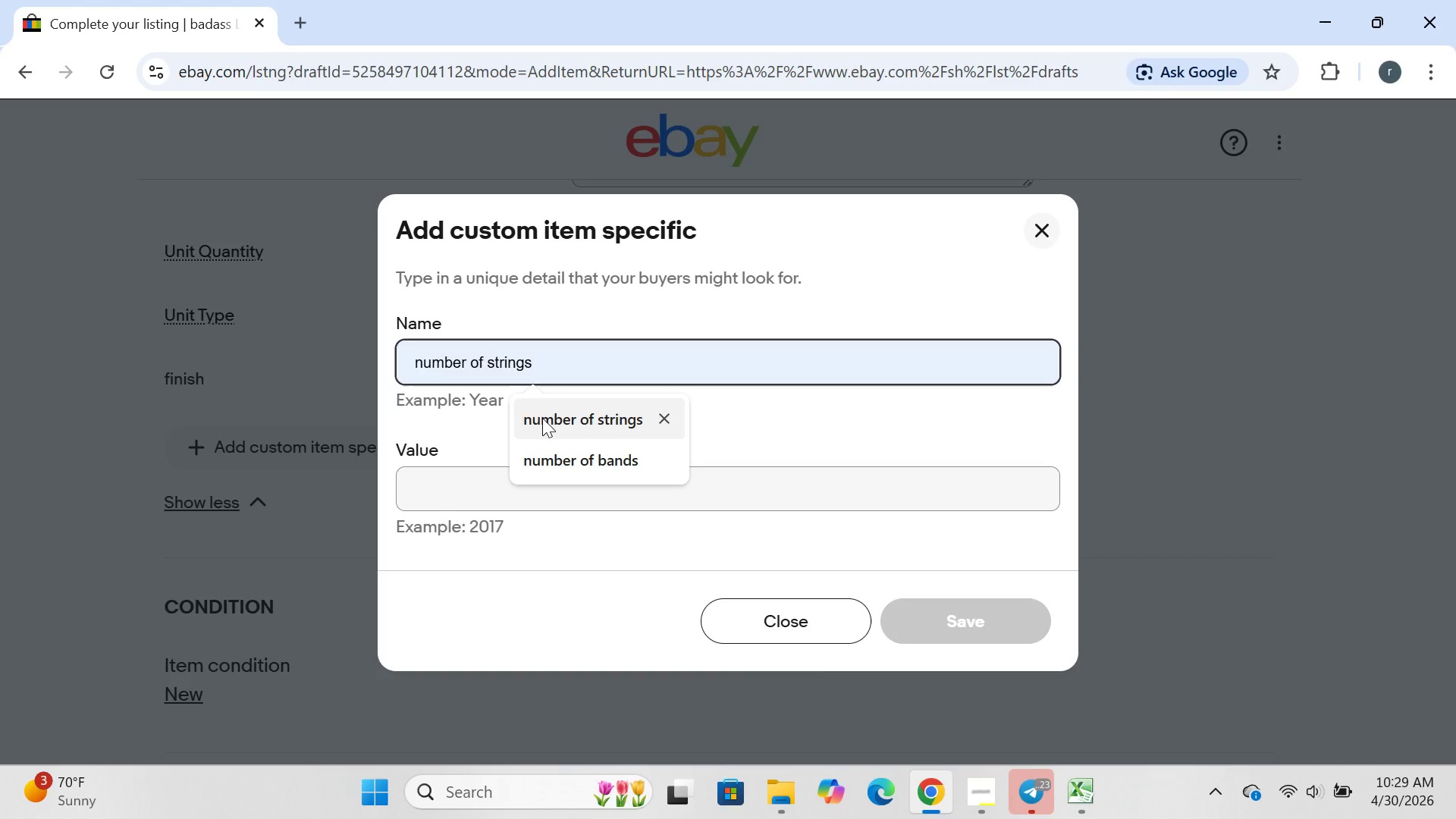 
left_click([542, 418])
 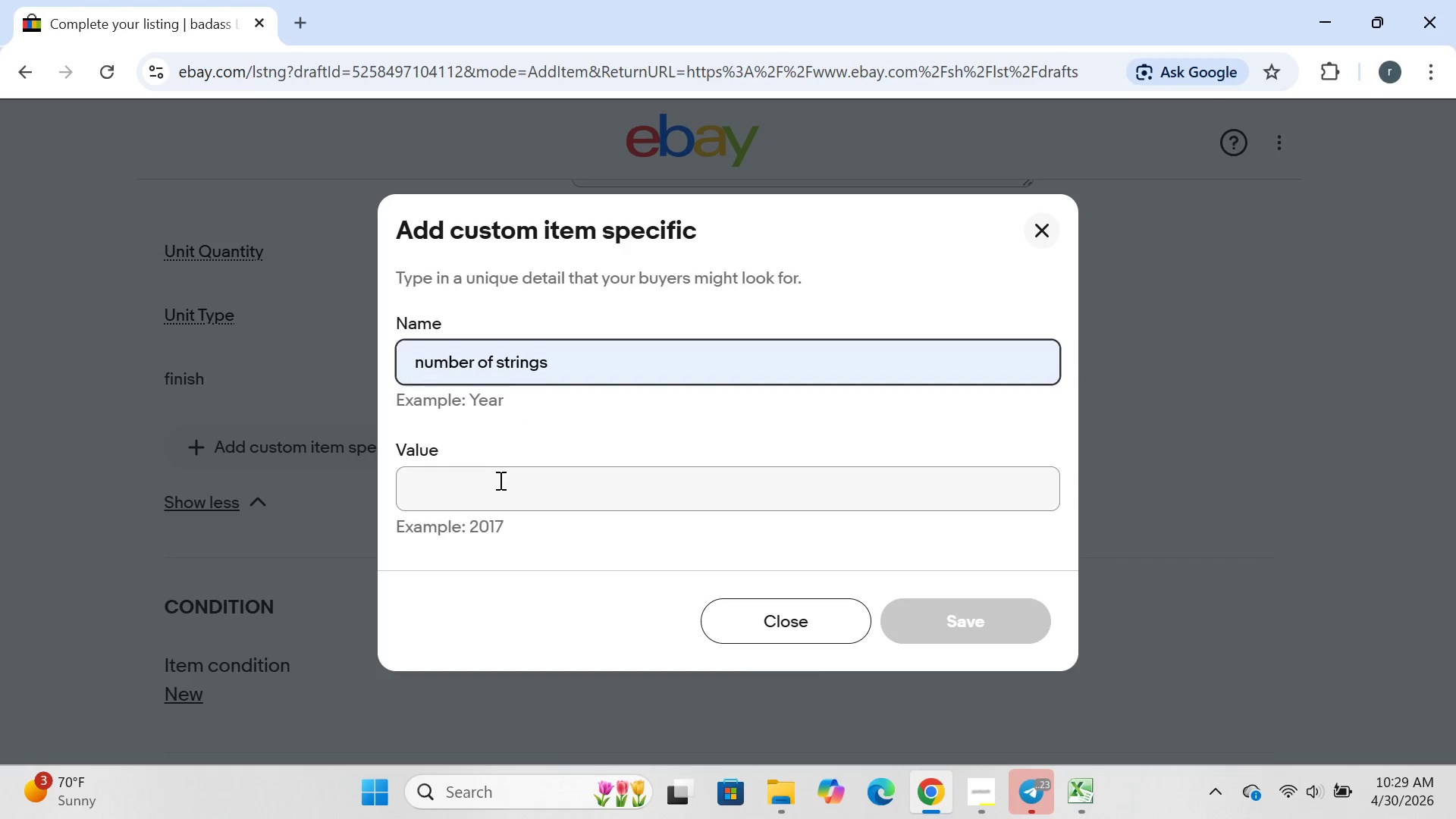 
left_click([499, 480])
 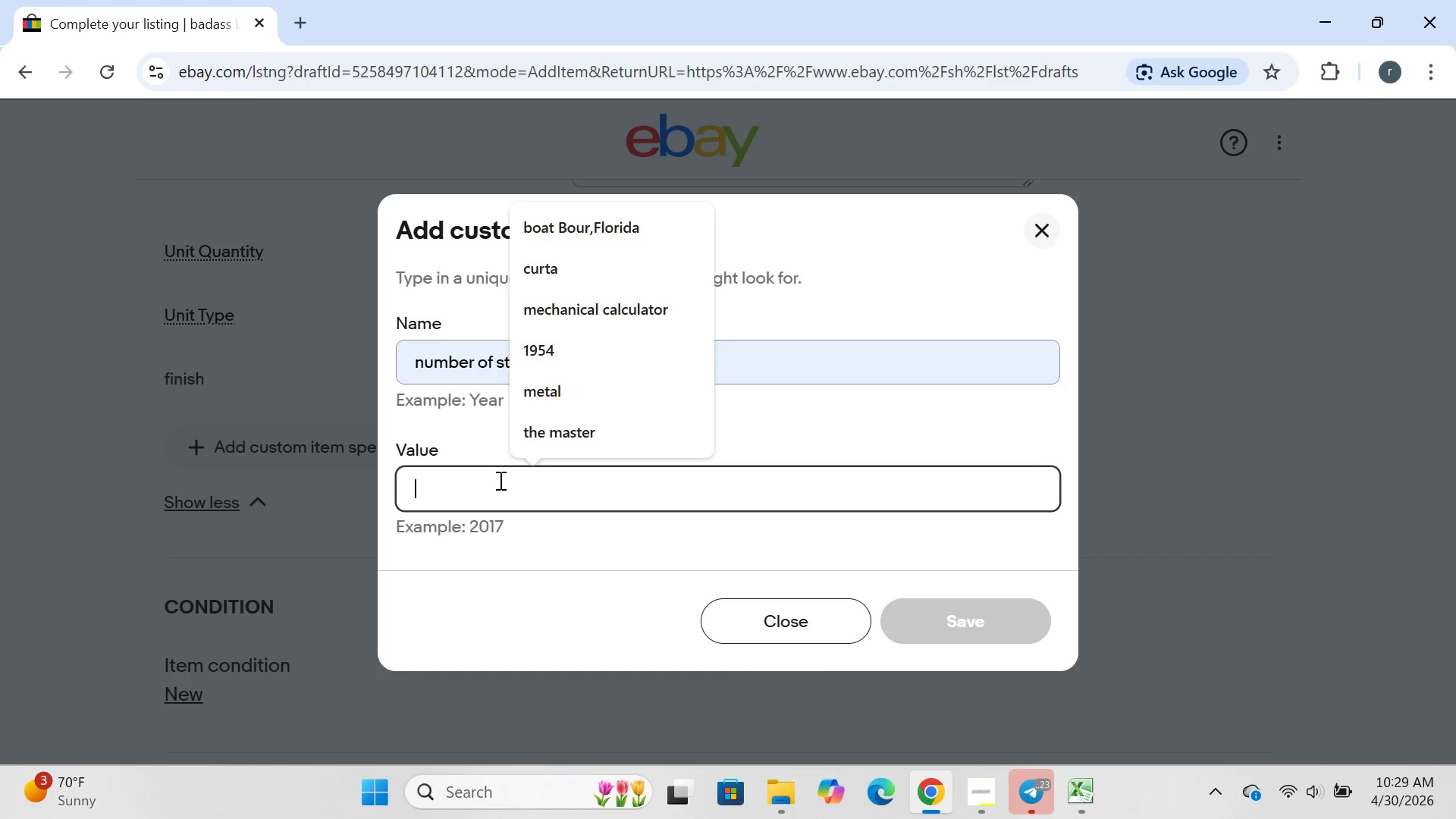 
key(4)
 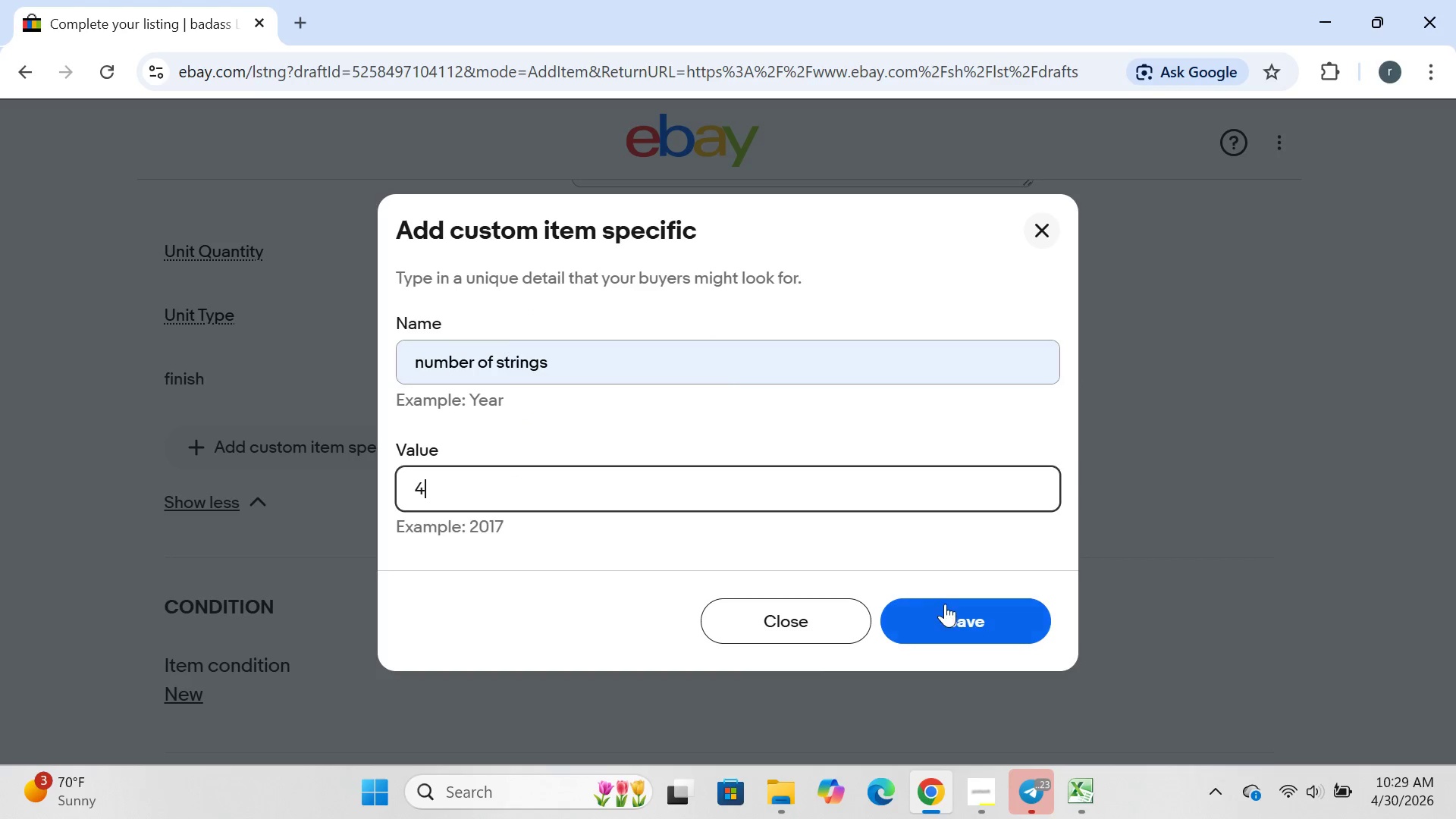 
left_click([945, 604])
 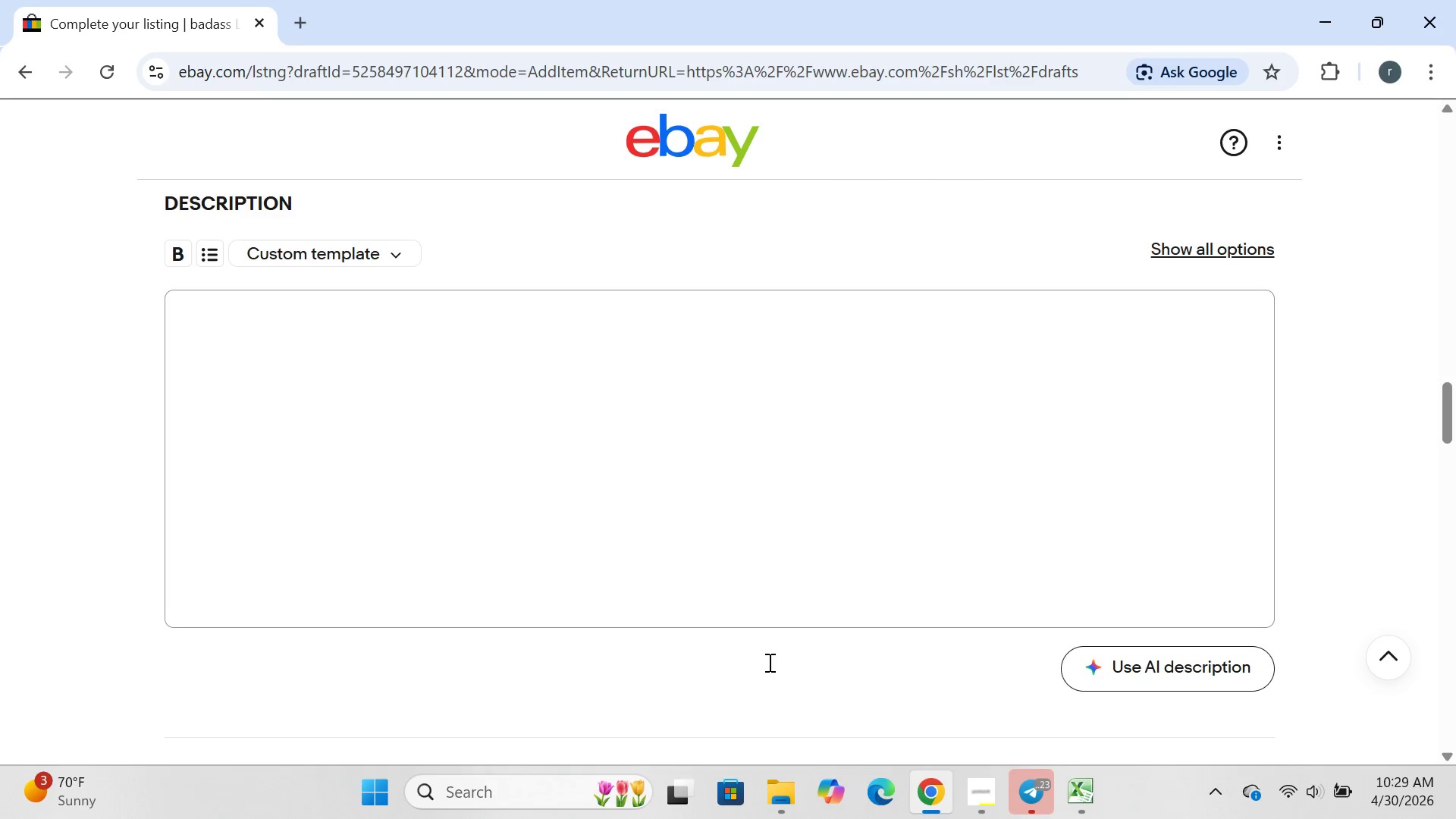 
left_click([231, 373])
 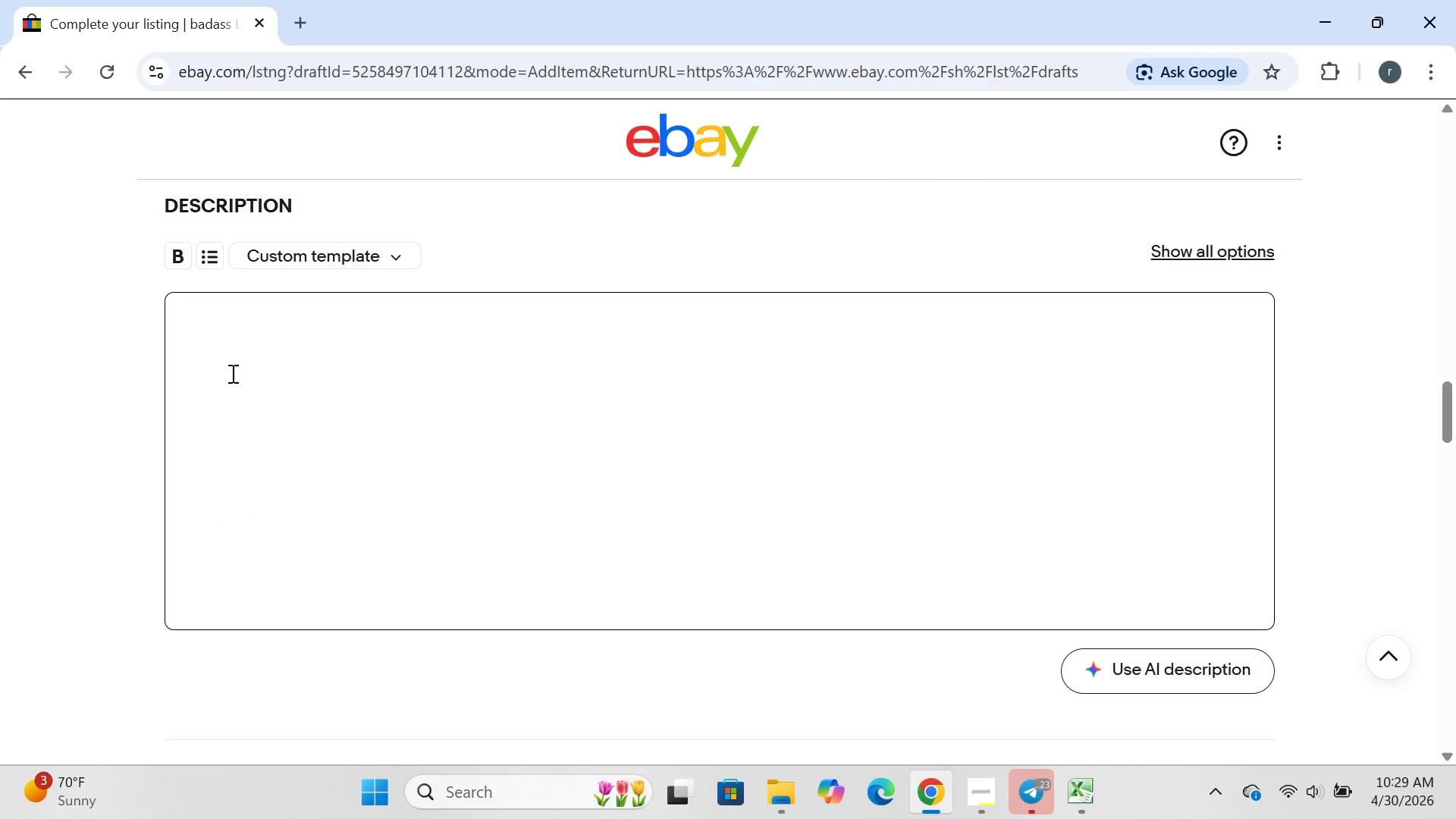 
wait(12.03)
 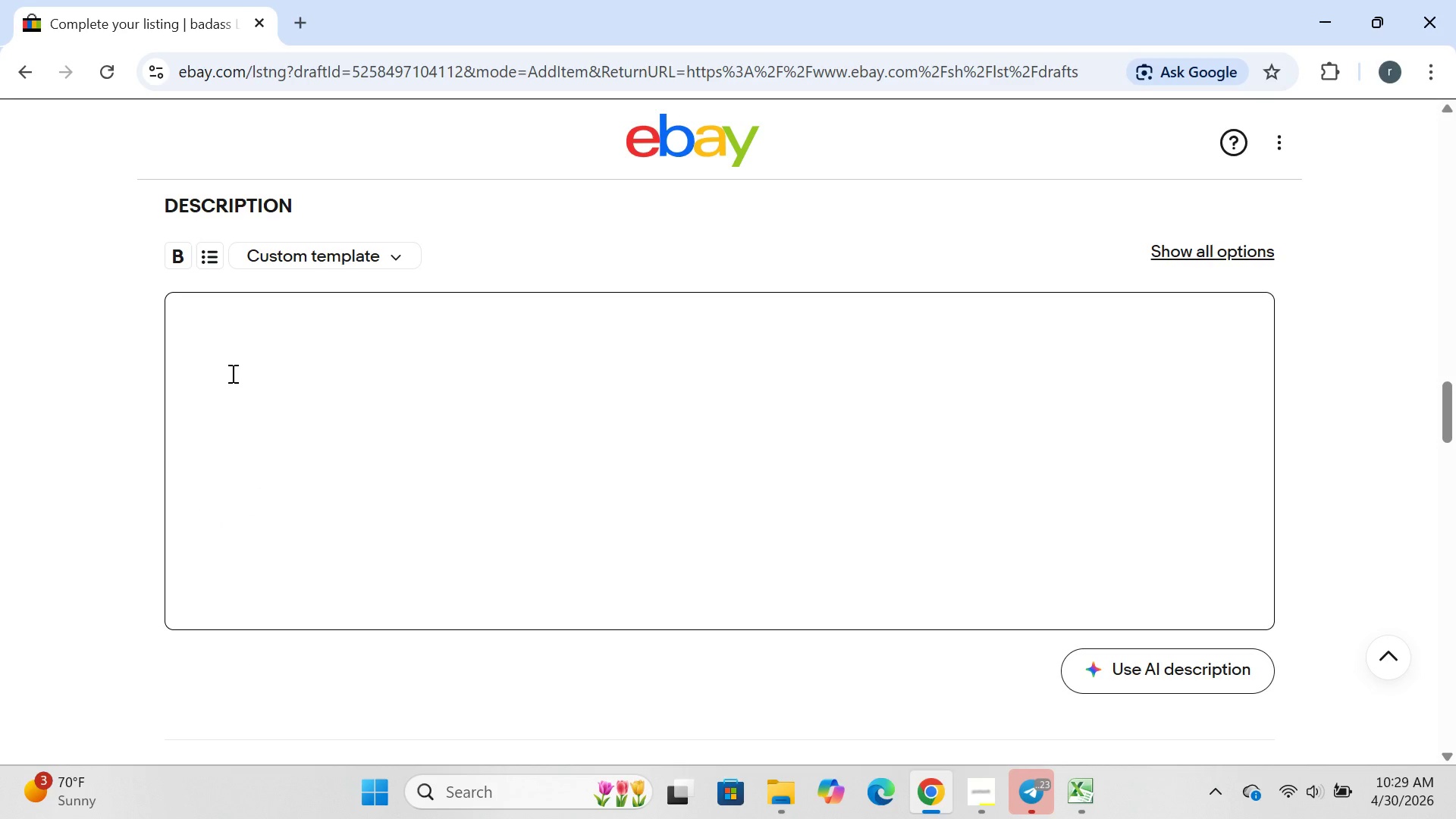 
type(the badass leo b)
key(Backspace)
 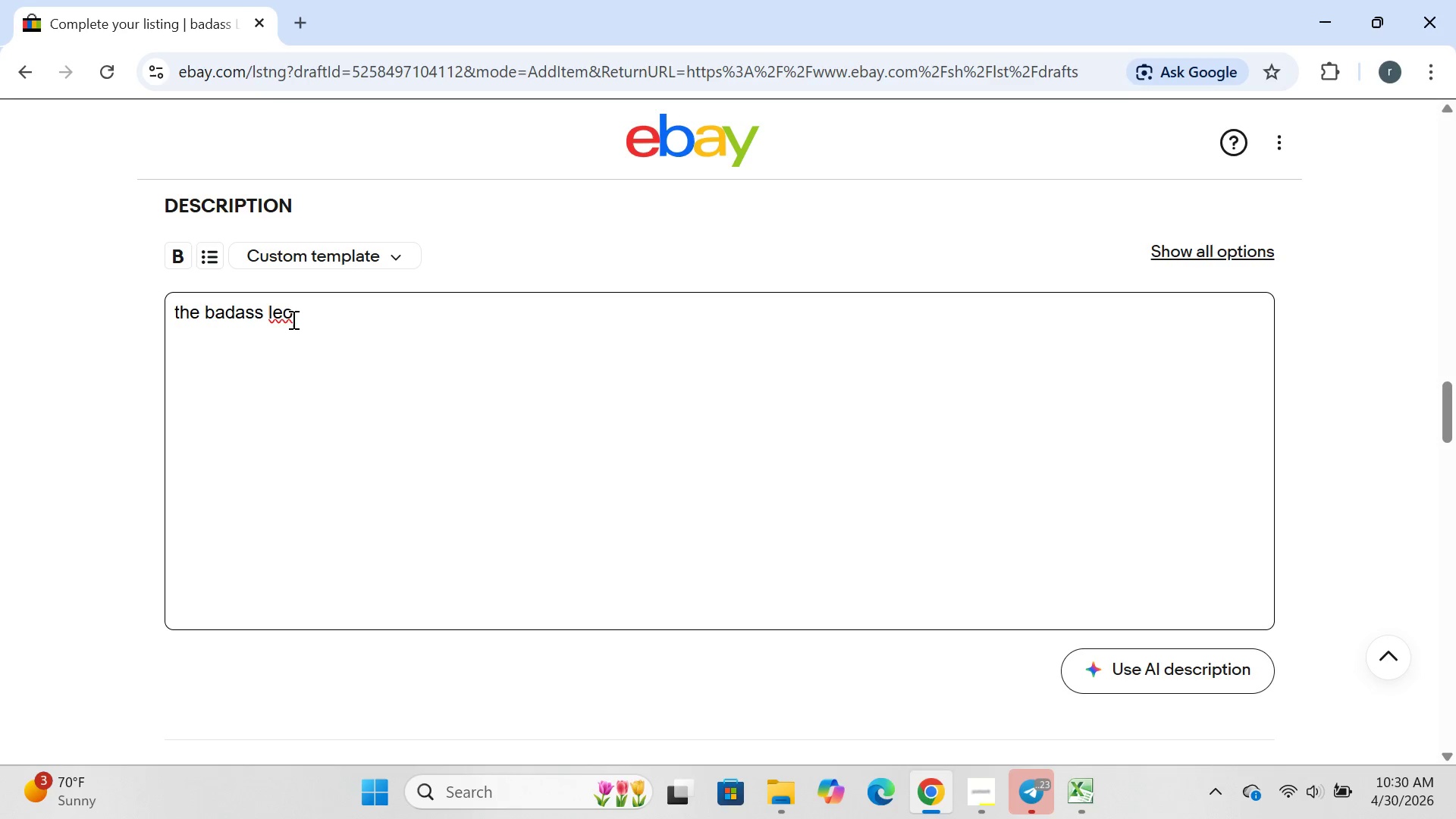 
left_click_drag(start_coordinate=[282, 314], to_coordinate=[301, 315])
 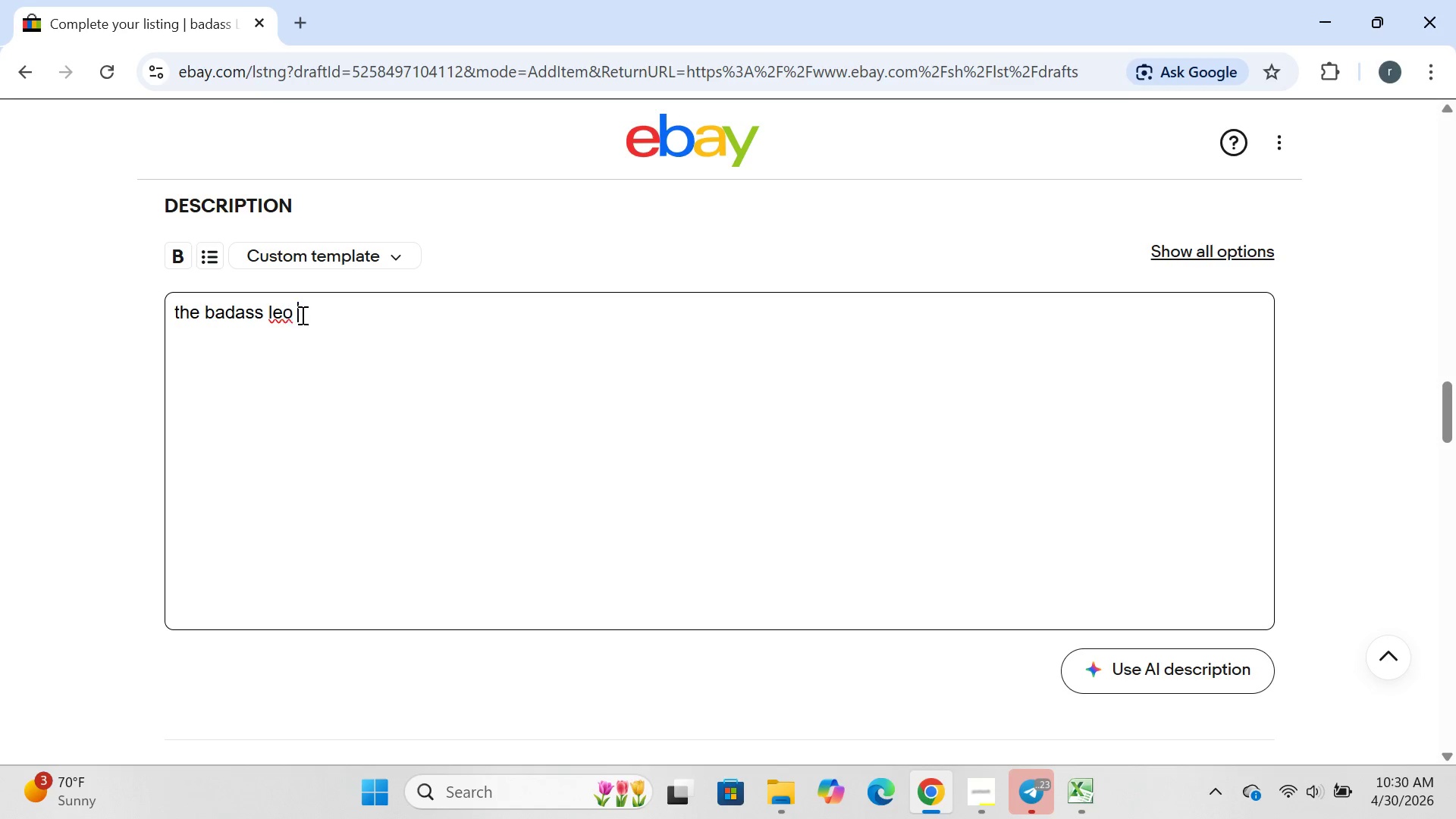 
left_click([301, 315])
 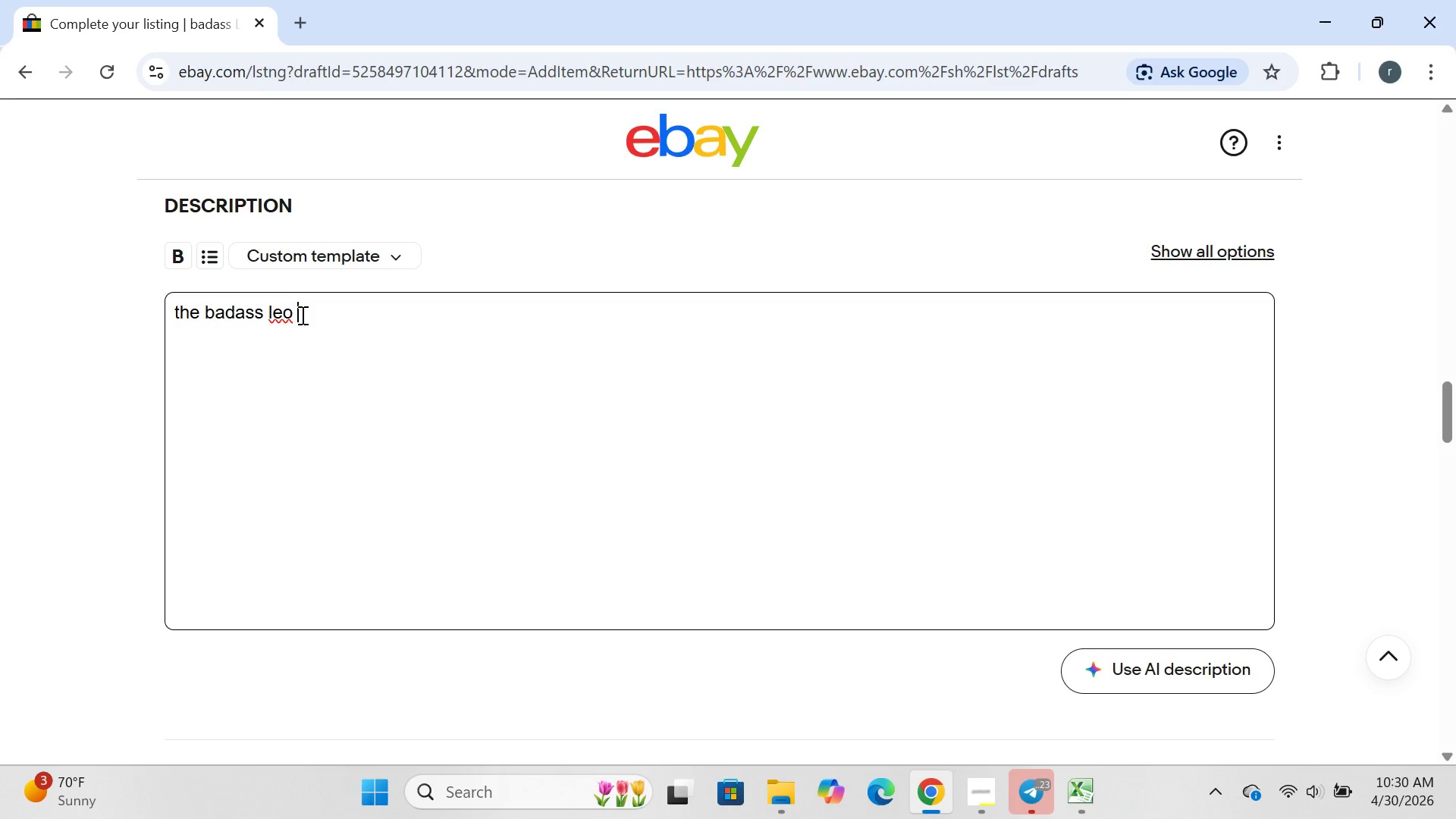 
left_click([301, 315])
 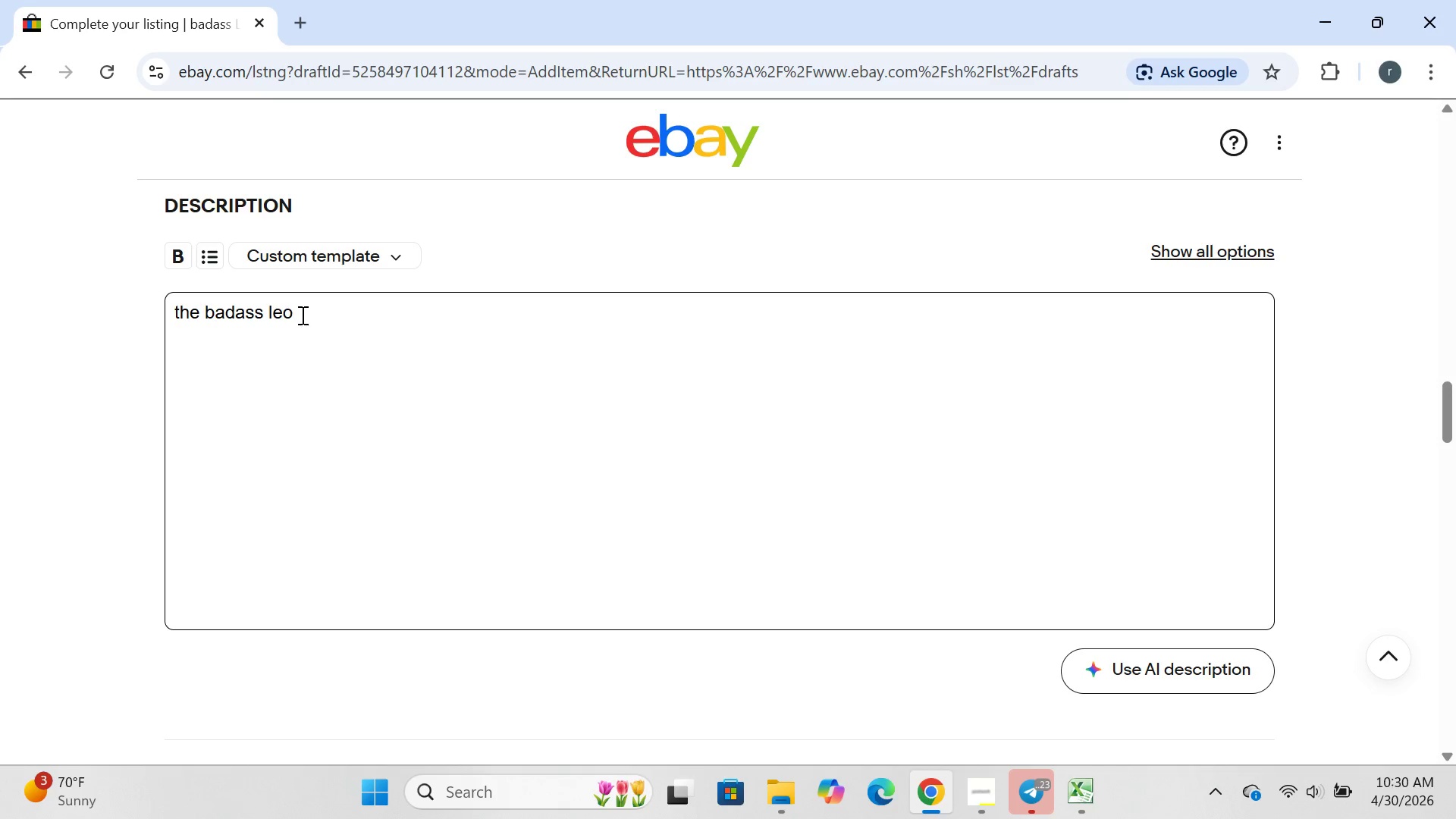 
key(Backspace)
key(Backspace)
key(Backspace)
key(Backspace)
type(LE)
key(Backspace)
type(eo q)
 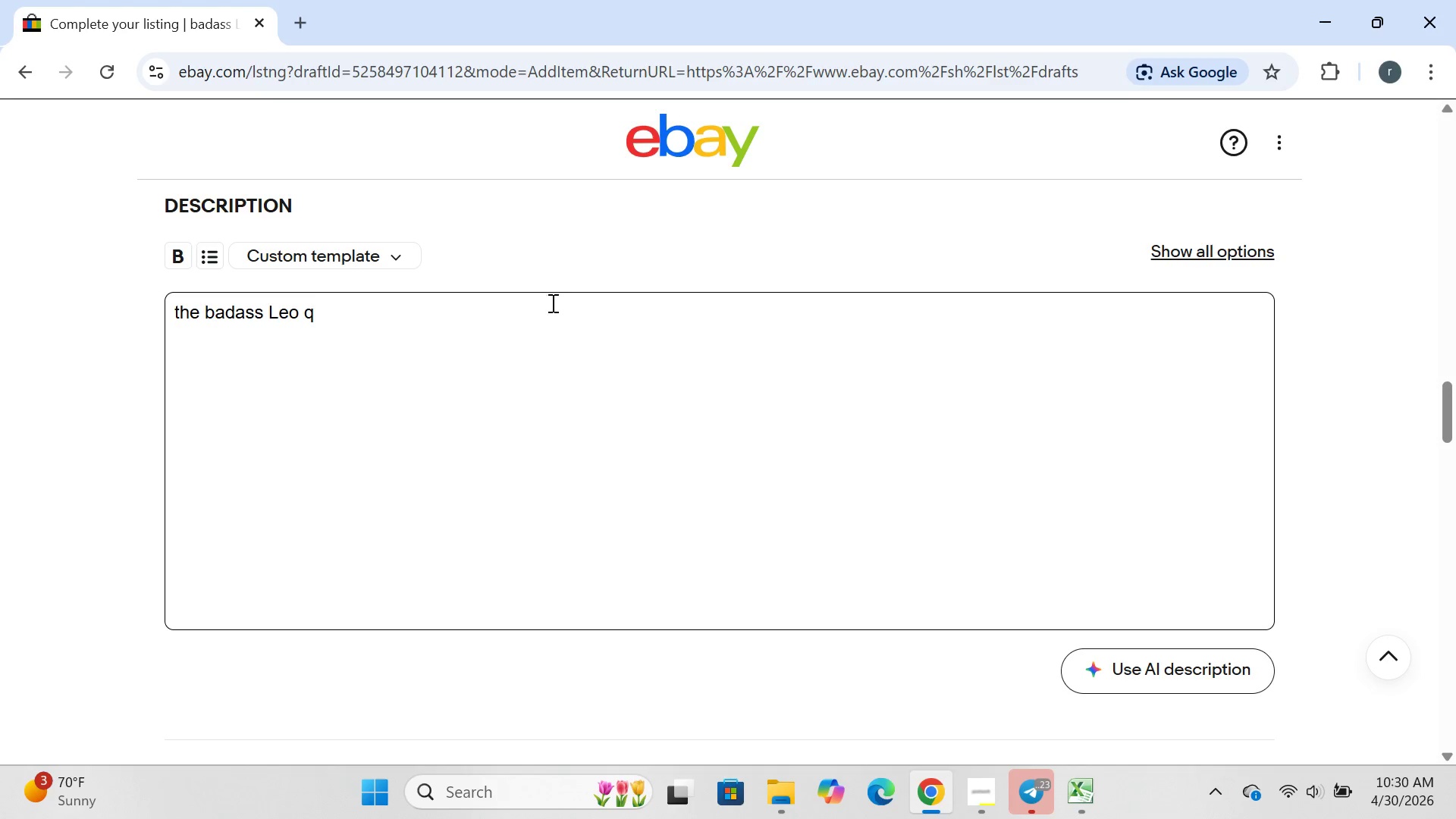 
wait(6.75)
 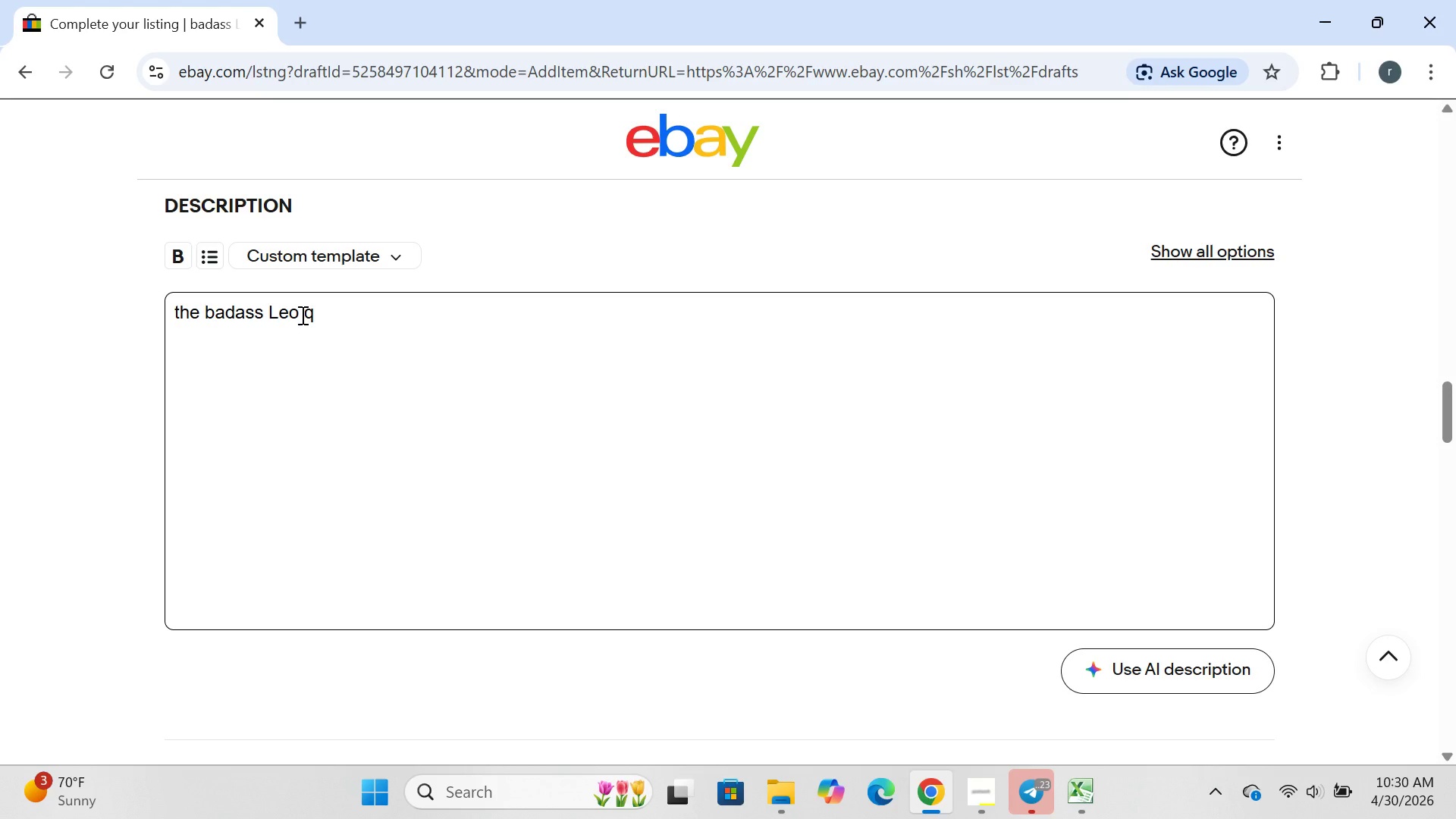 
type(uan )
key(Backspace)
key(Backspace)
key(Backspace)
key(Backspace)
type(uan )
 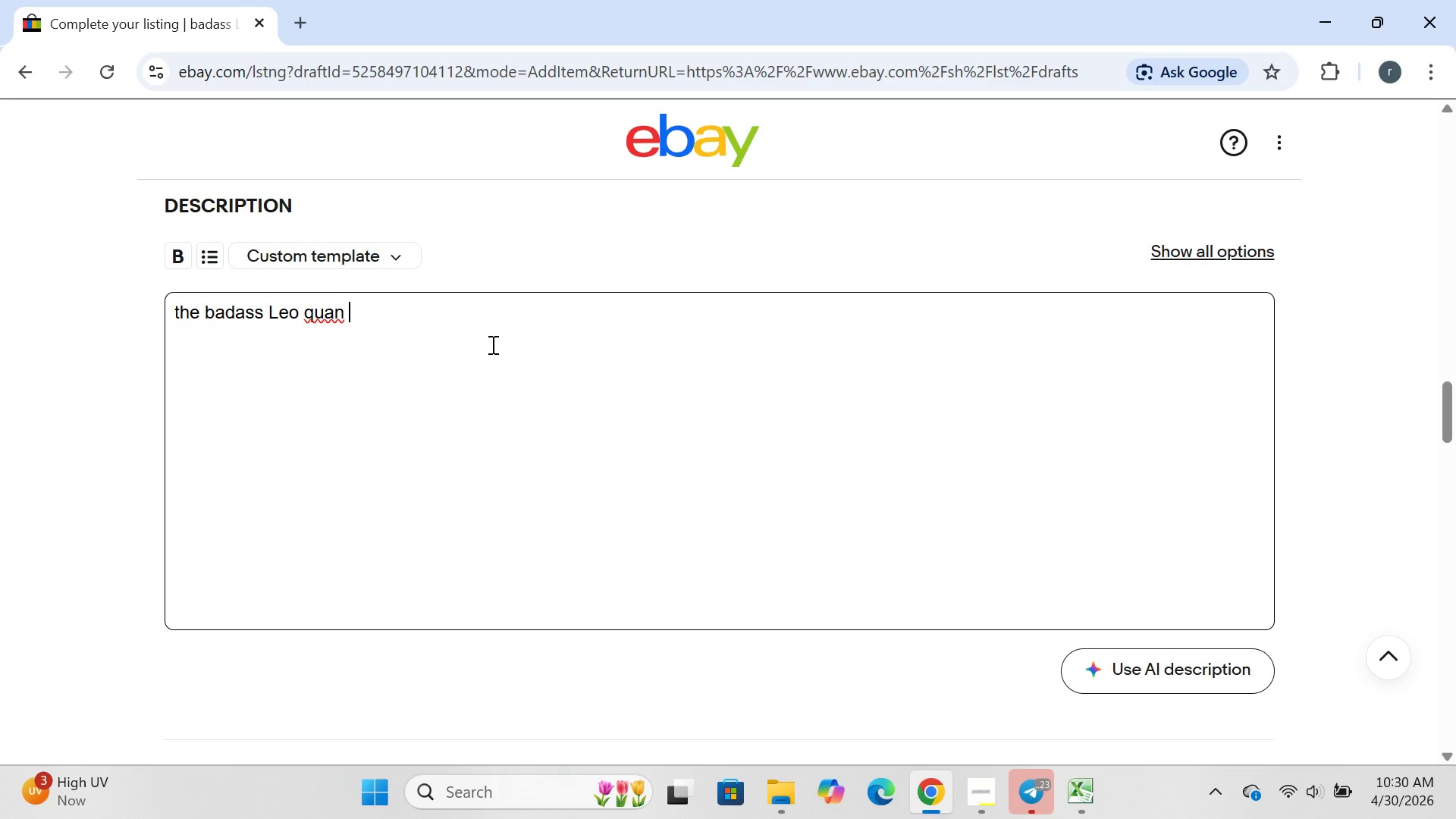 
key(ArrowLeft)
 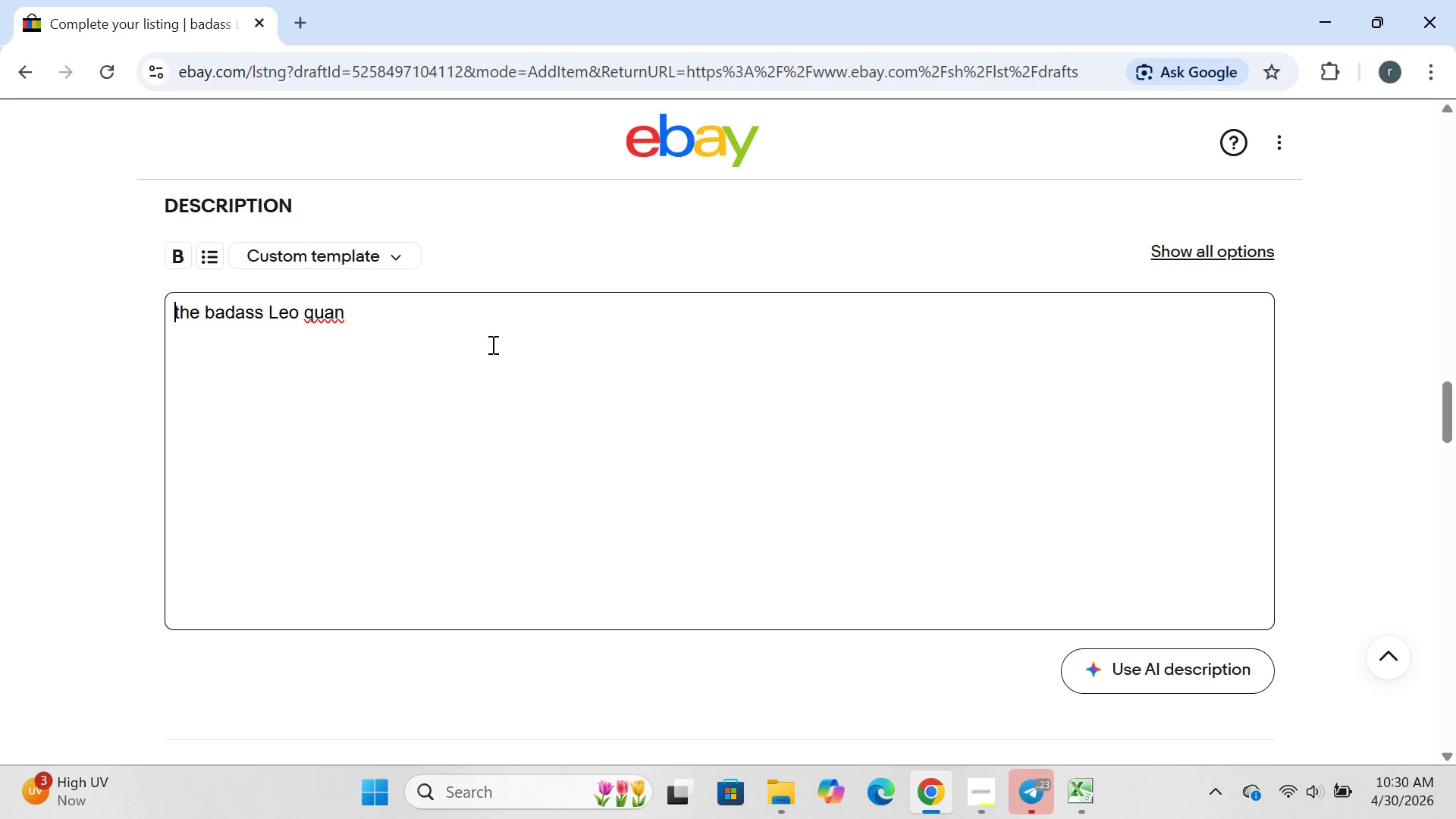 
key(ArrowUp)
 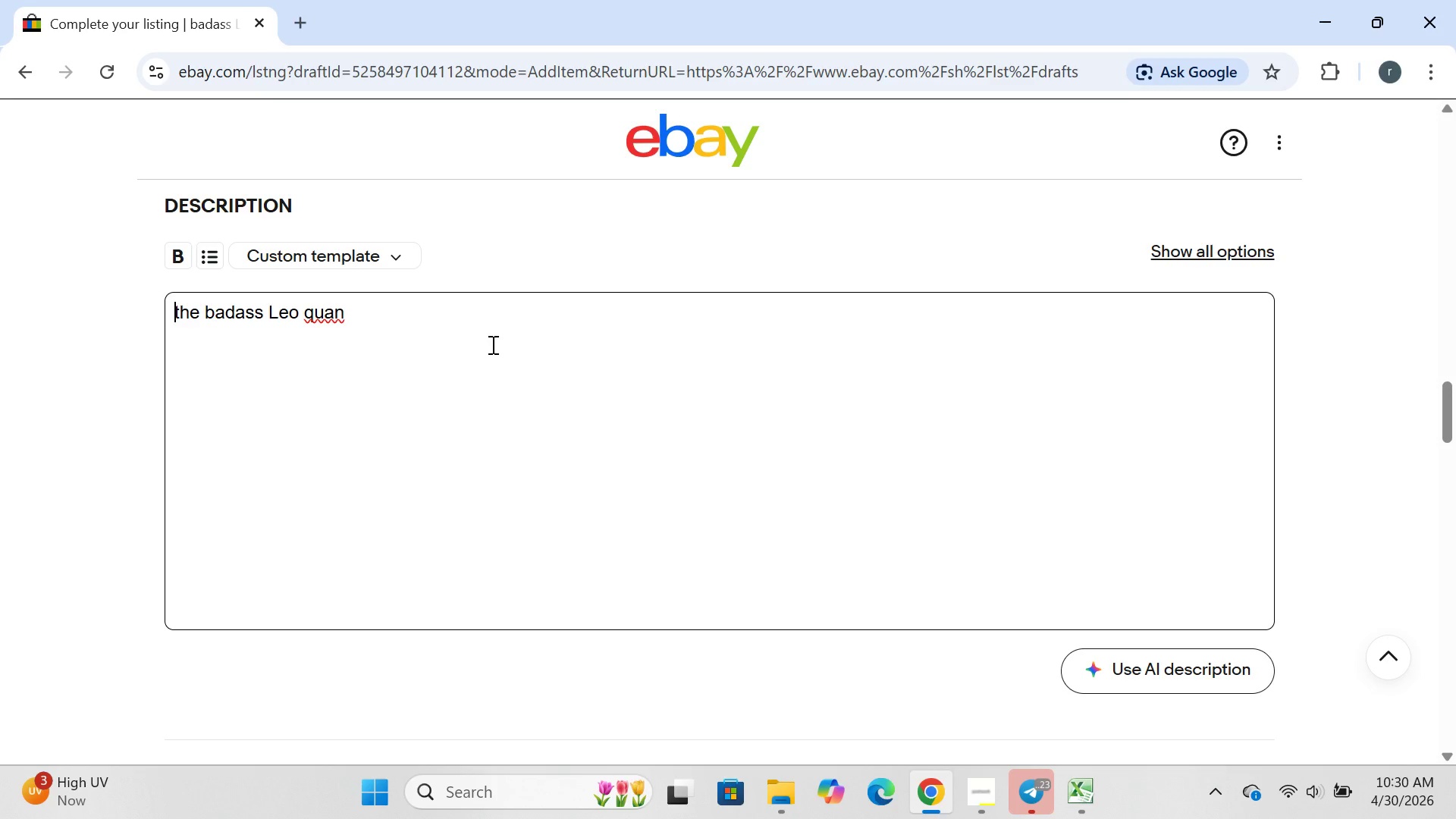 
key(ArrowRight)
 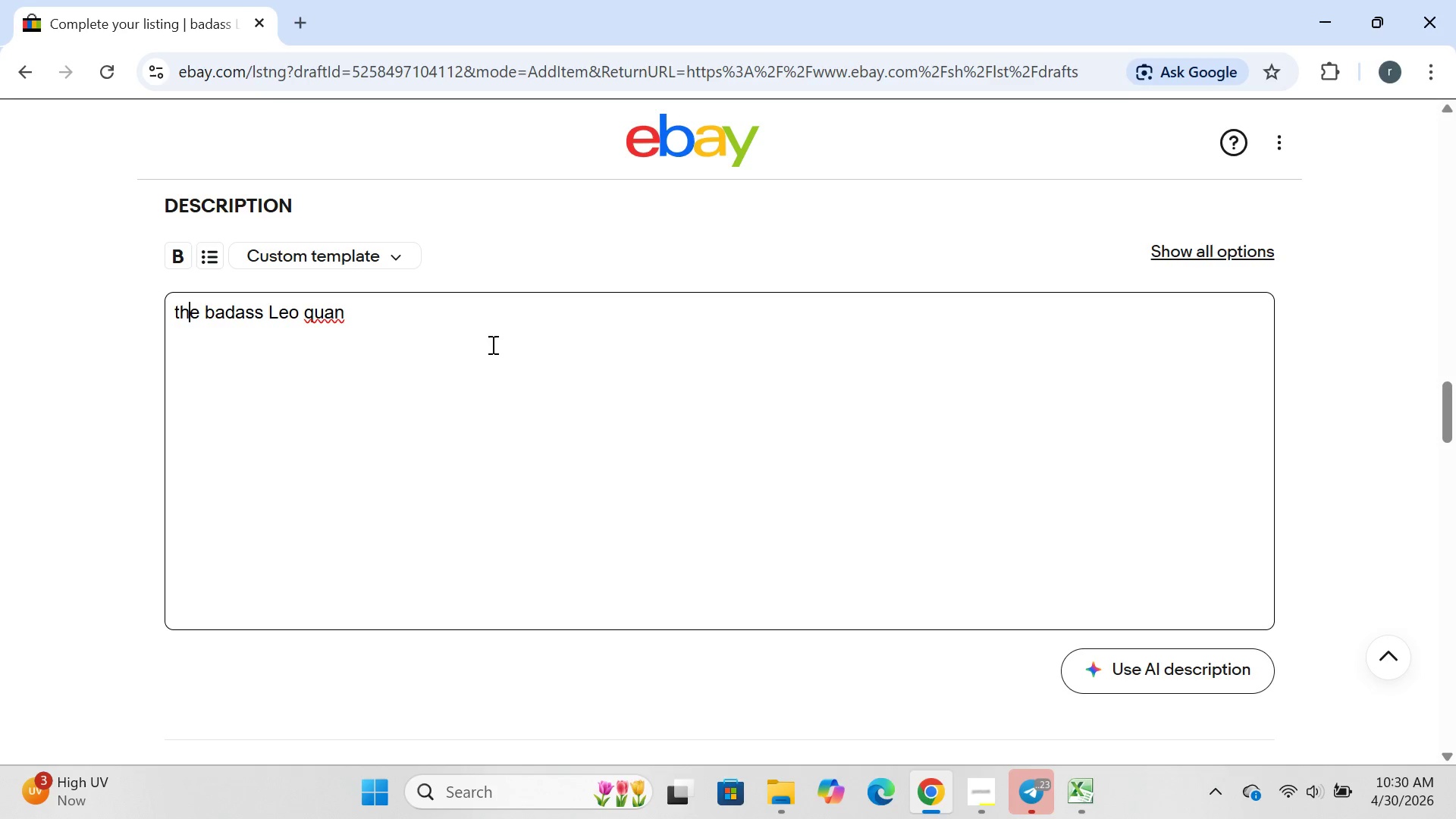 
key(ArrowRight)
 